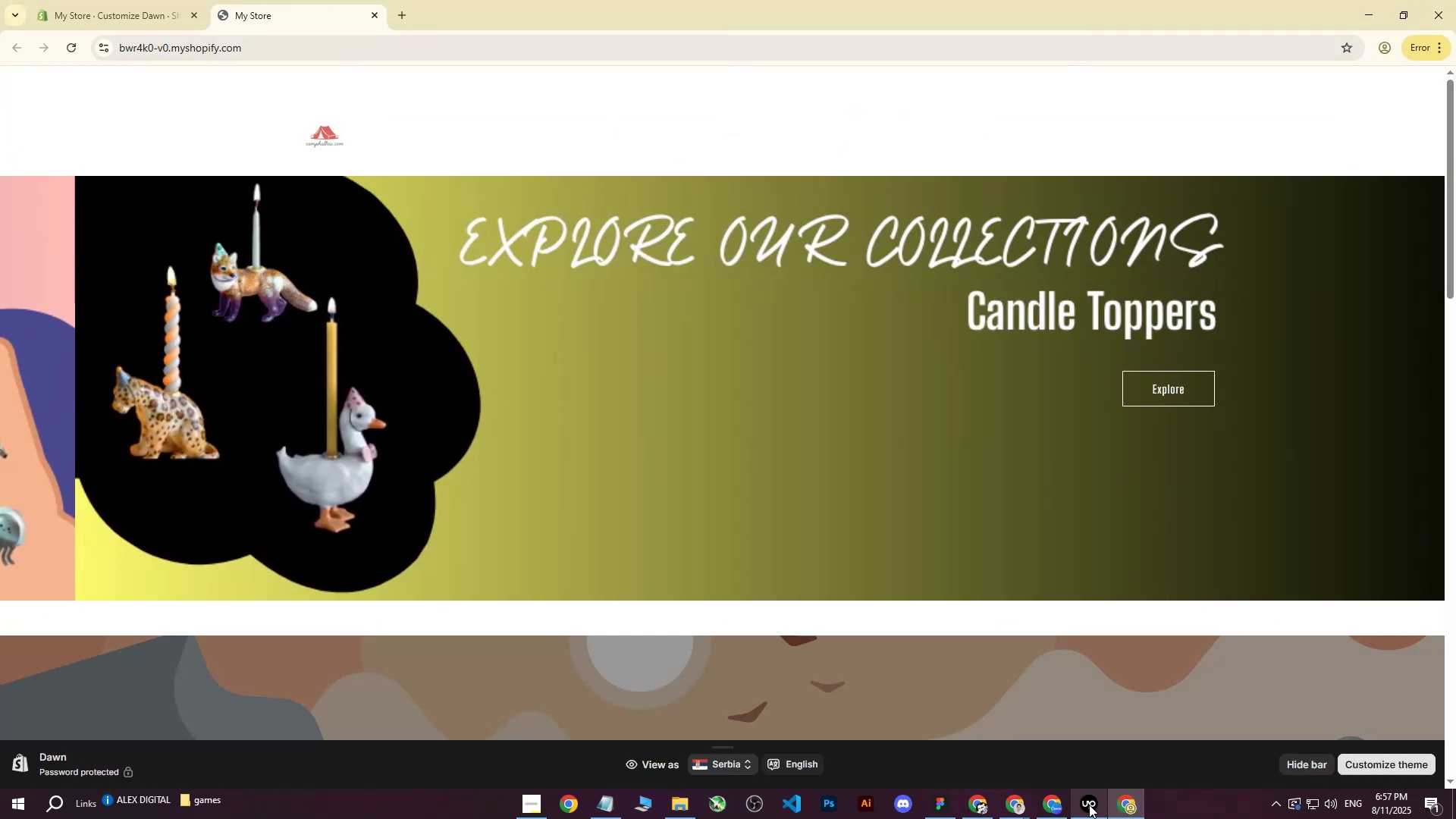 
left_click([1089, 805])
 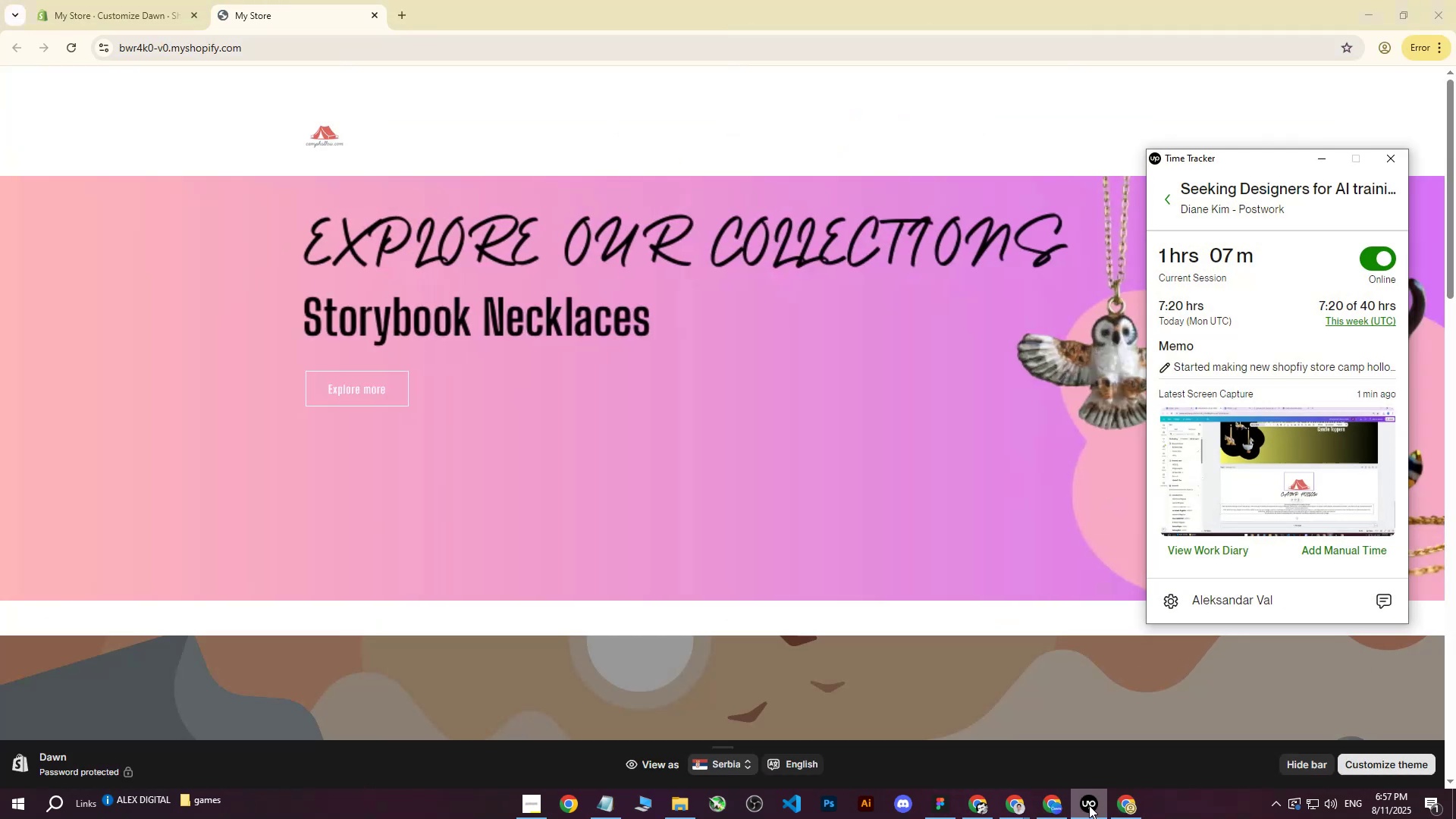 
left_click([1089, 805])
 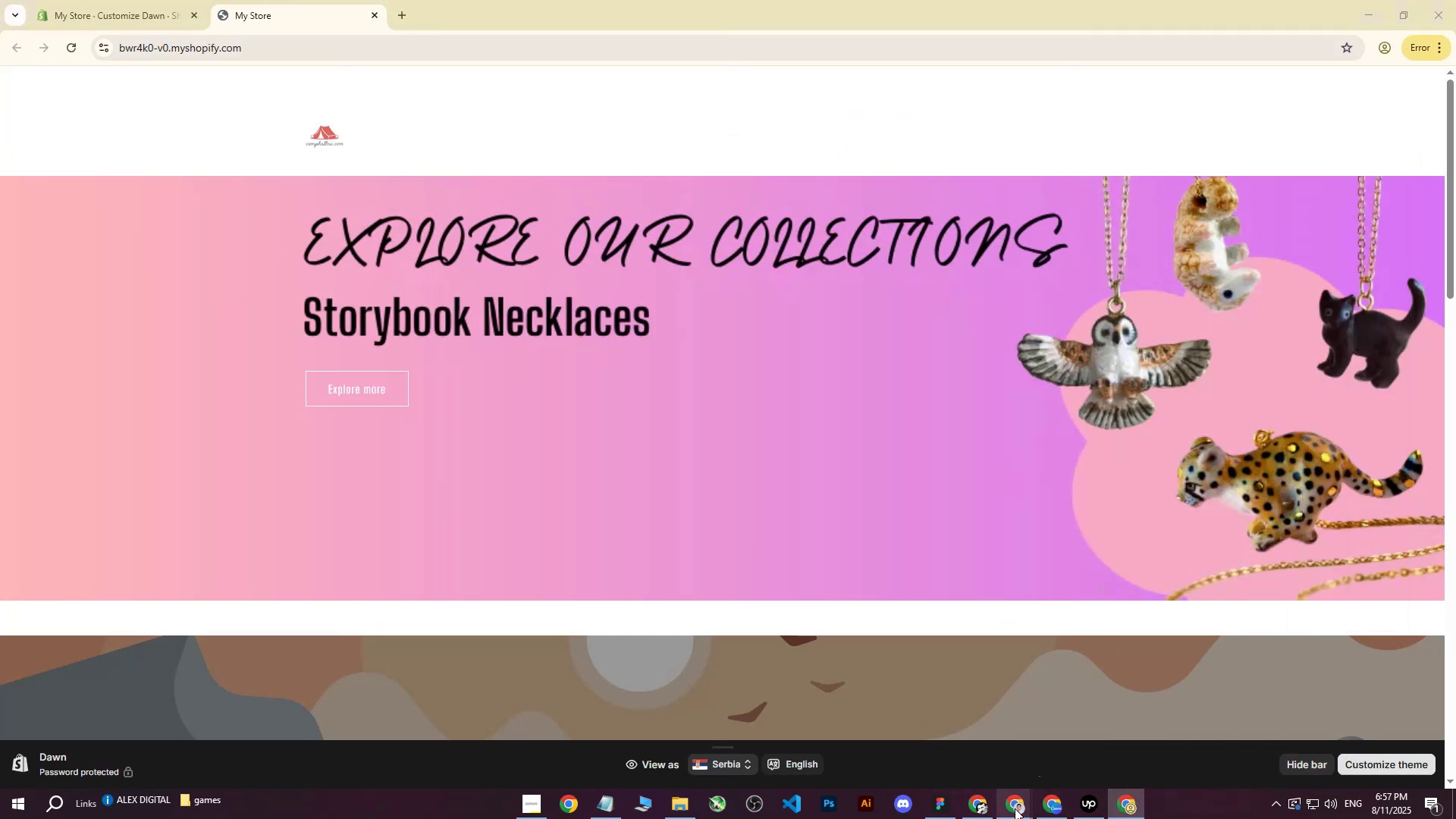 
double_click([956, 770])
 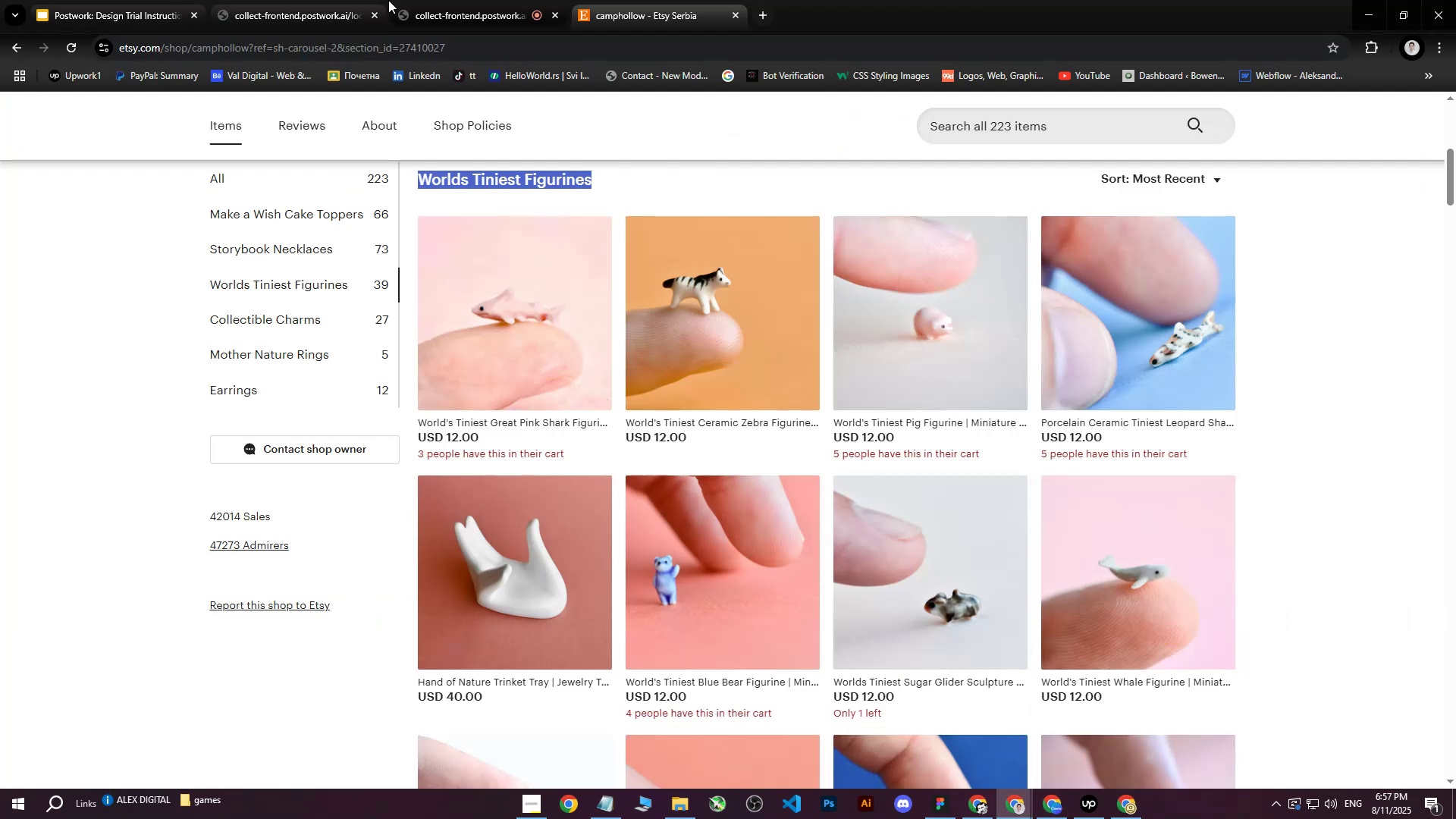 
left_click([475, 0])
 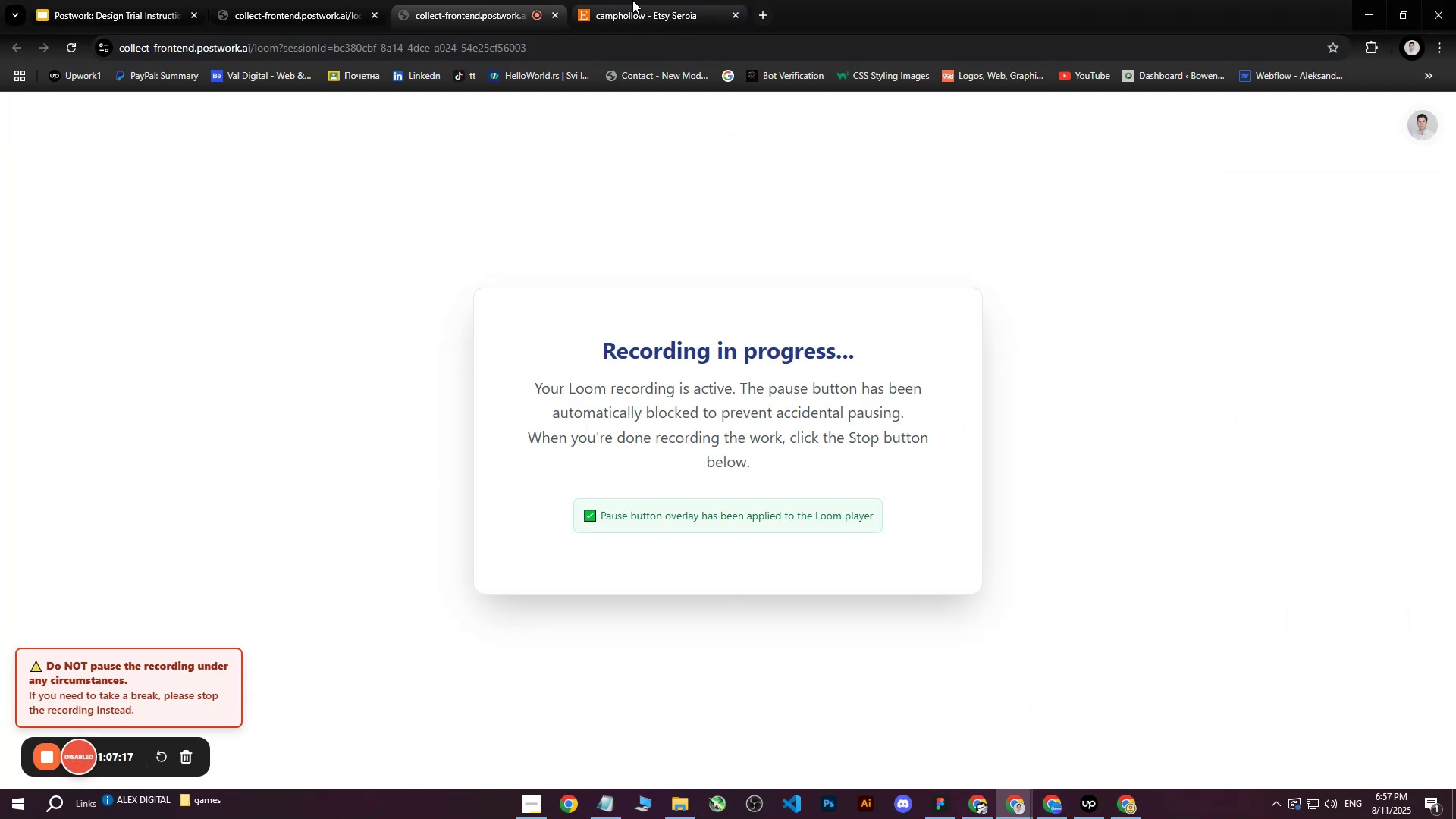 
left_click([632, 0])
 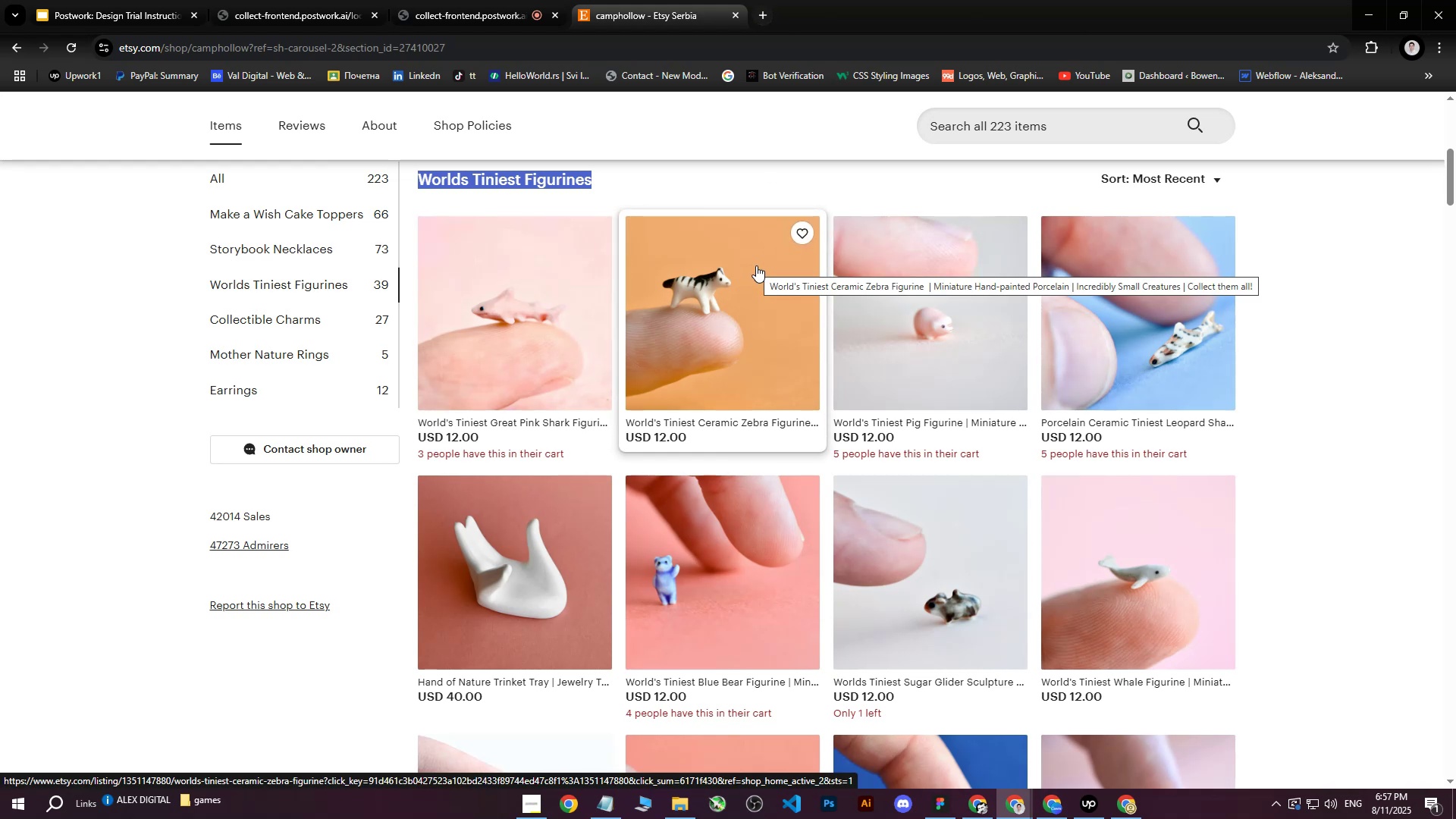 
scroll: coordinate [748, 462], scroll_direction: down, amount: 36.0
 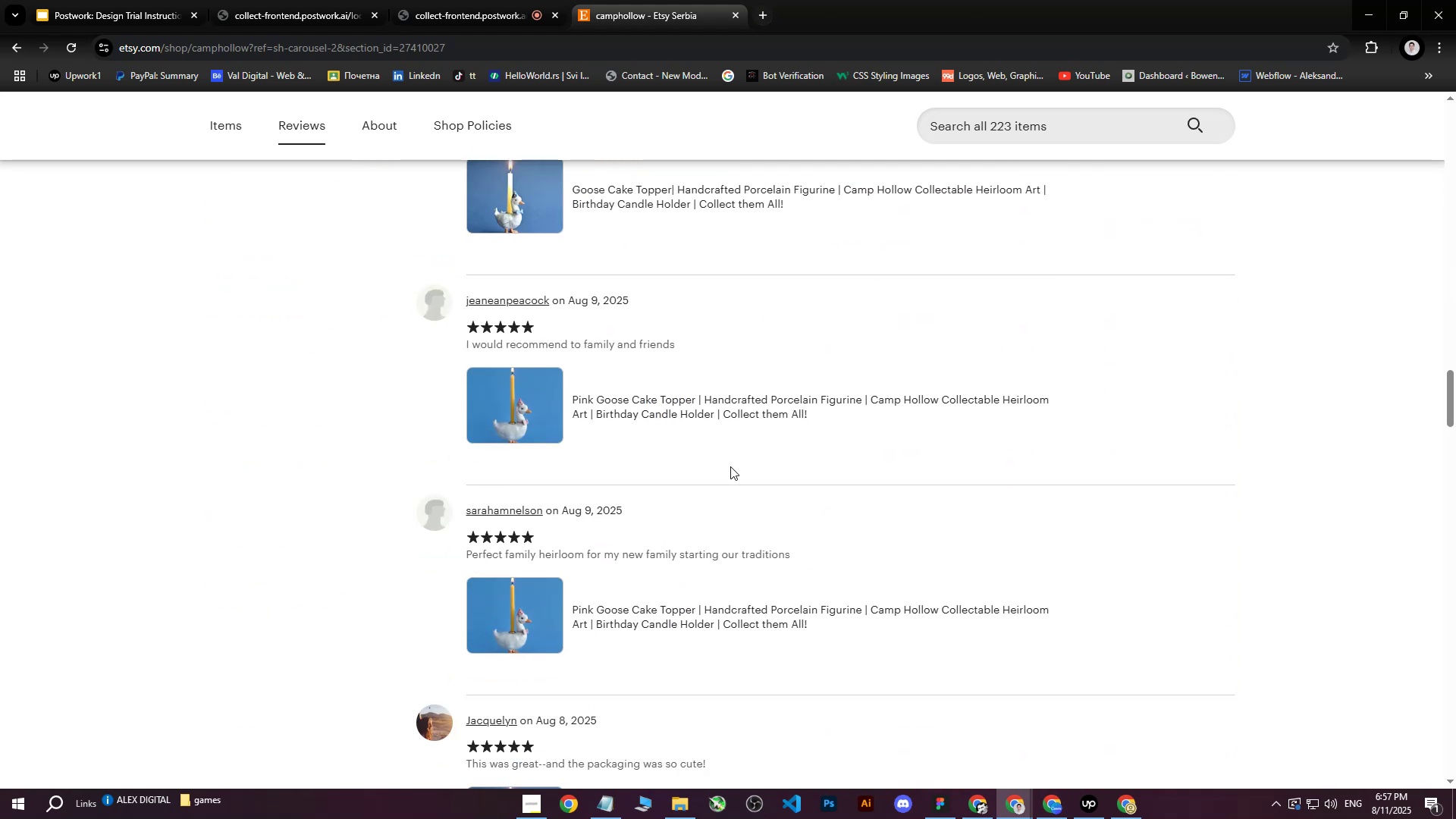 
scroll: coordinate [730, 463], scroll_direction: up, amount: 47.0
 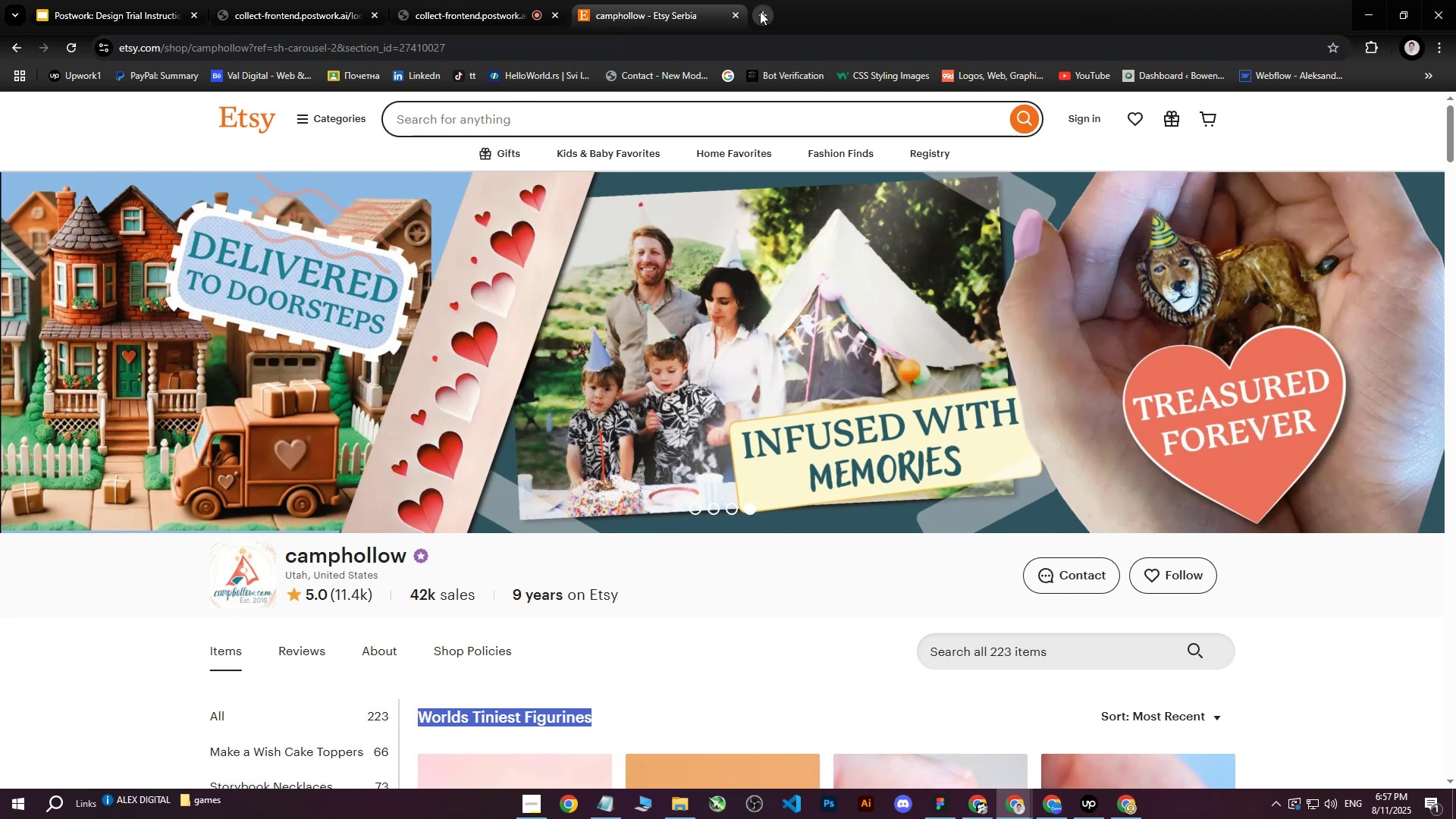 
left_click([760, 11])
 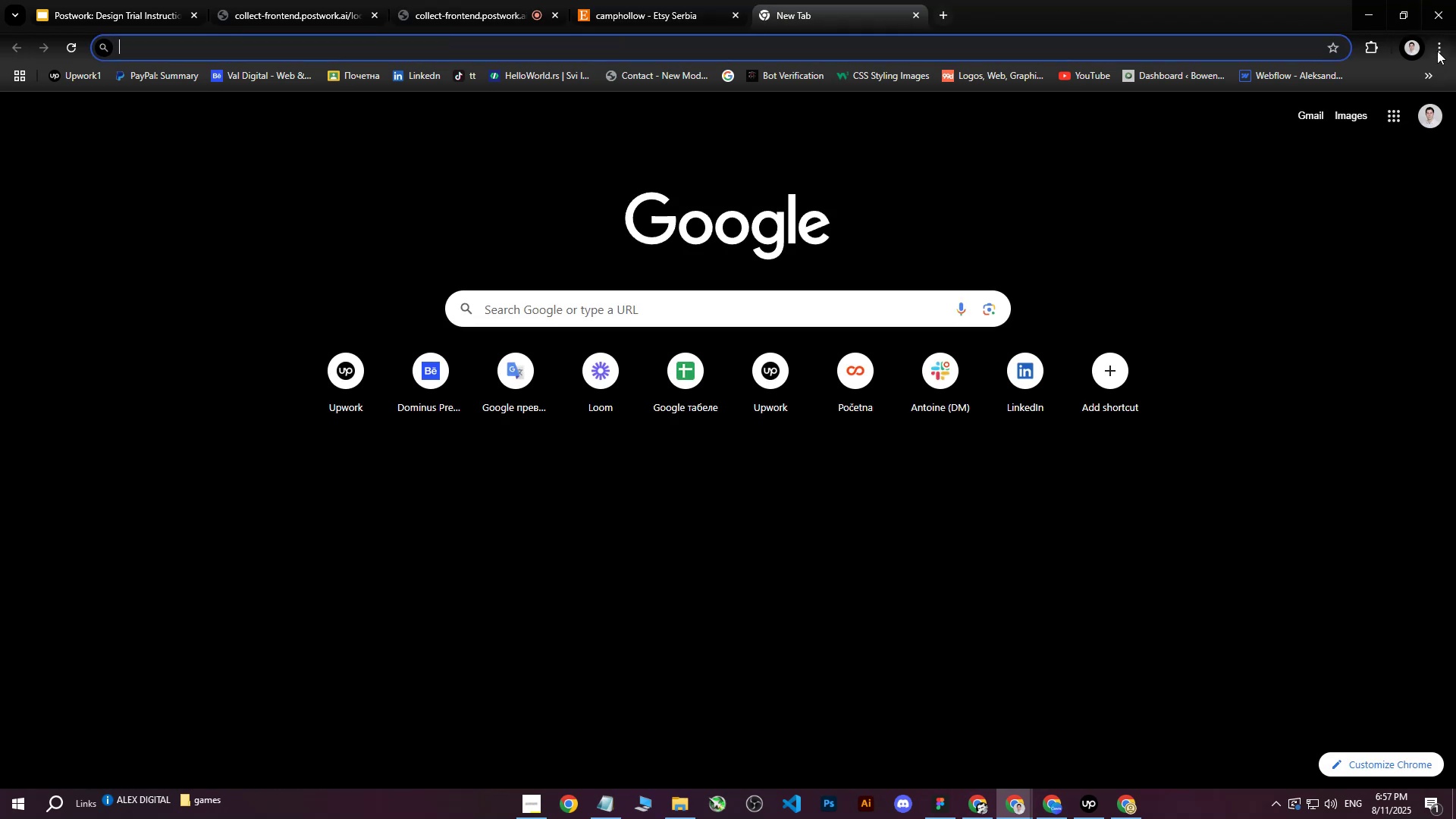 
left_click([1438, 50])
 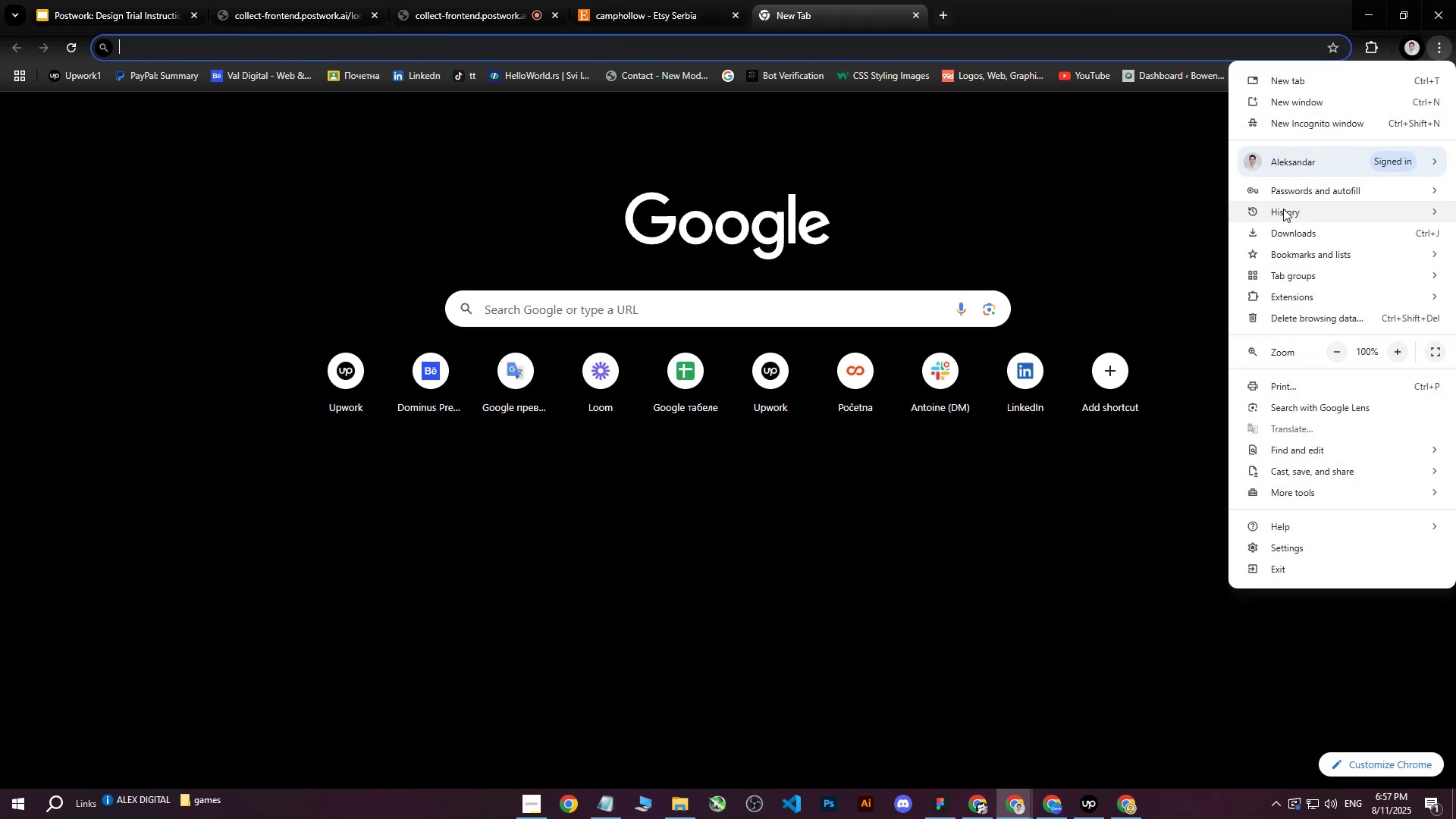 
left_click_drag(start_coordinate=[1283, 209], to_coordinate=[822, 158])
 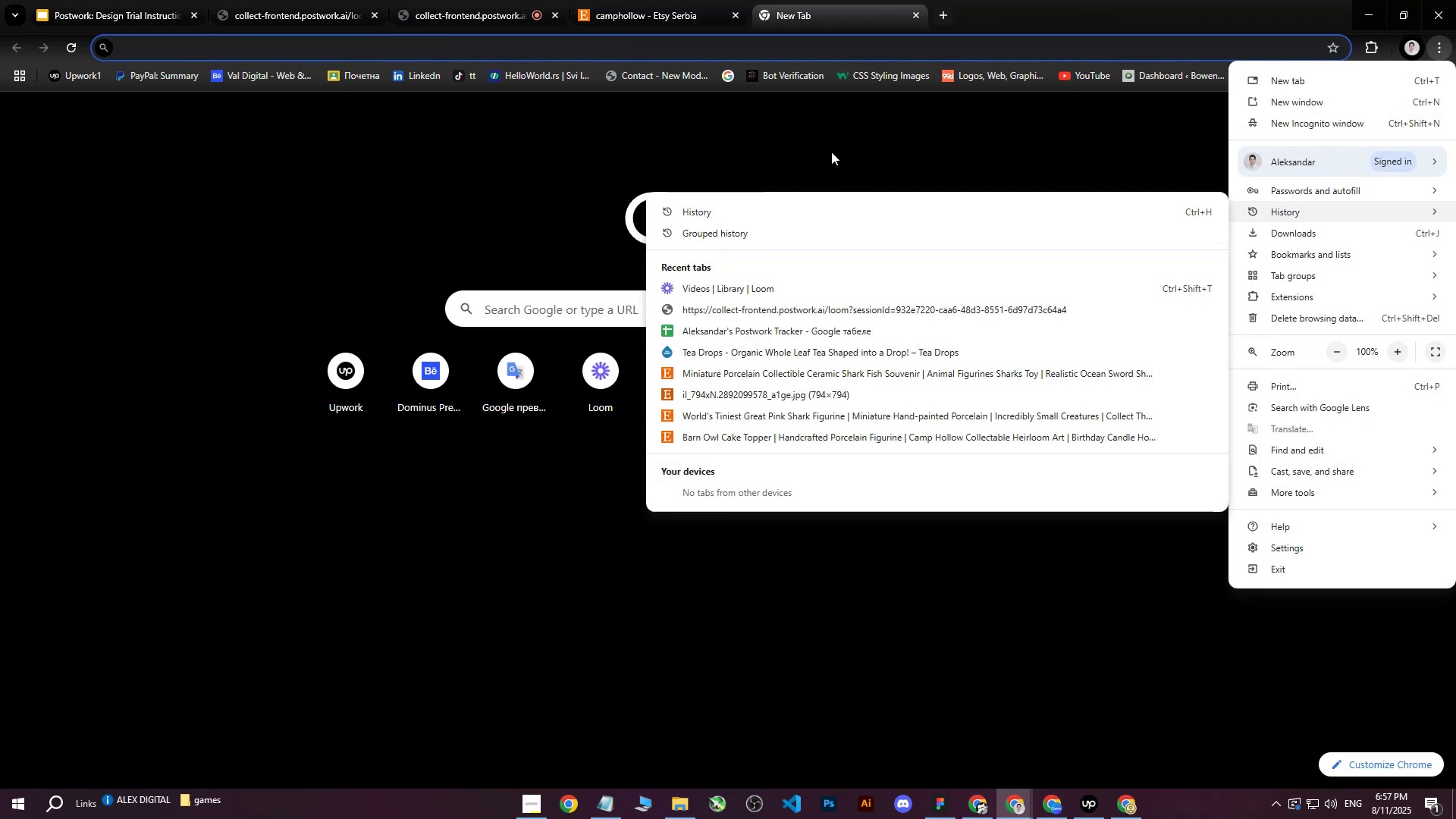 
left_click([831, 152])
 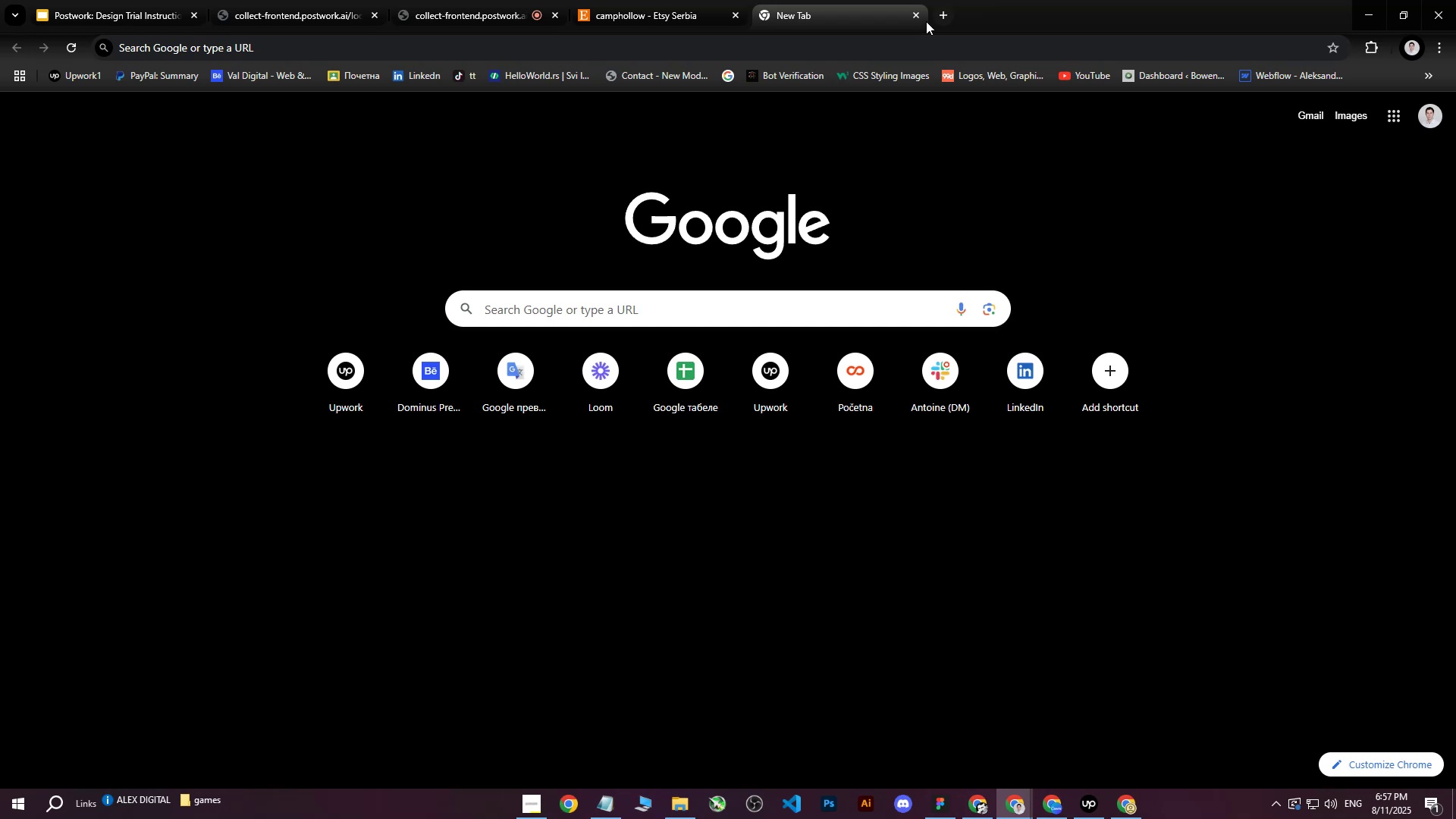 
left_click([920, 16])
 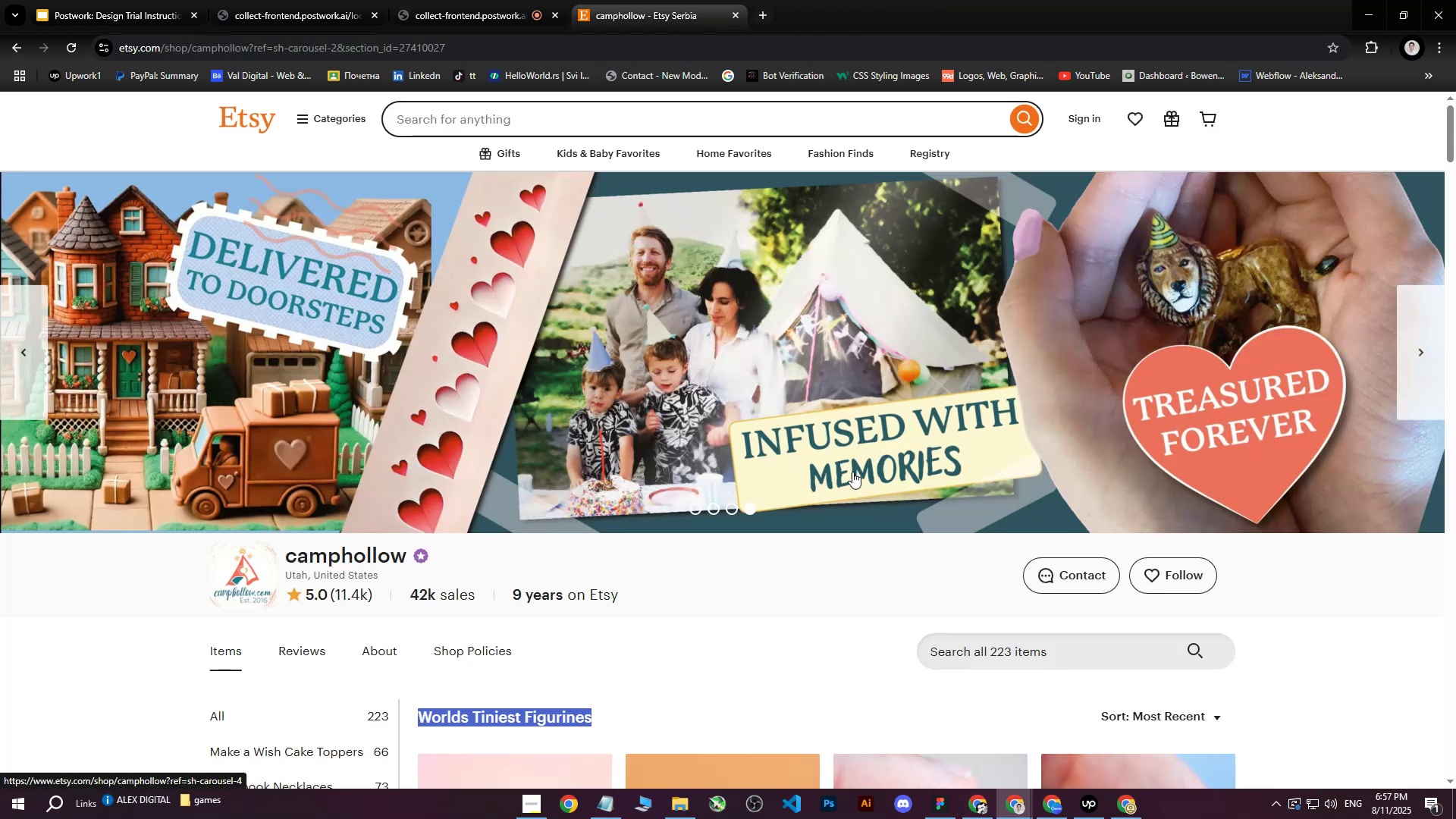 
left_click([1122, 803])
 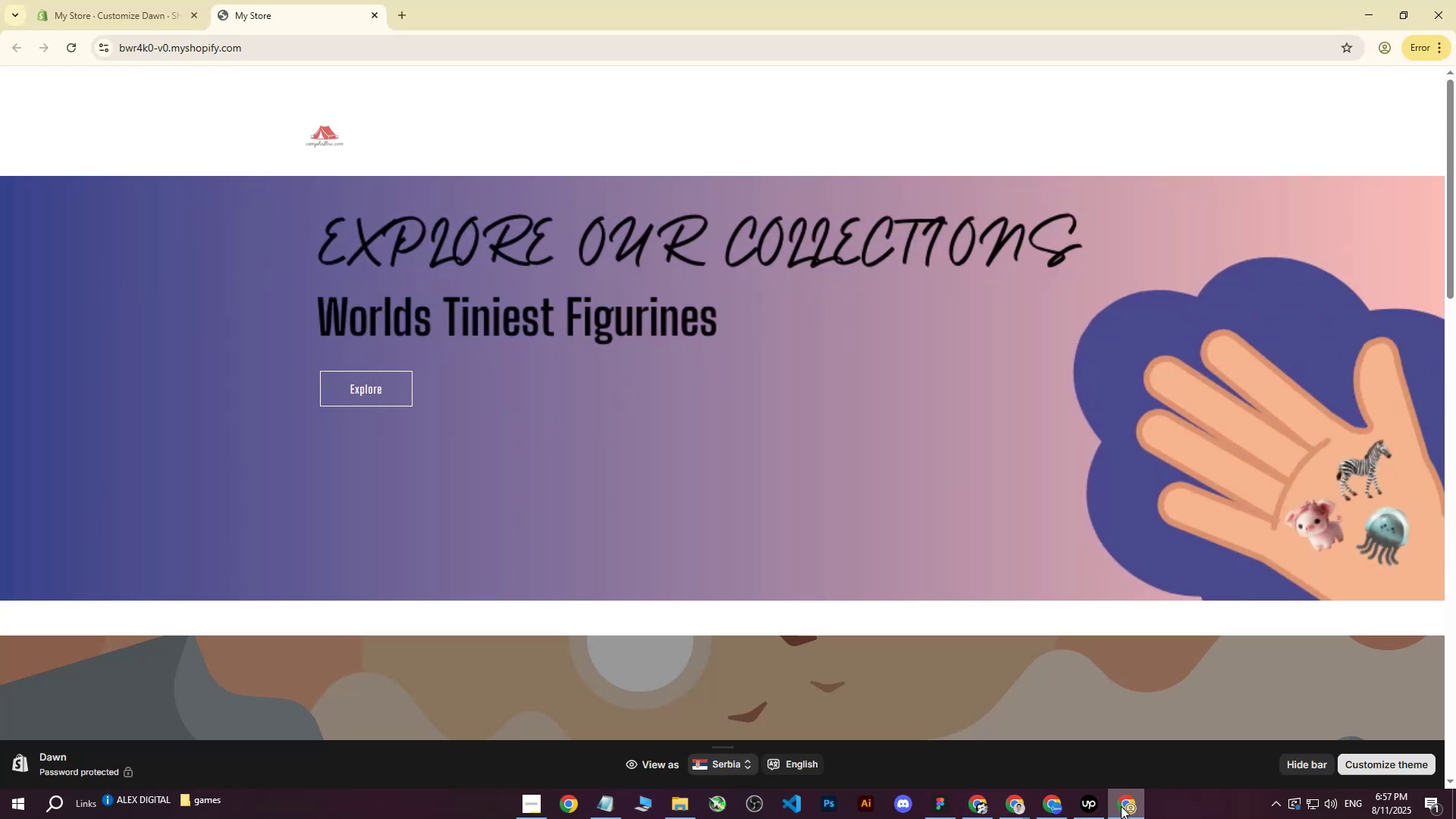 
scroll: coordinate [479, 320], scroll_direction: down, amount: 6.0
 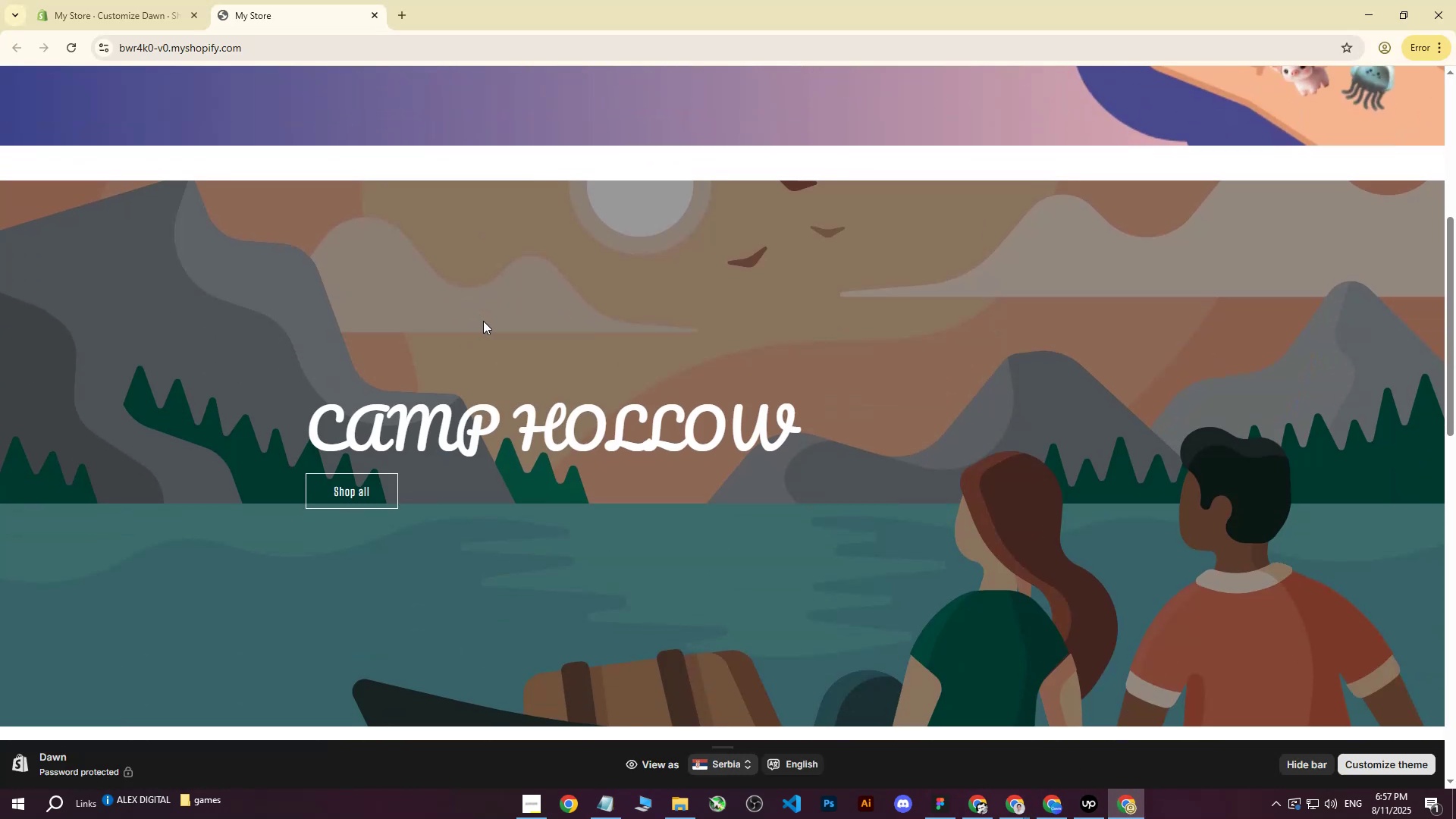 
scroll: coordinate [529, 333], scroll_direction: up, amount: 9.0
 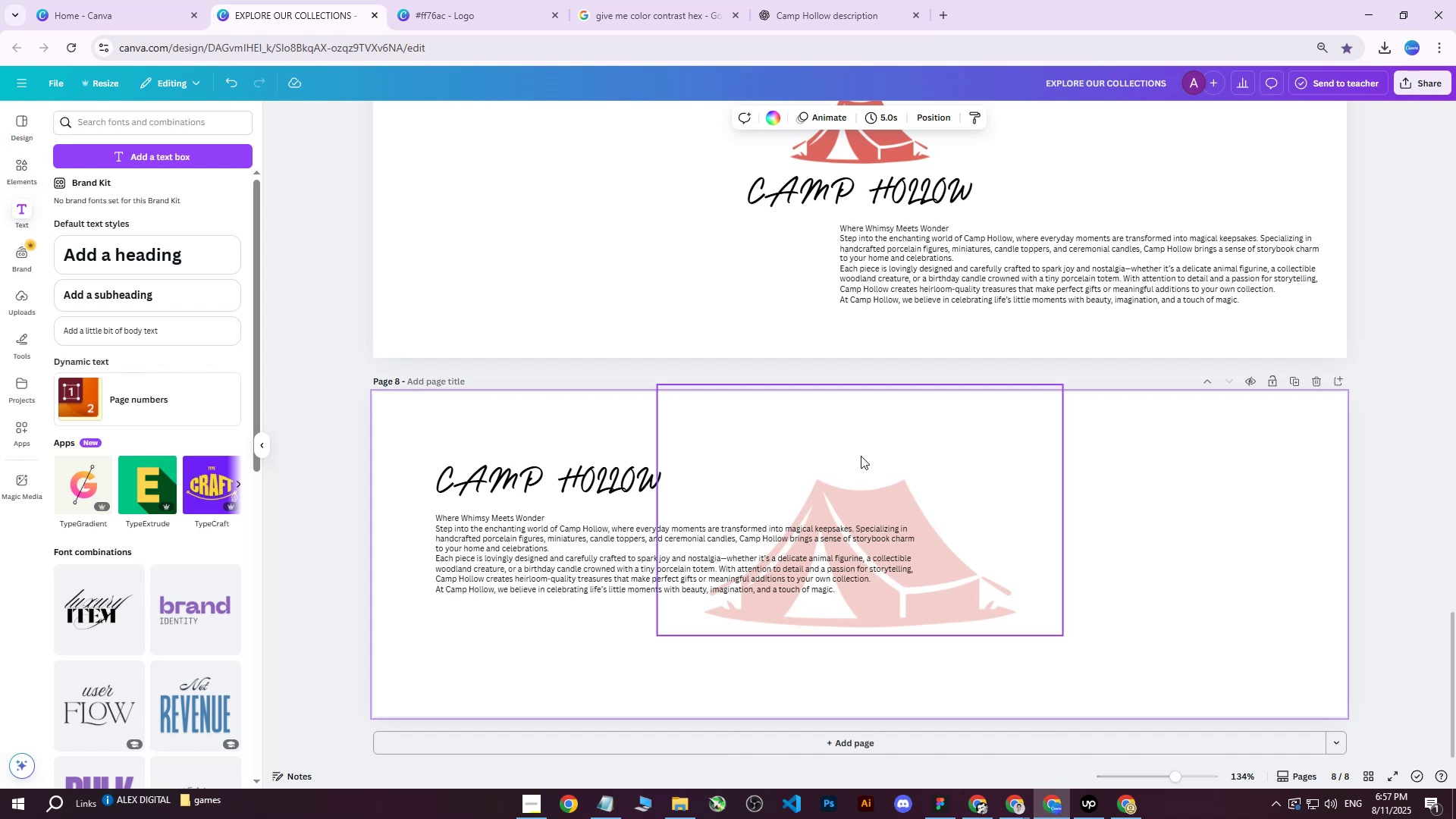 
scroll: coordinate [827, 419], scroll_direction: down, amount: 5.0
 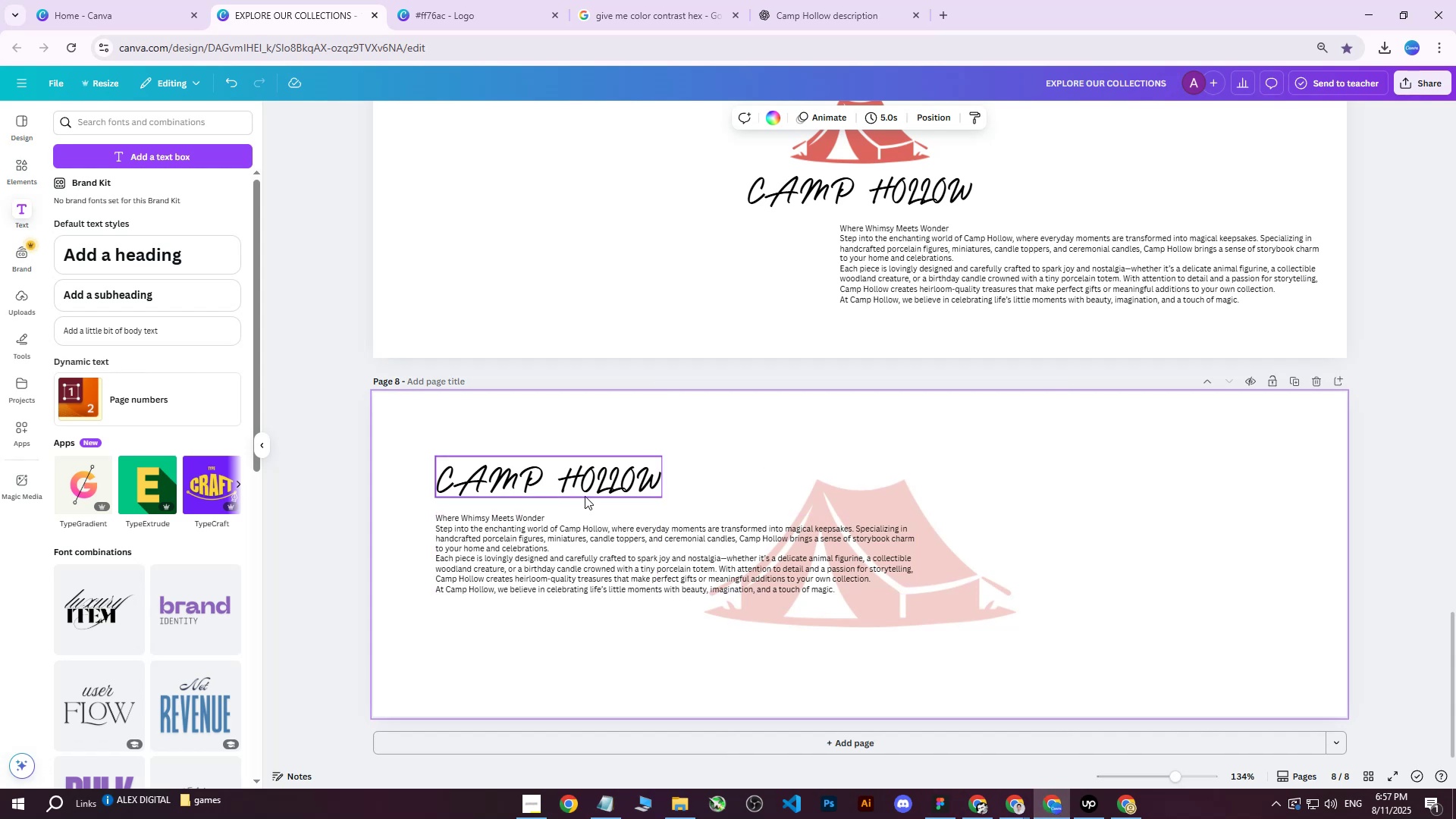 
left_click([392, 422])
 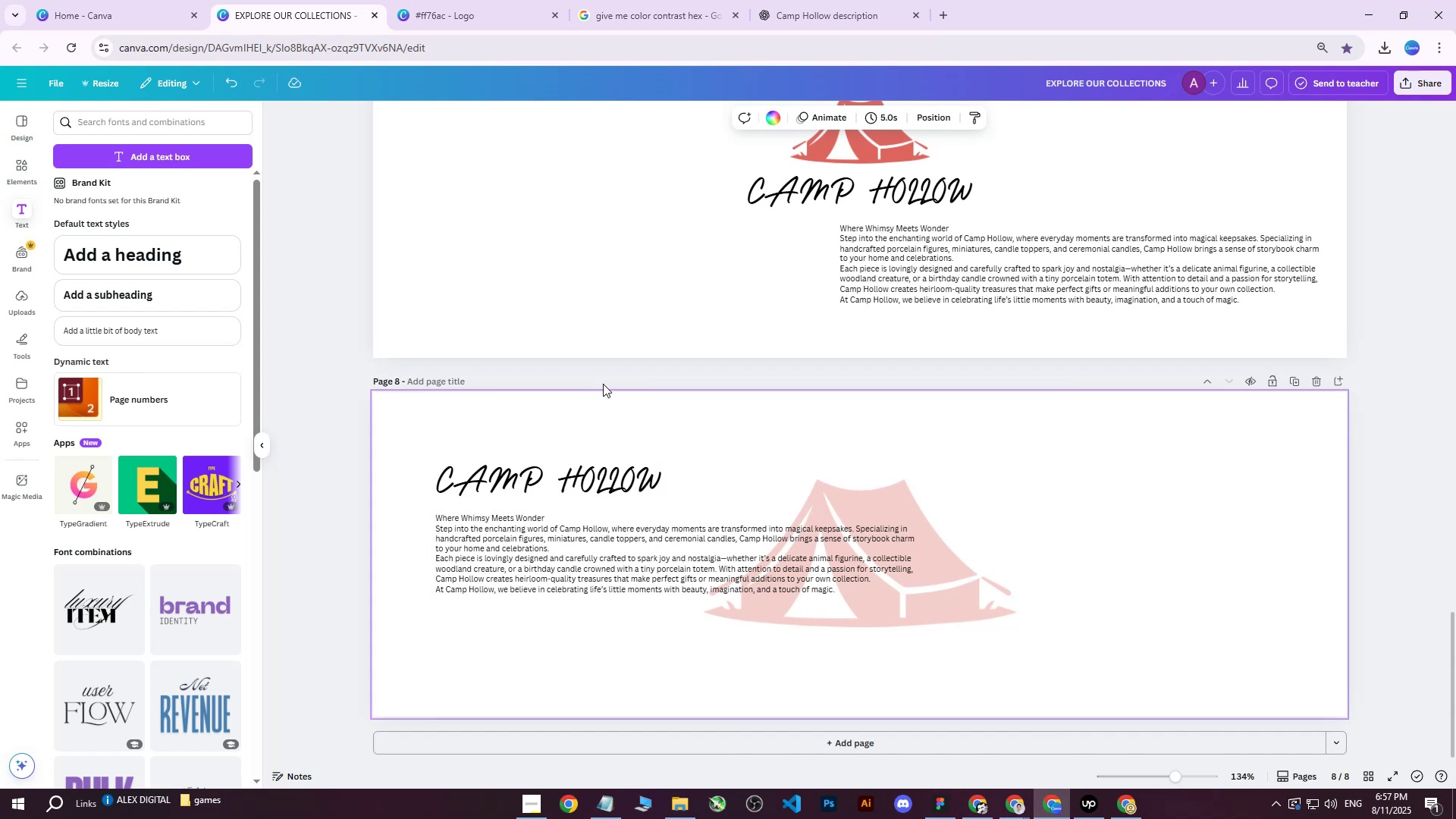 
left_click([774, 121])
 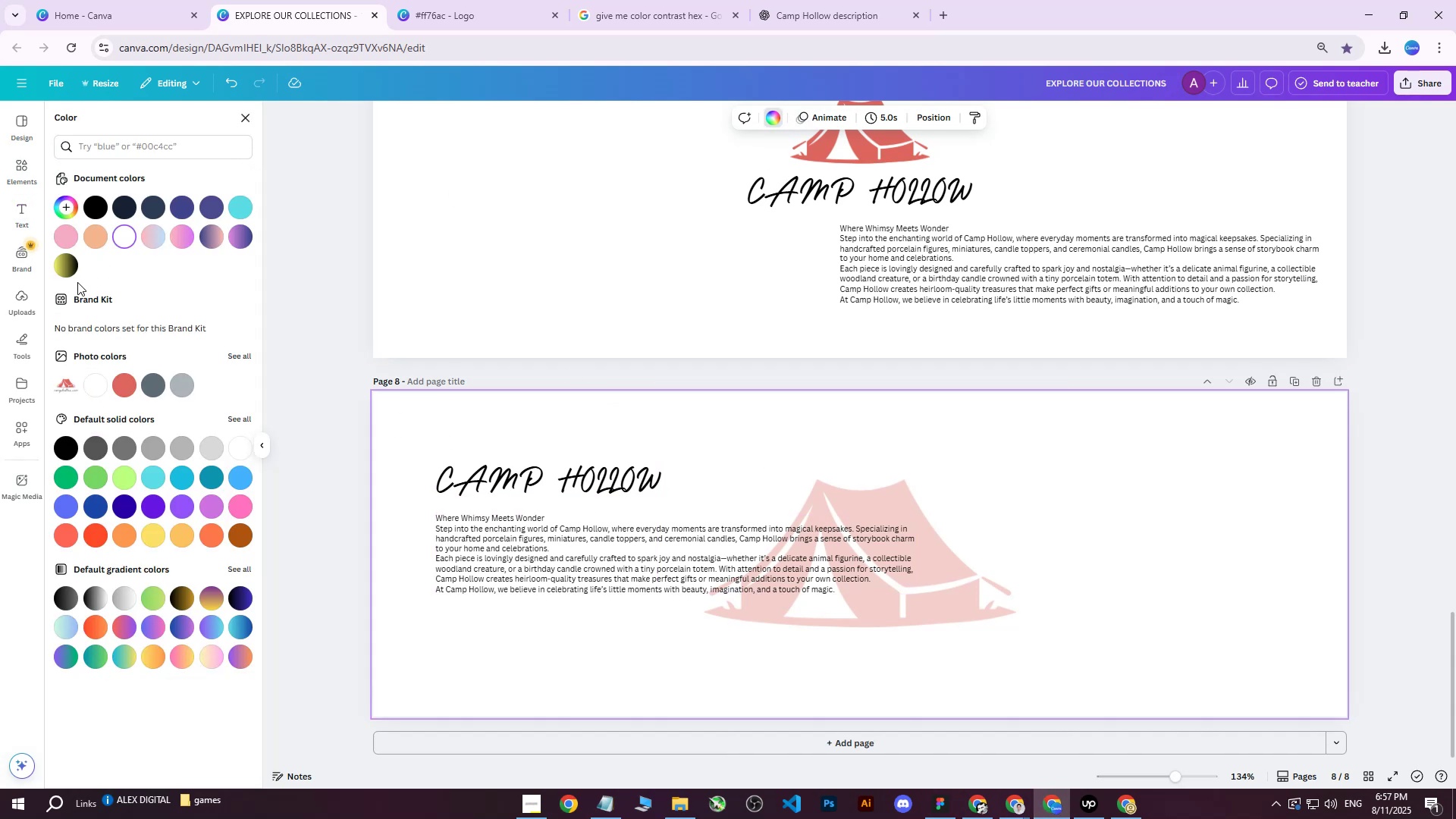 
left_click([56, 270])
 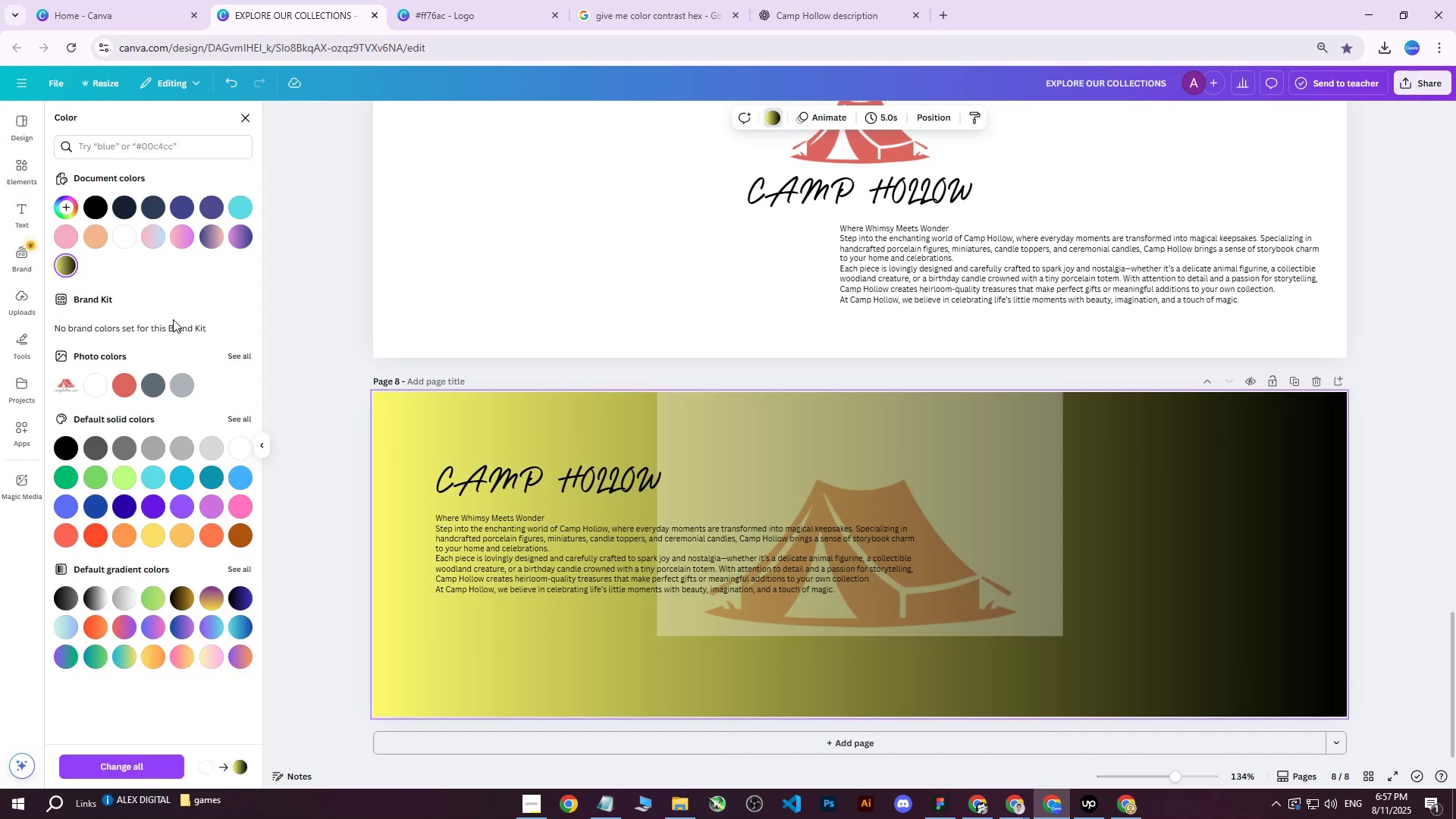 
left_click([761, 431])
 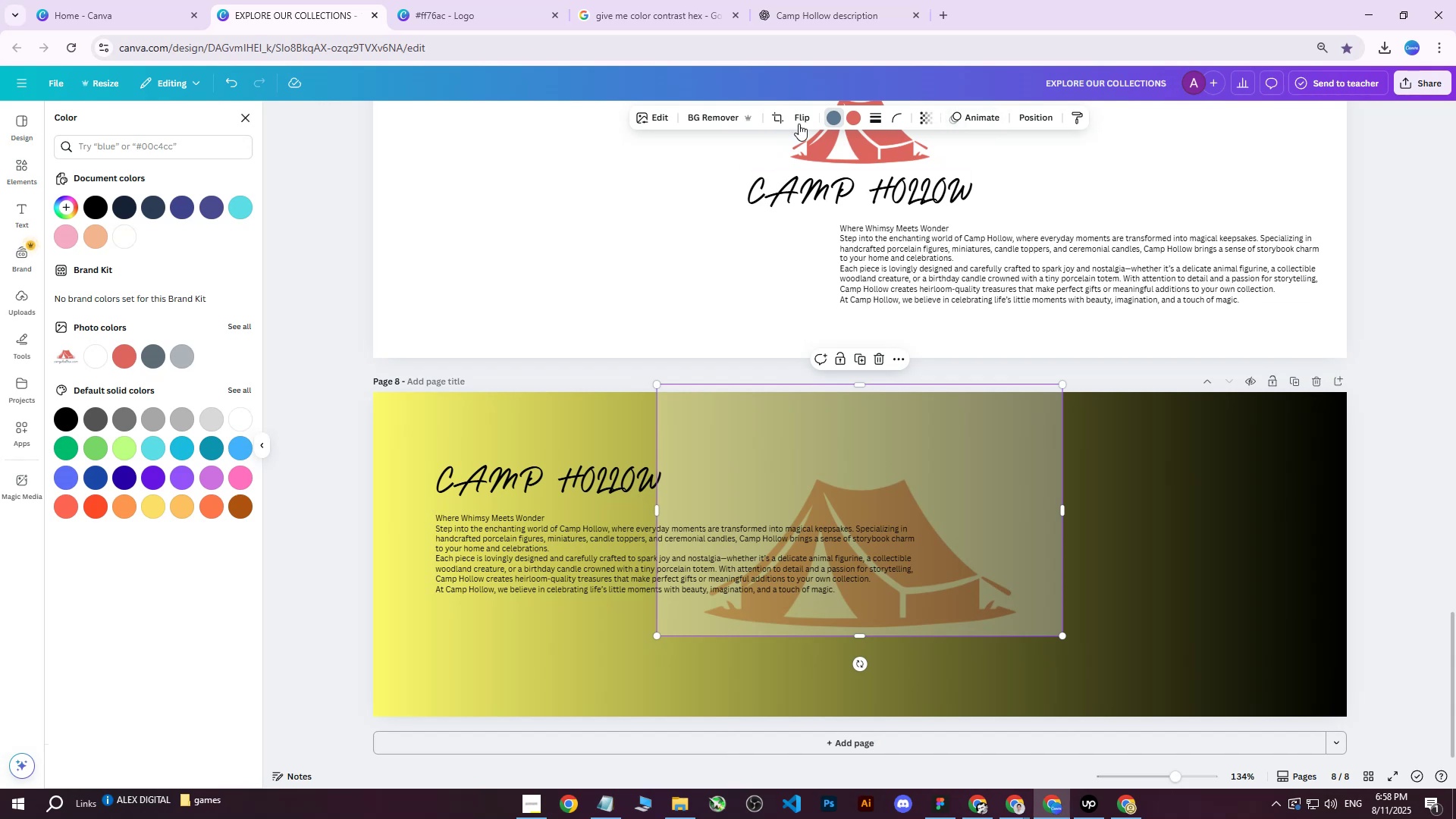 
left_click([726, 122])
 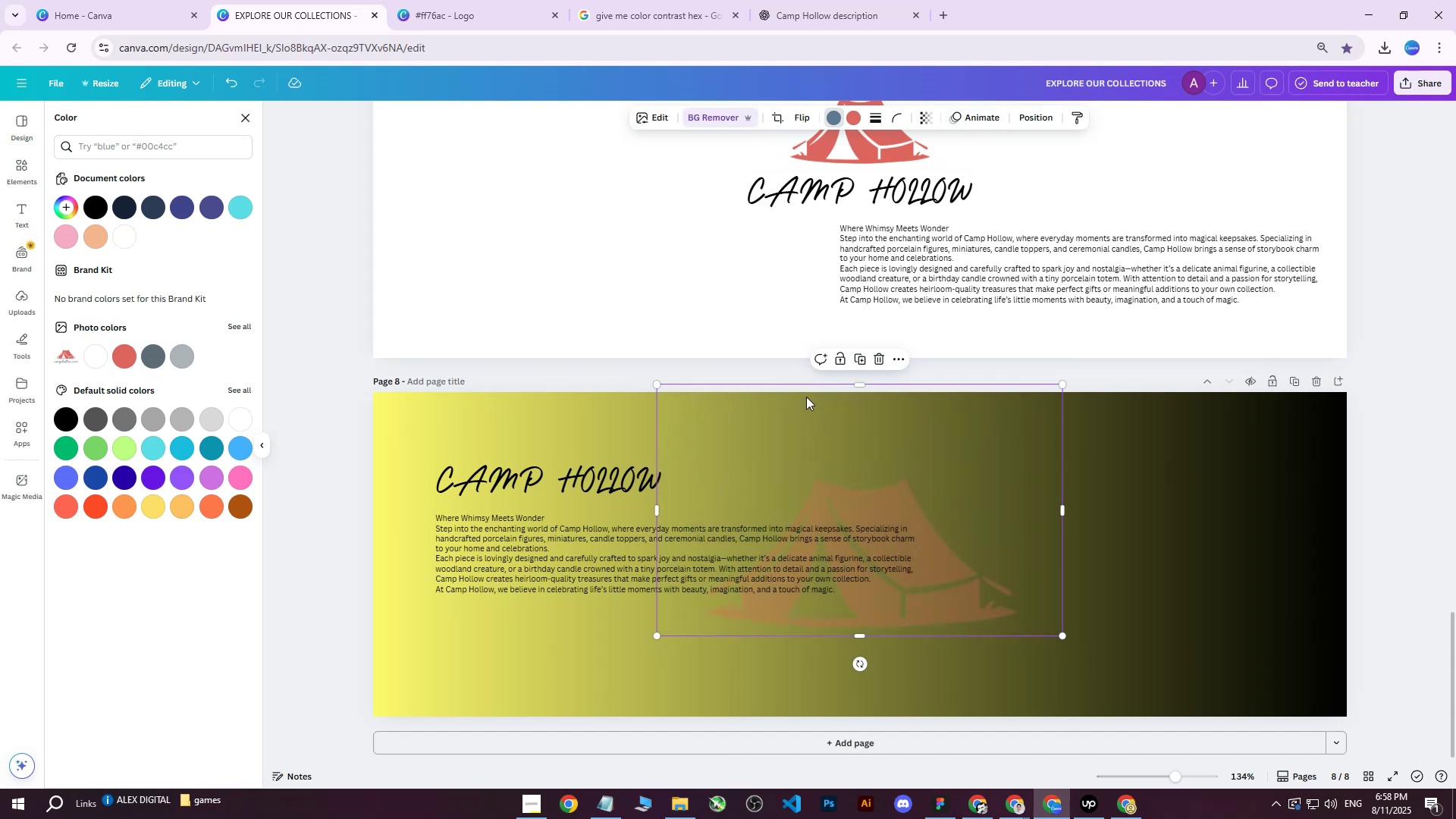 
left_click([433, 420])
 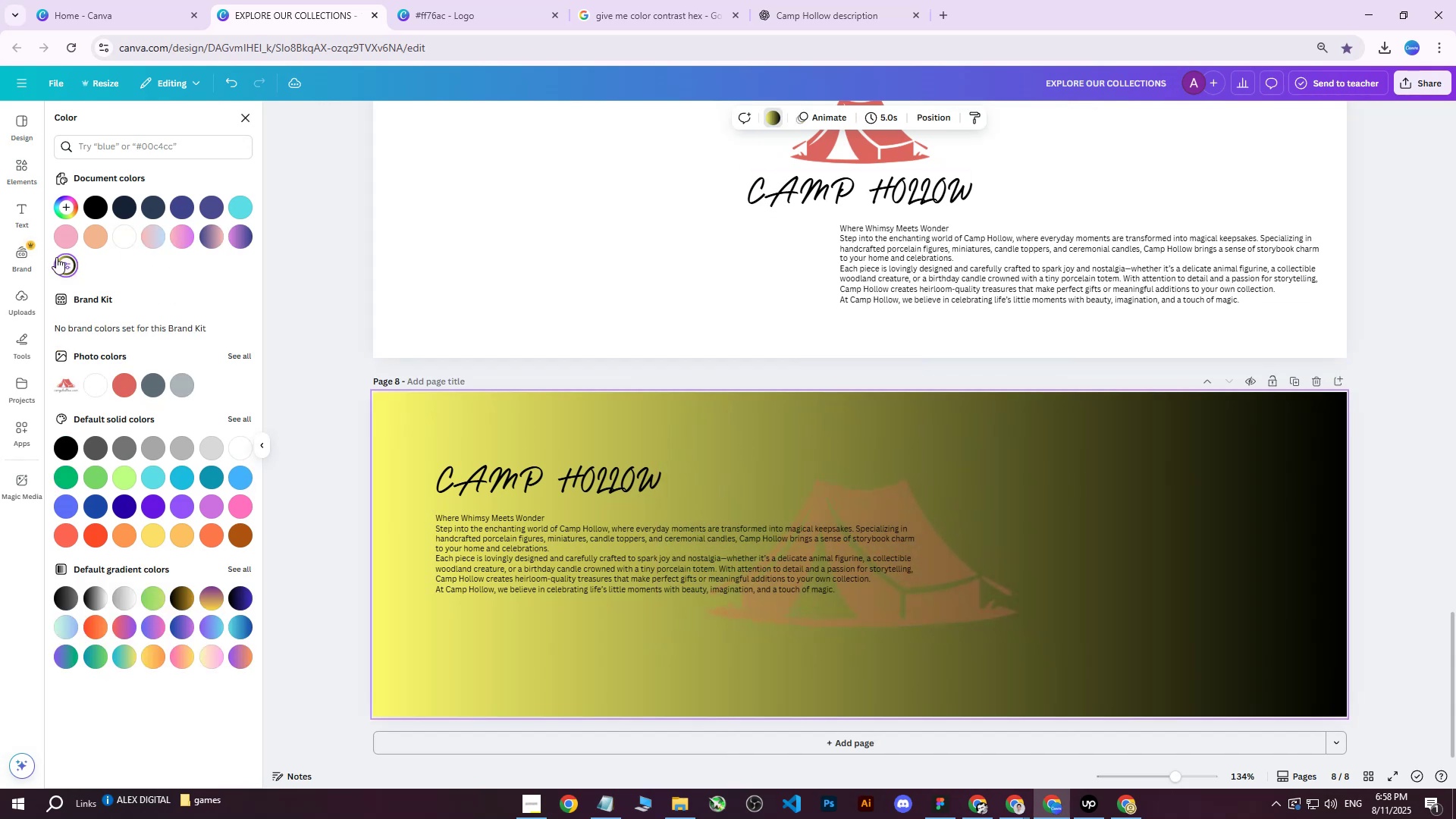 
double_click([66, 262])
 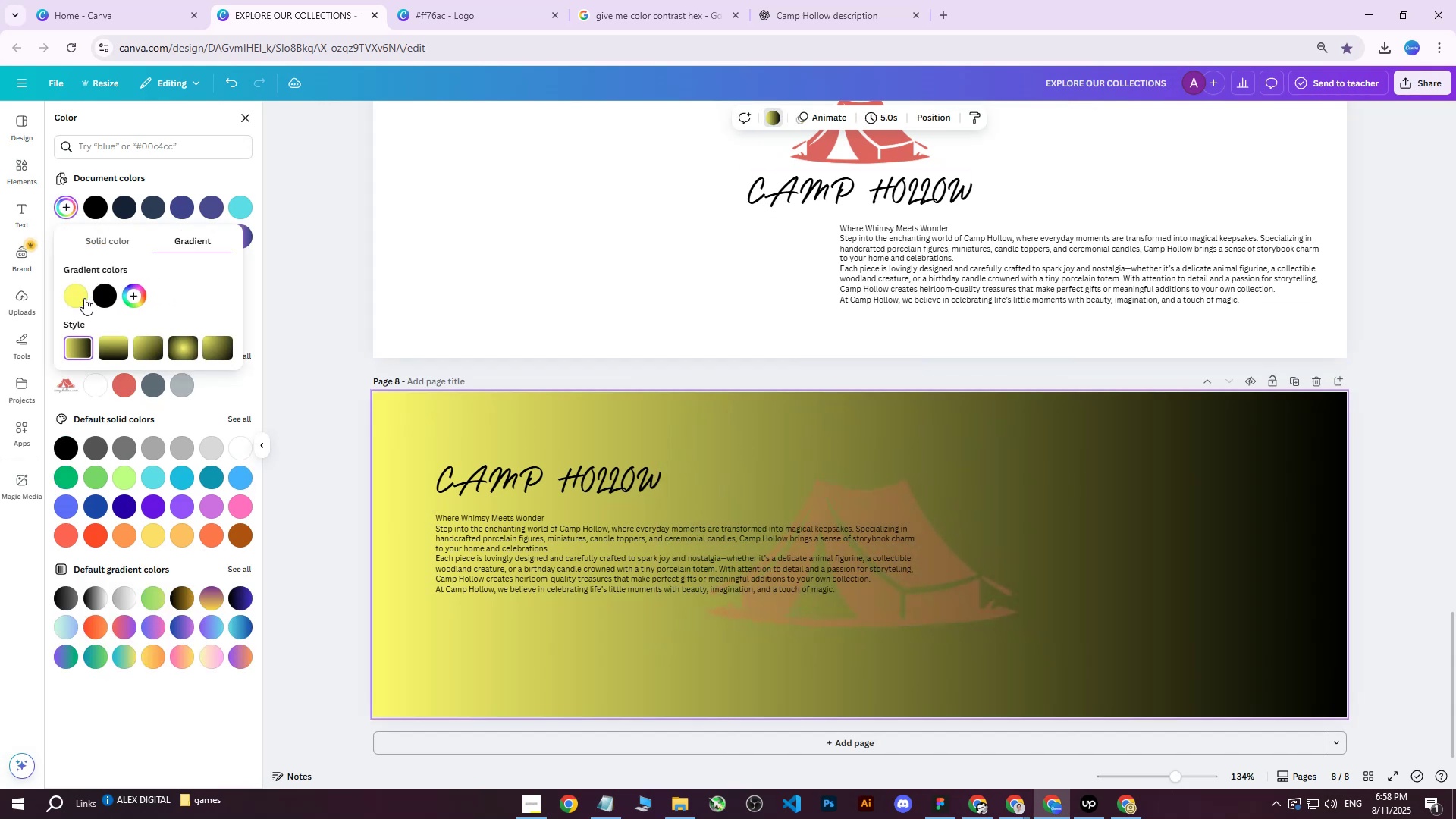 
left_click([72, 298])
 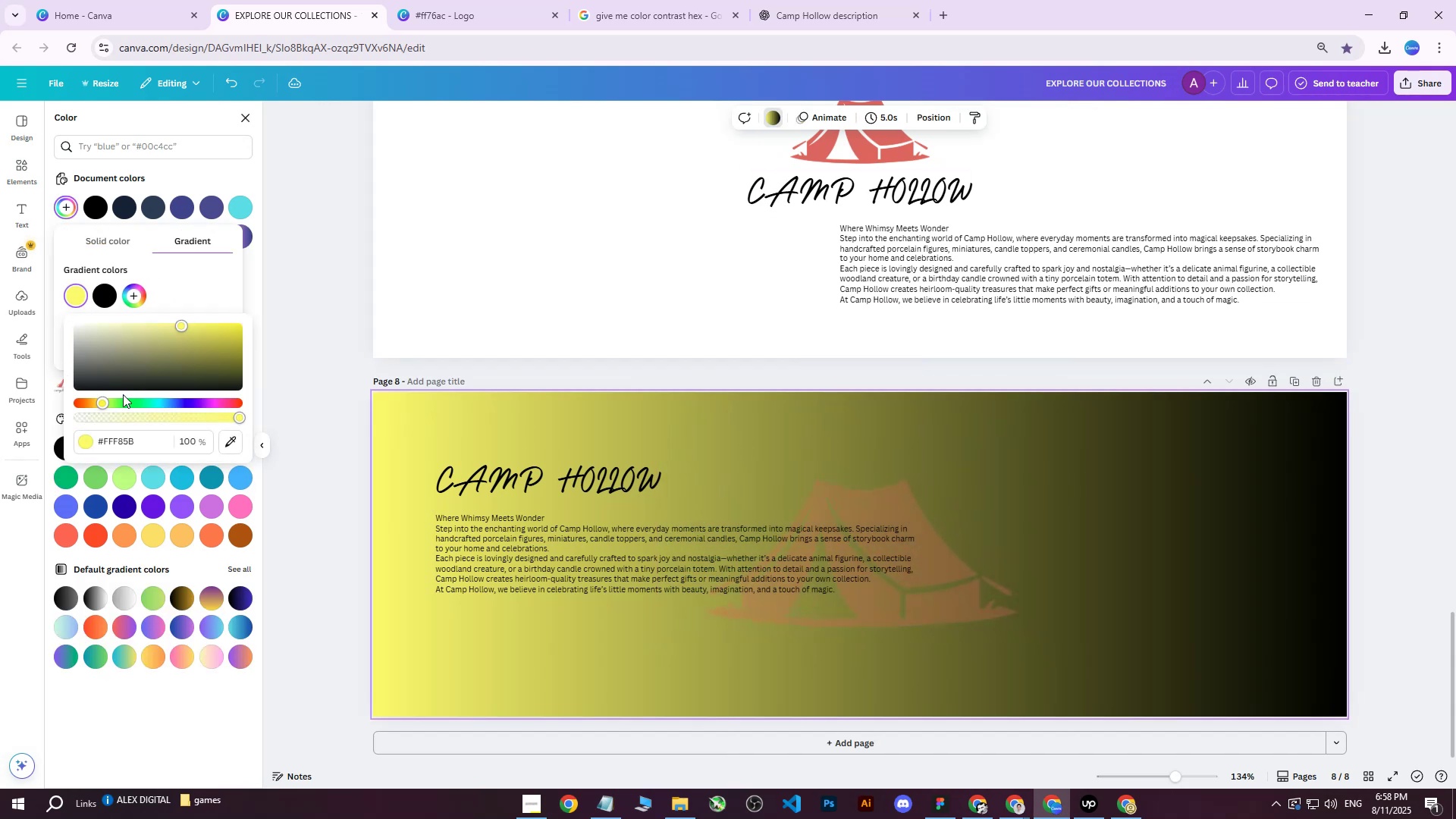 
left_click_drag(start_coordinate=[99, 404], to_coordinate=[203, 400])
 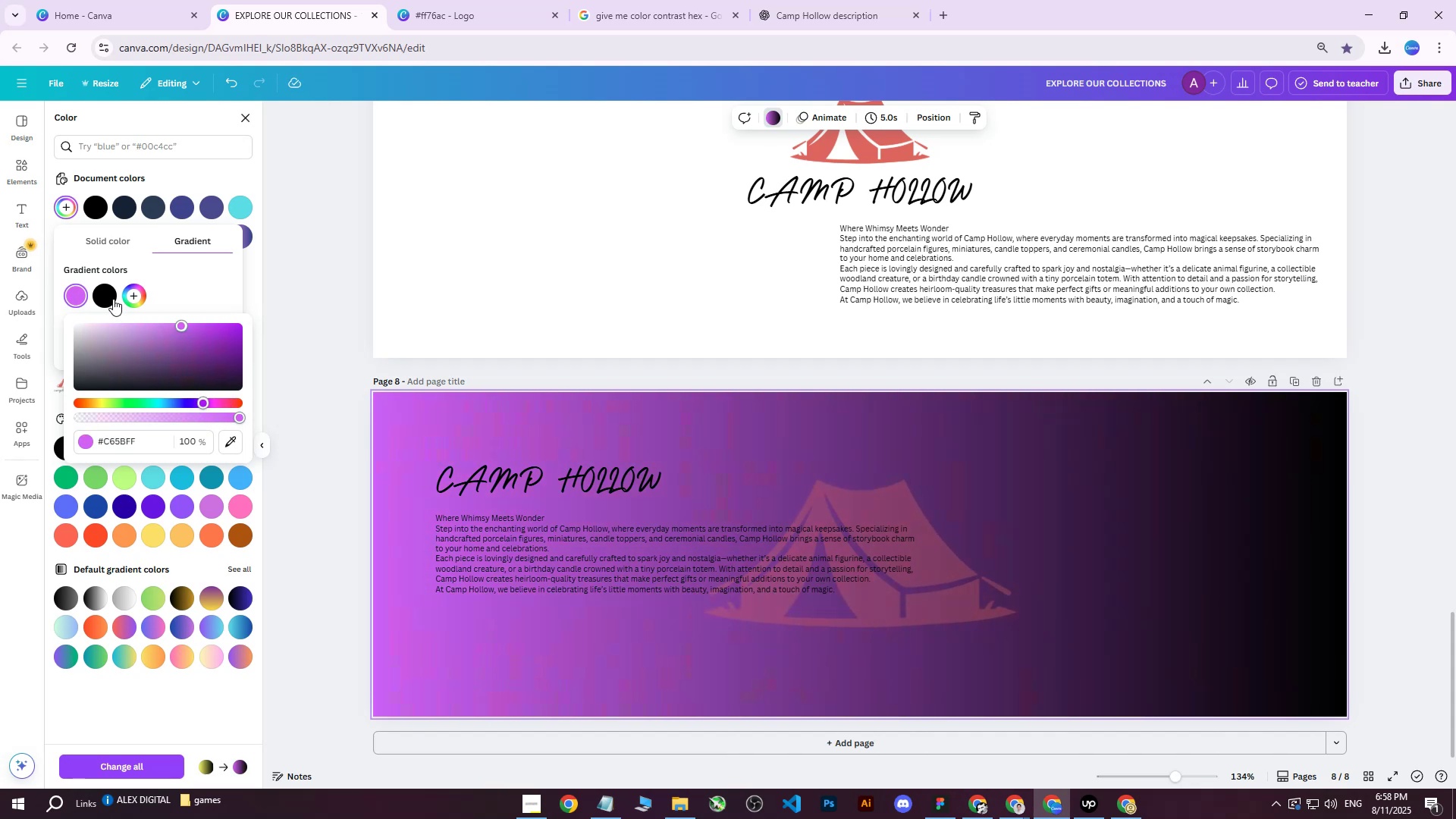 
left_click([110, 296])
 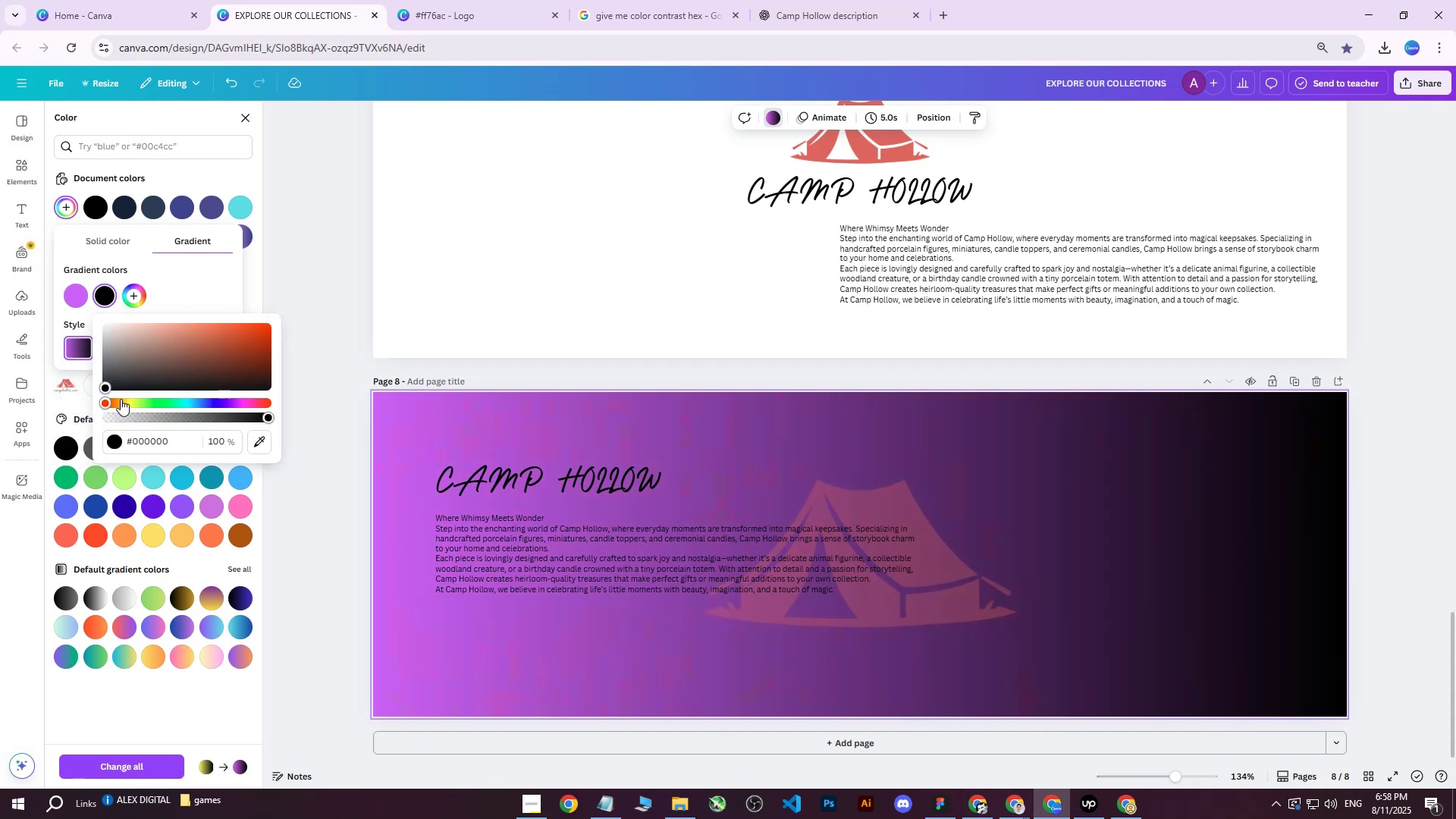 
left_click_drag(start_coordinate=[152, 402], to_coordinate=[253, 401])
 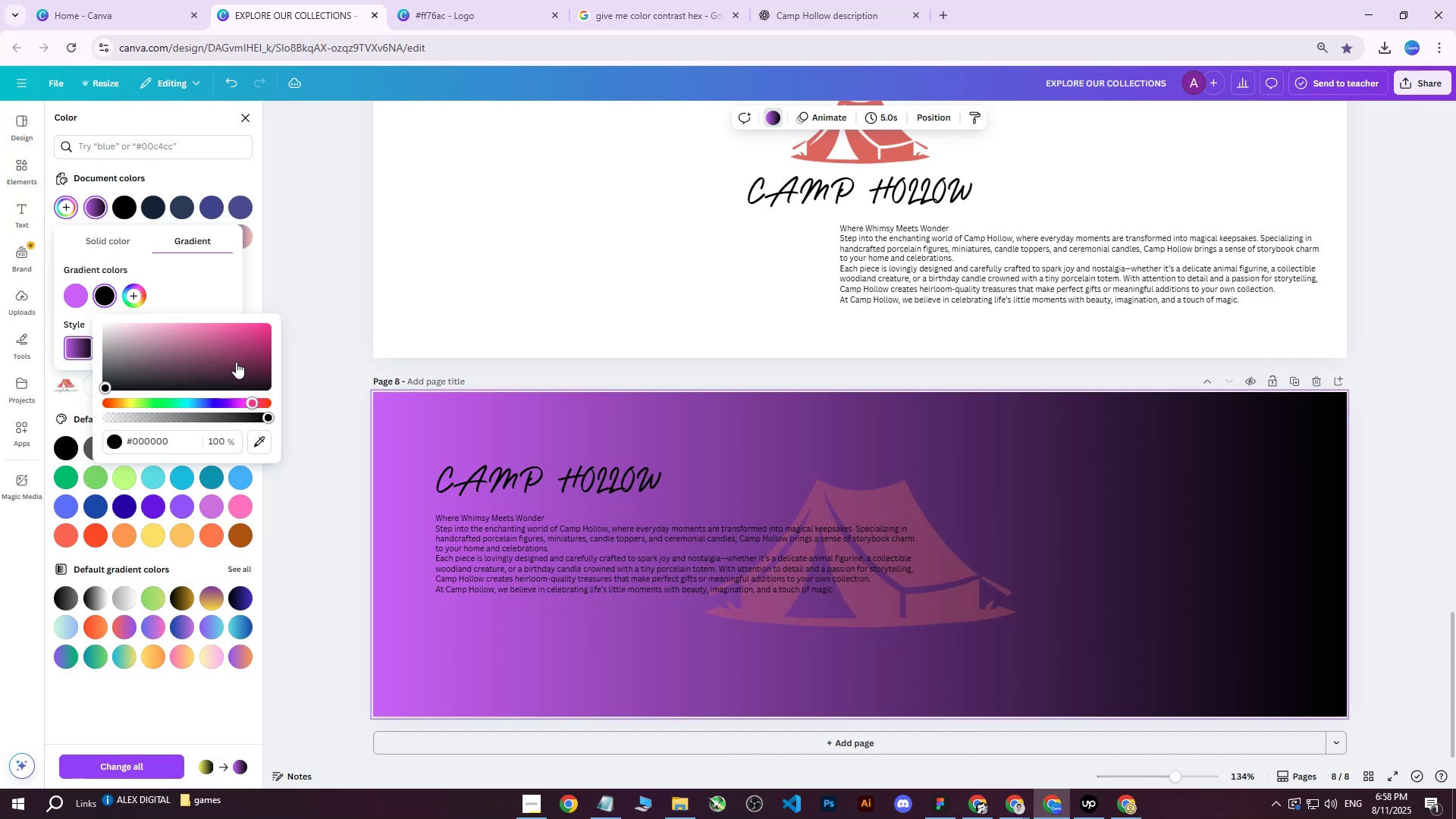 
left_click_drag(start_coordinate=[235, 356], to_coordinate=[232, 310])
 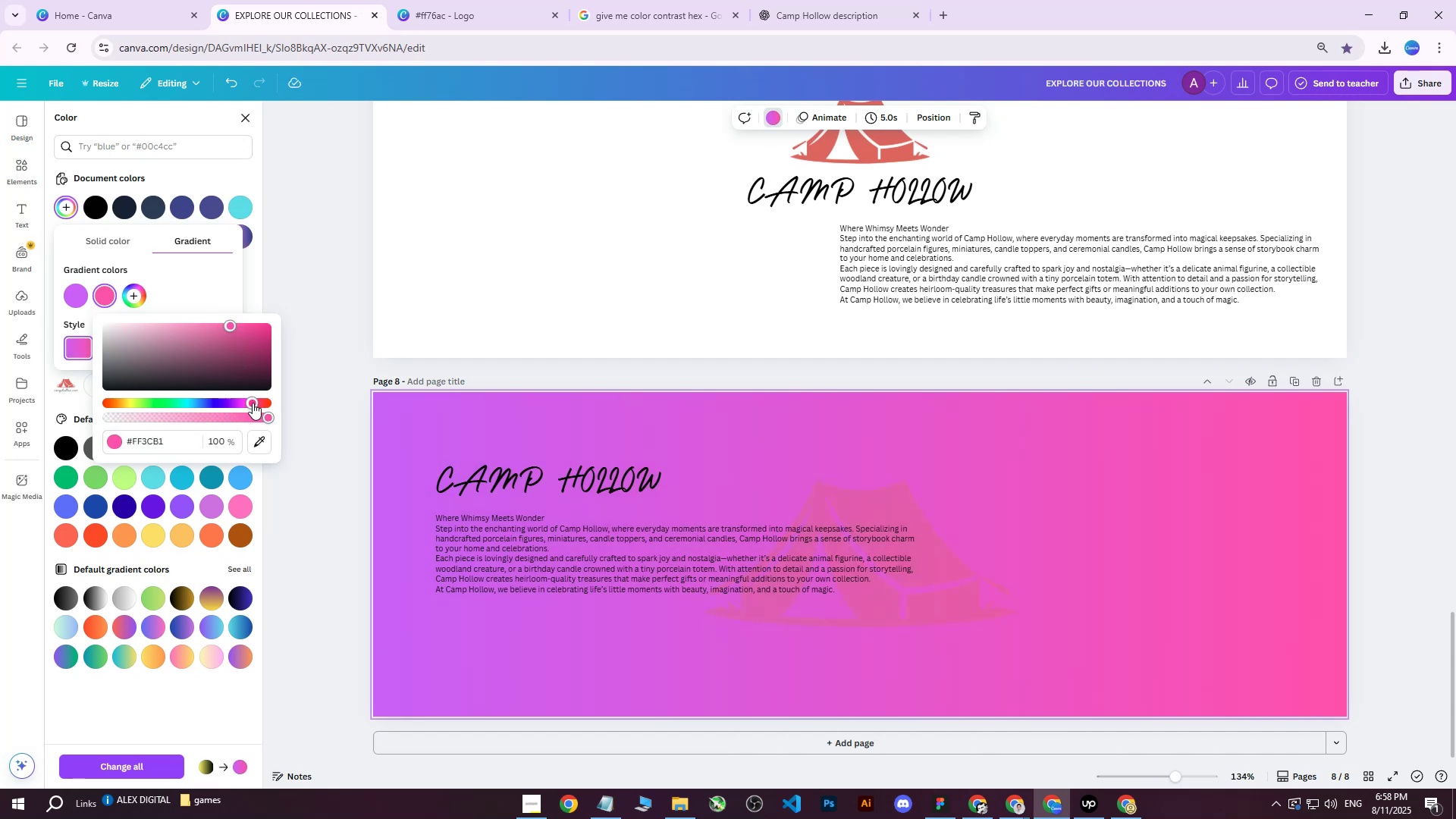 
left_click_drag(start_coordinate=[249, 403], to_coordinate=[253, 402])
 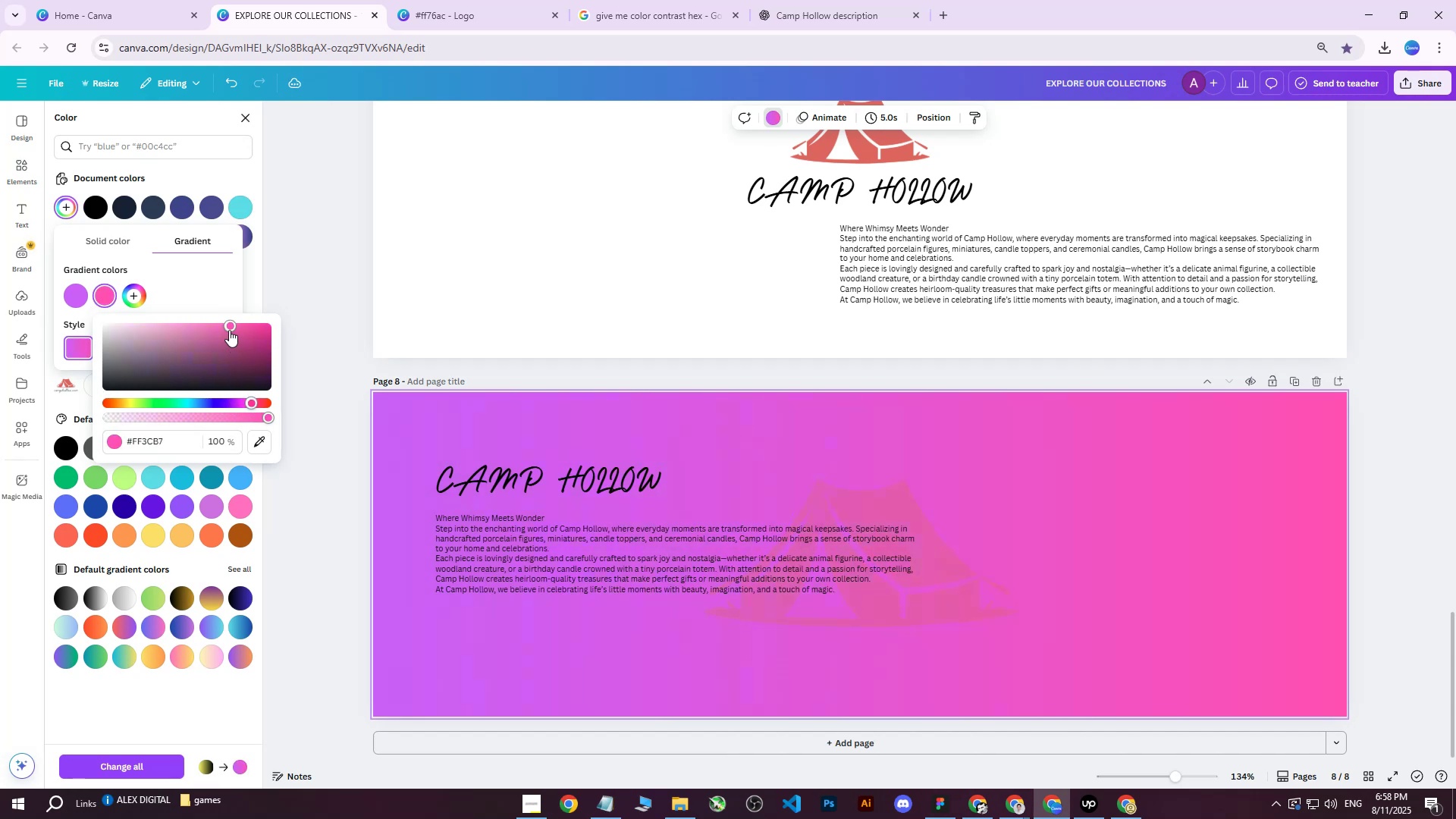 
left_click_drag(start_coordinate=[226, 325], to_coordinate=[158, 325])
 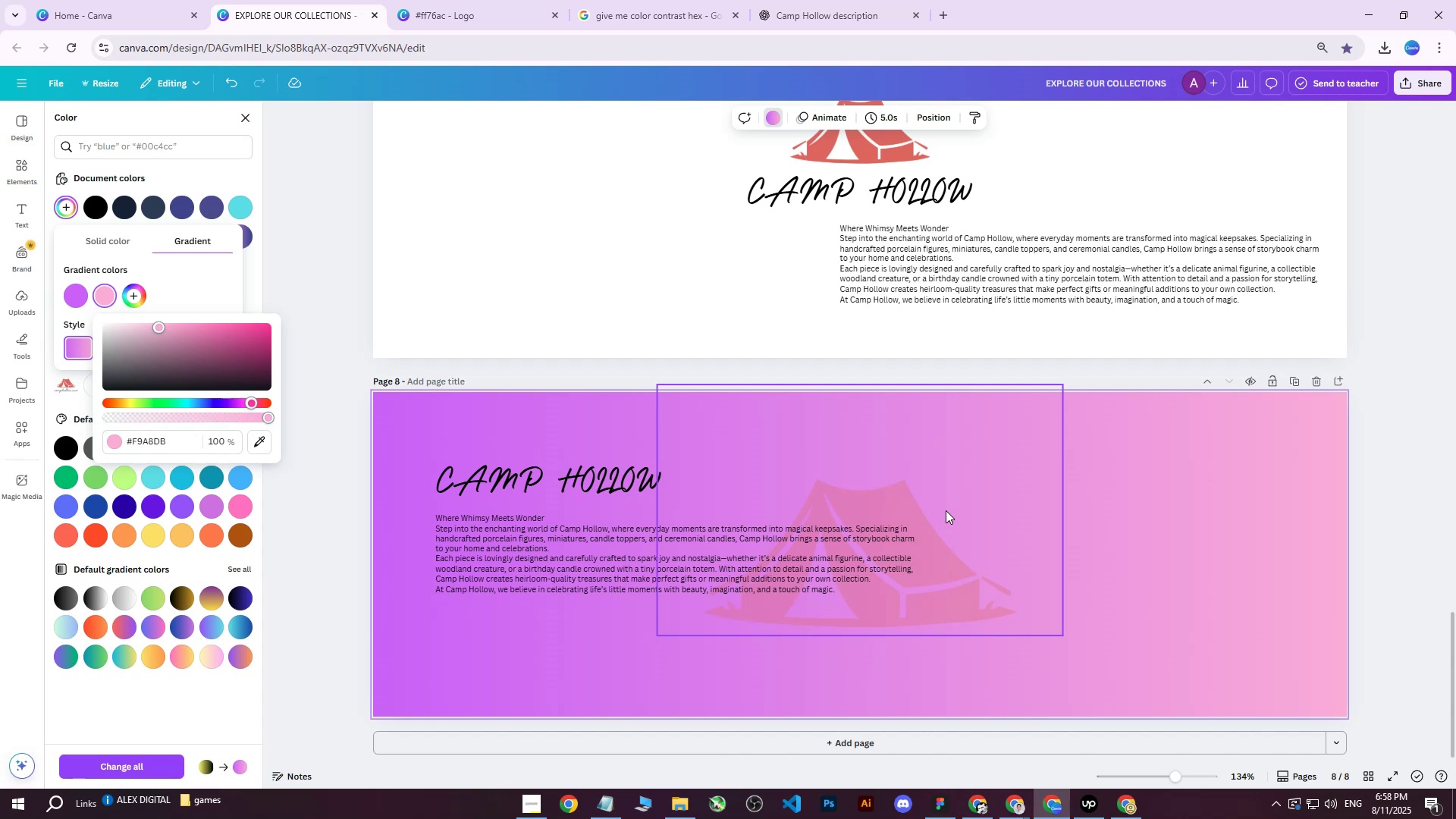 
left_click([951, 547])
 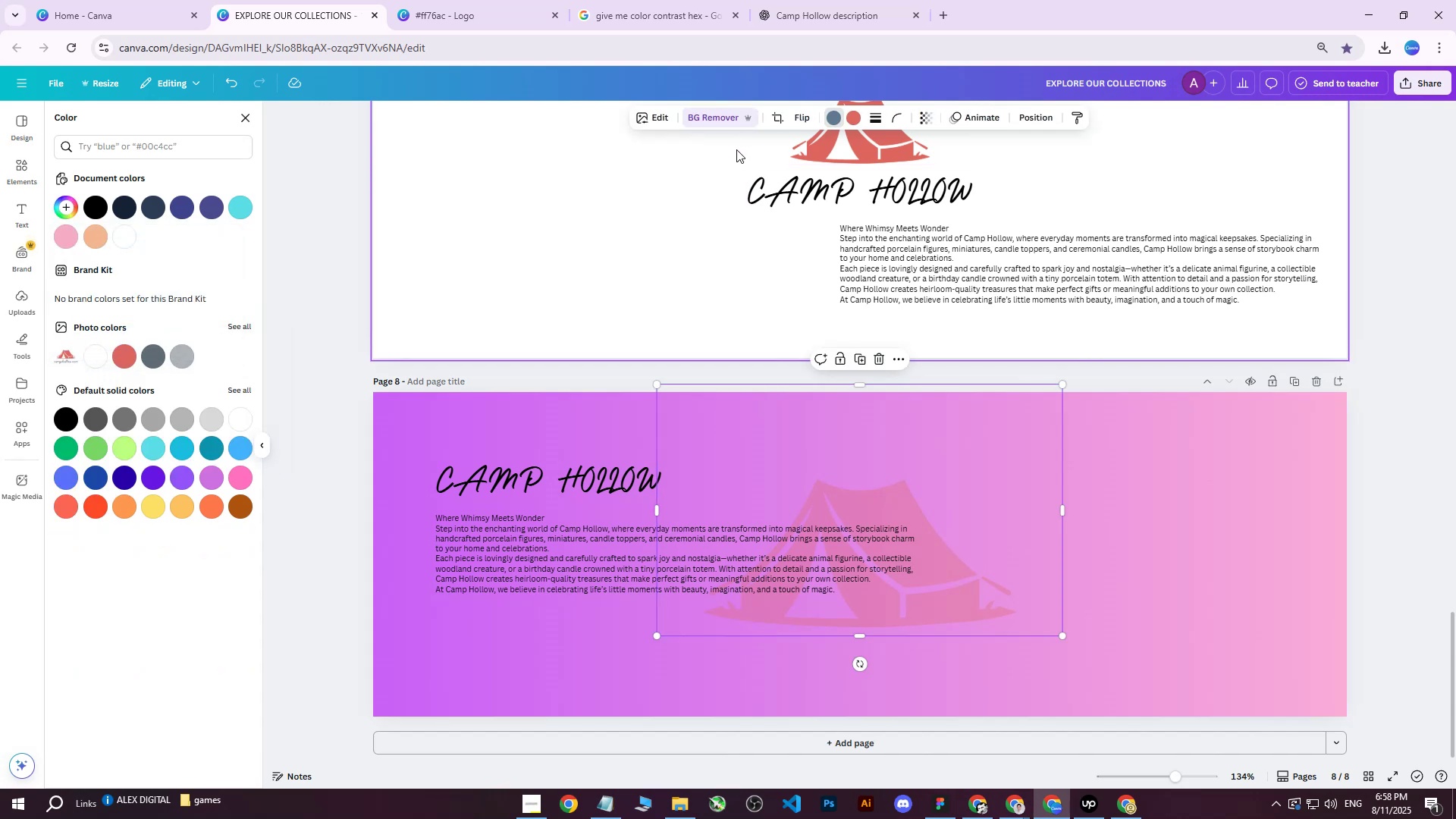 
left_click([838, 124])
 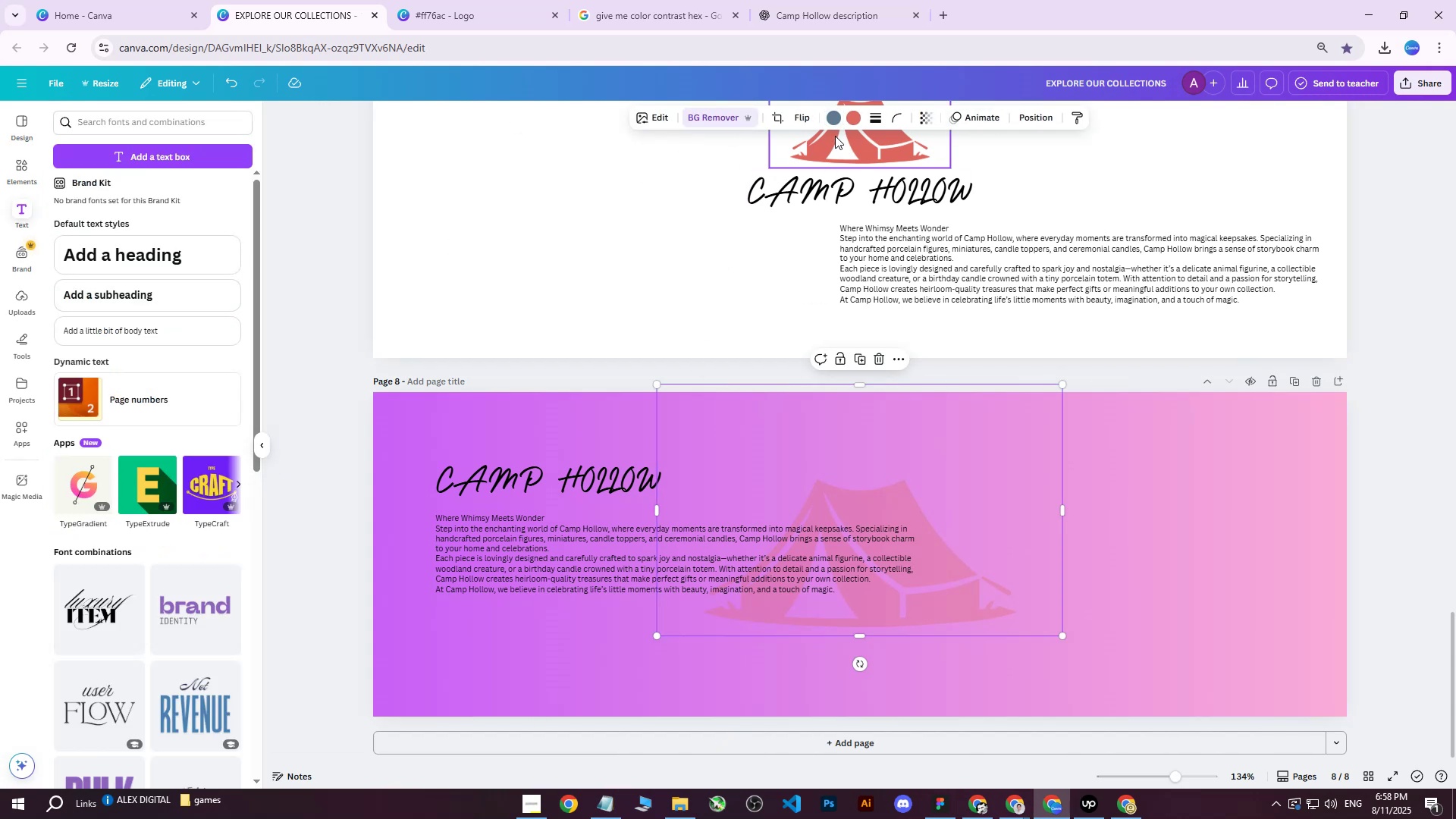 
left_click([836, 118])
 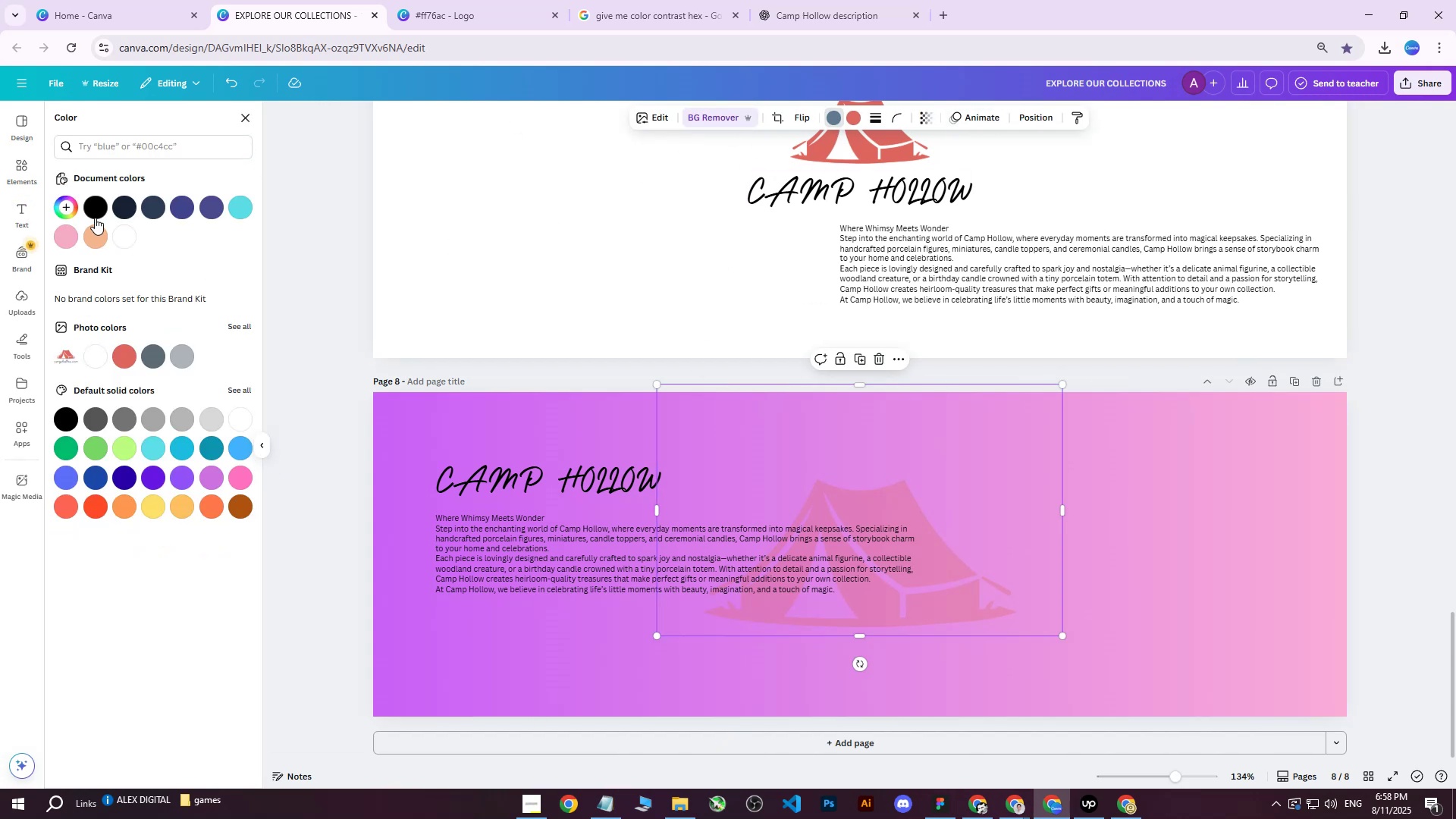 
left_click([96, 203])
 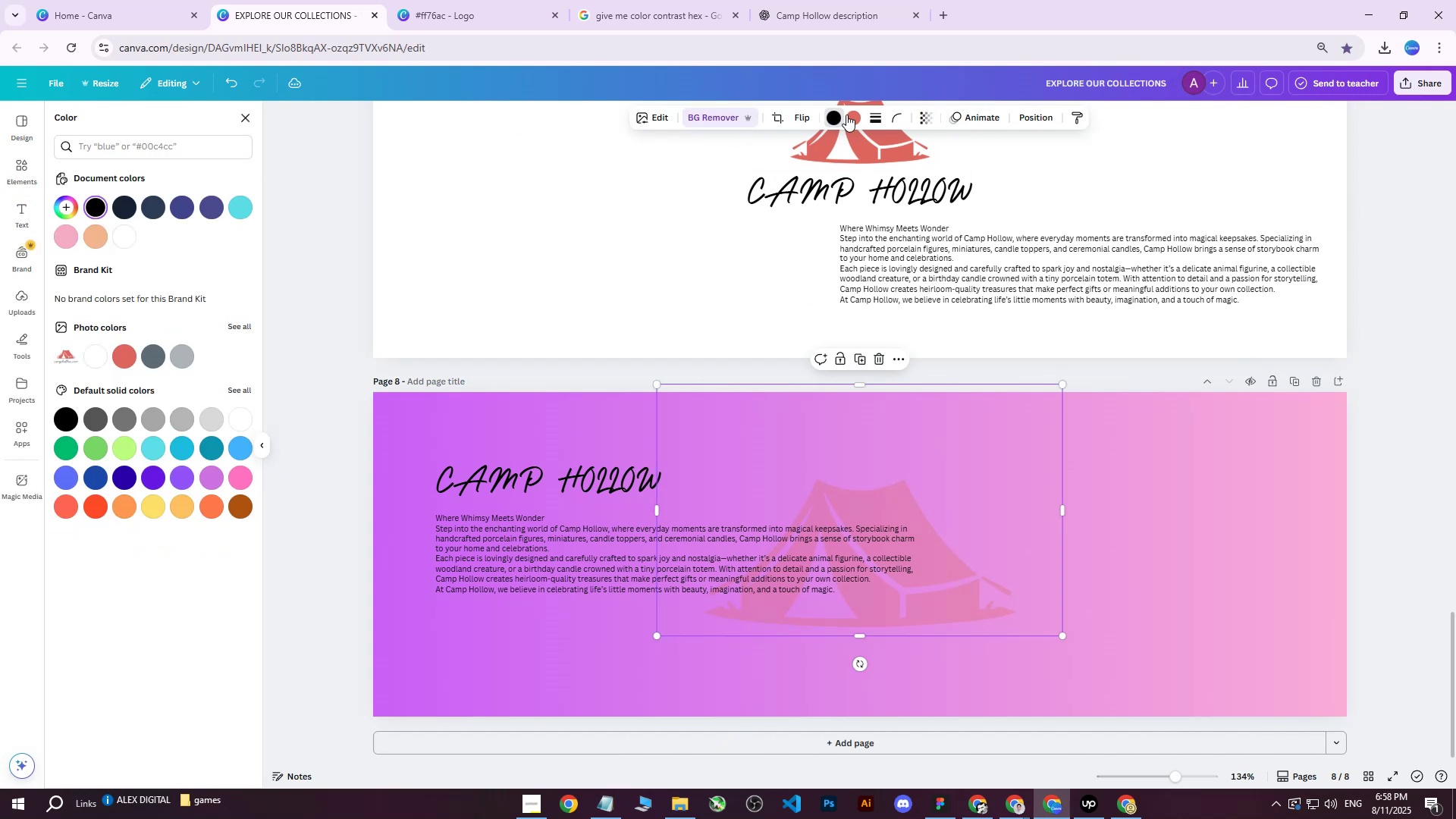 
left_click([849, 117])
 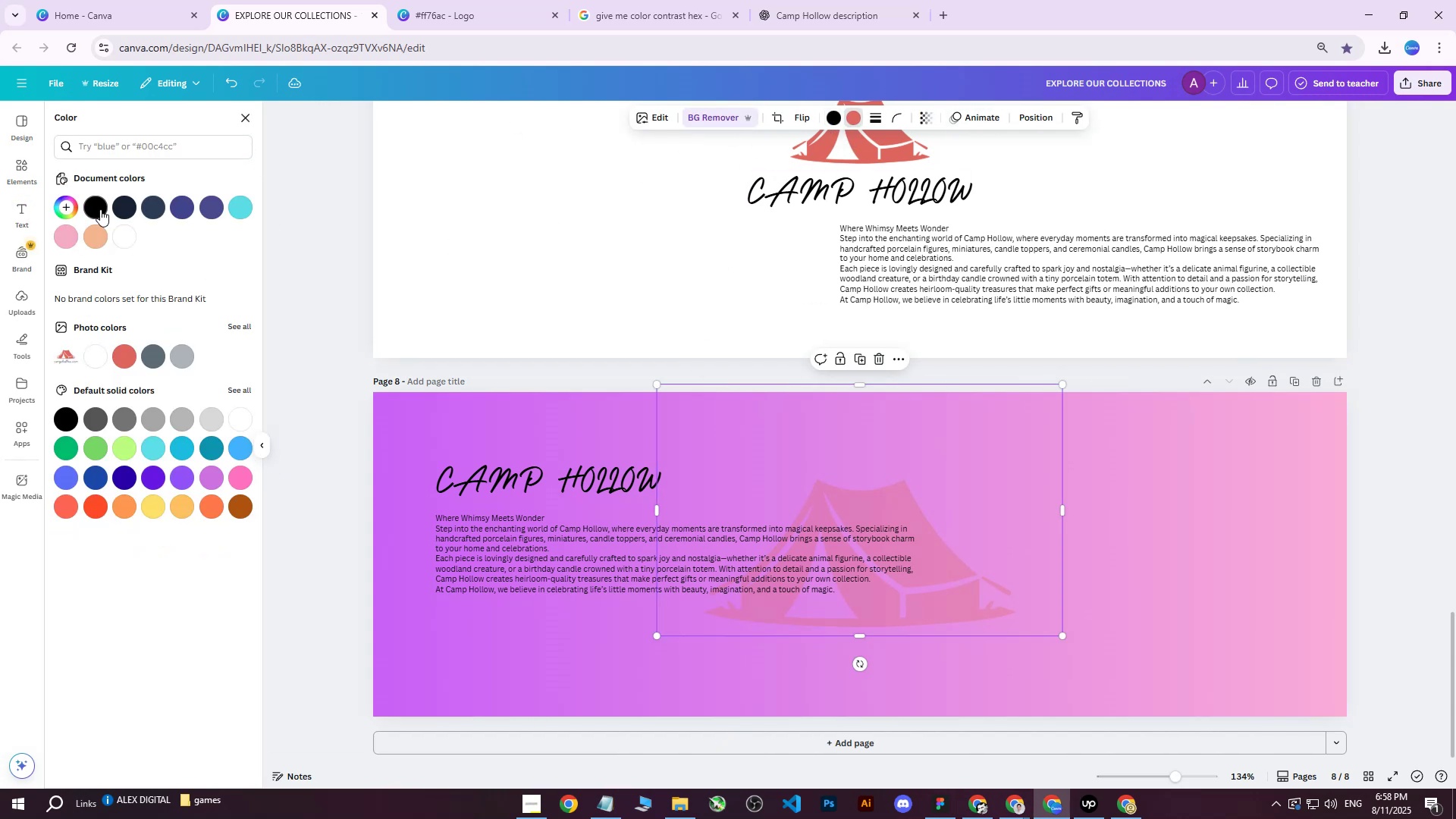 
left_click([100, 209])
 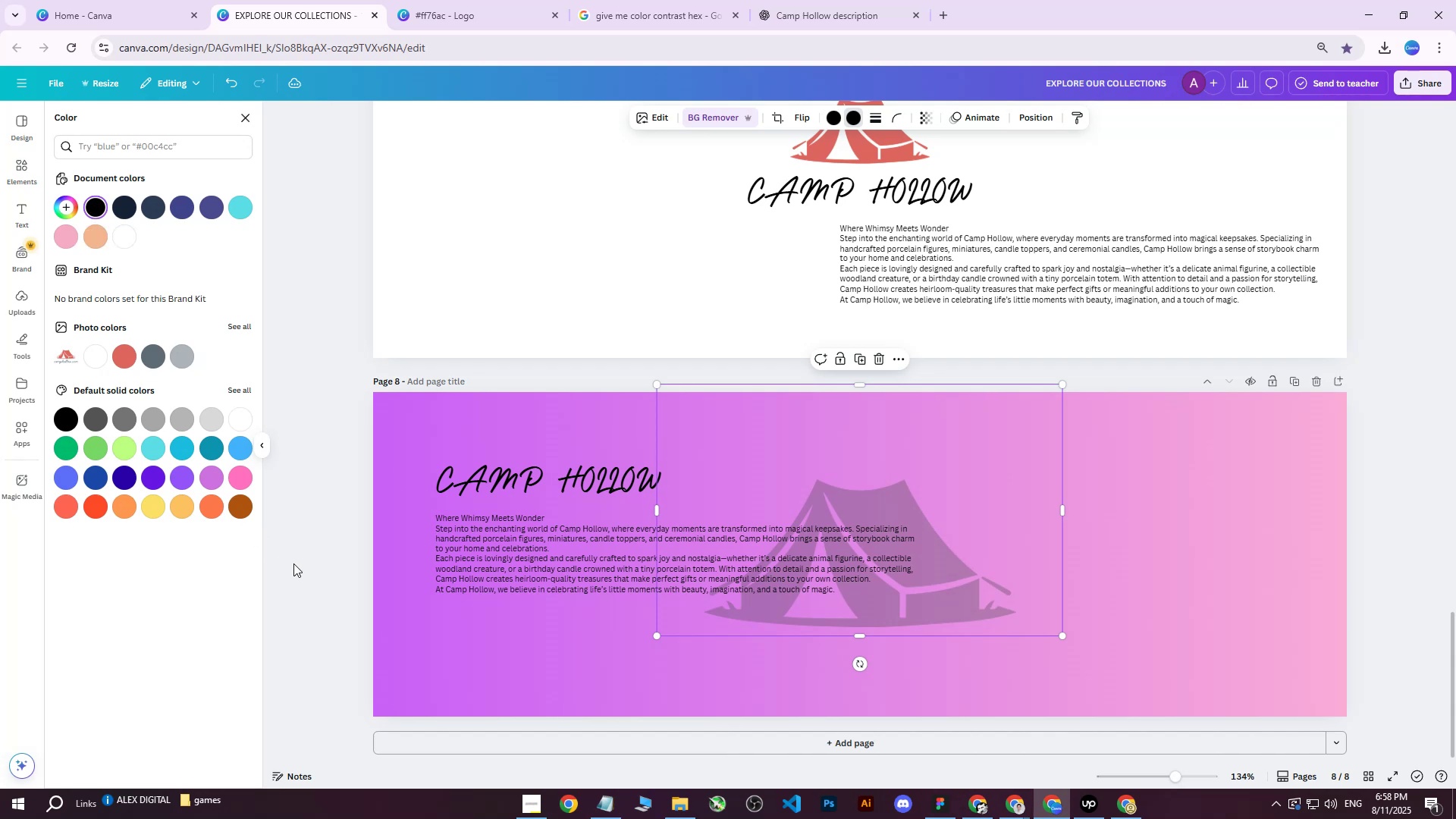 
double_click([293, 563])
 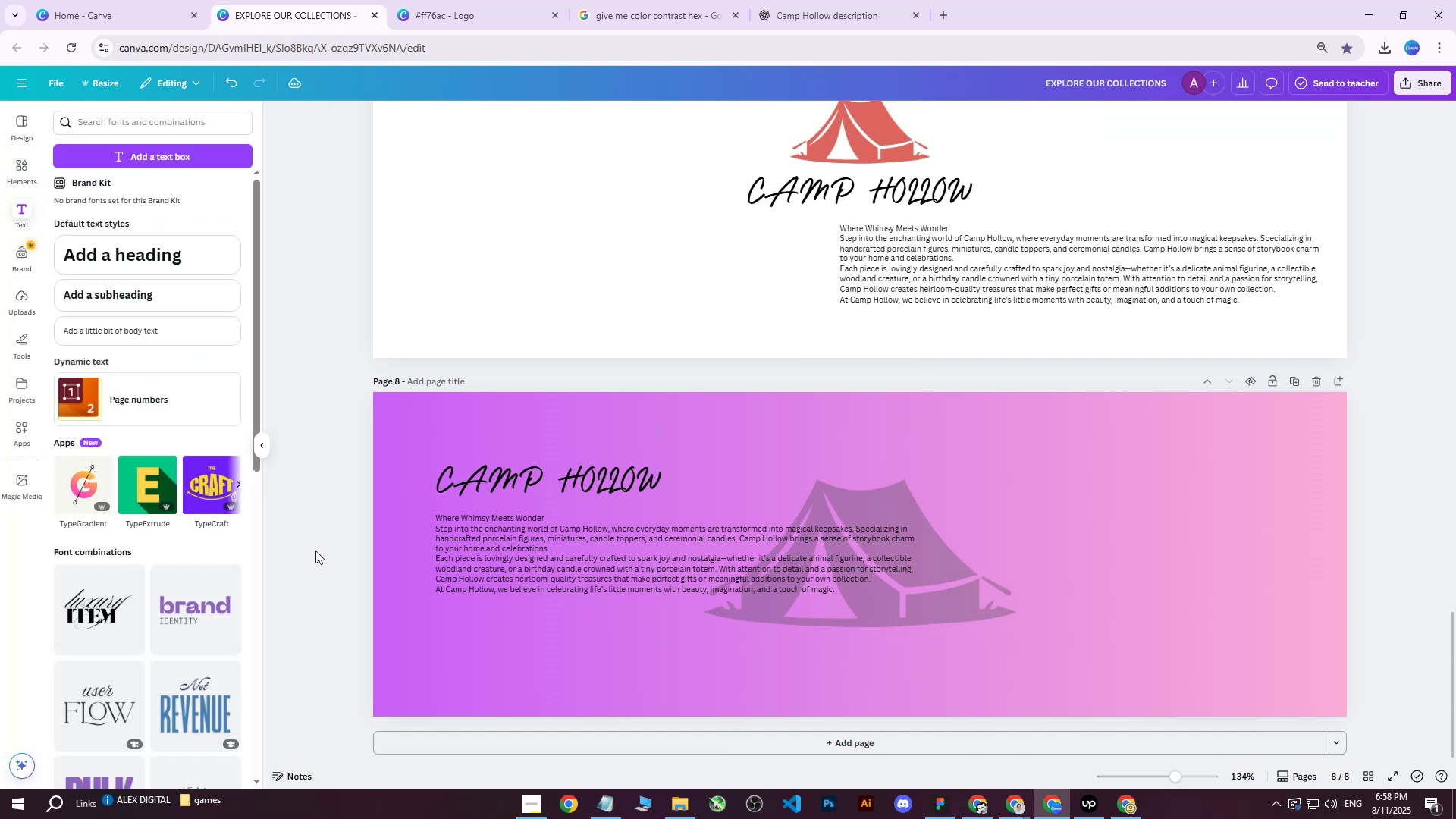 
scroll: coordinate [316, 552], scroll_direction: down, amount: 3.0
 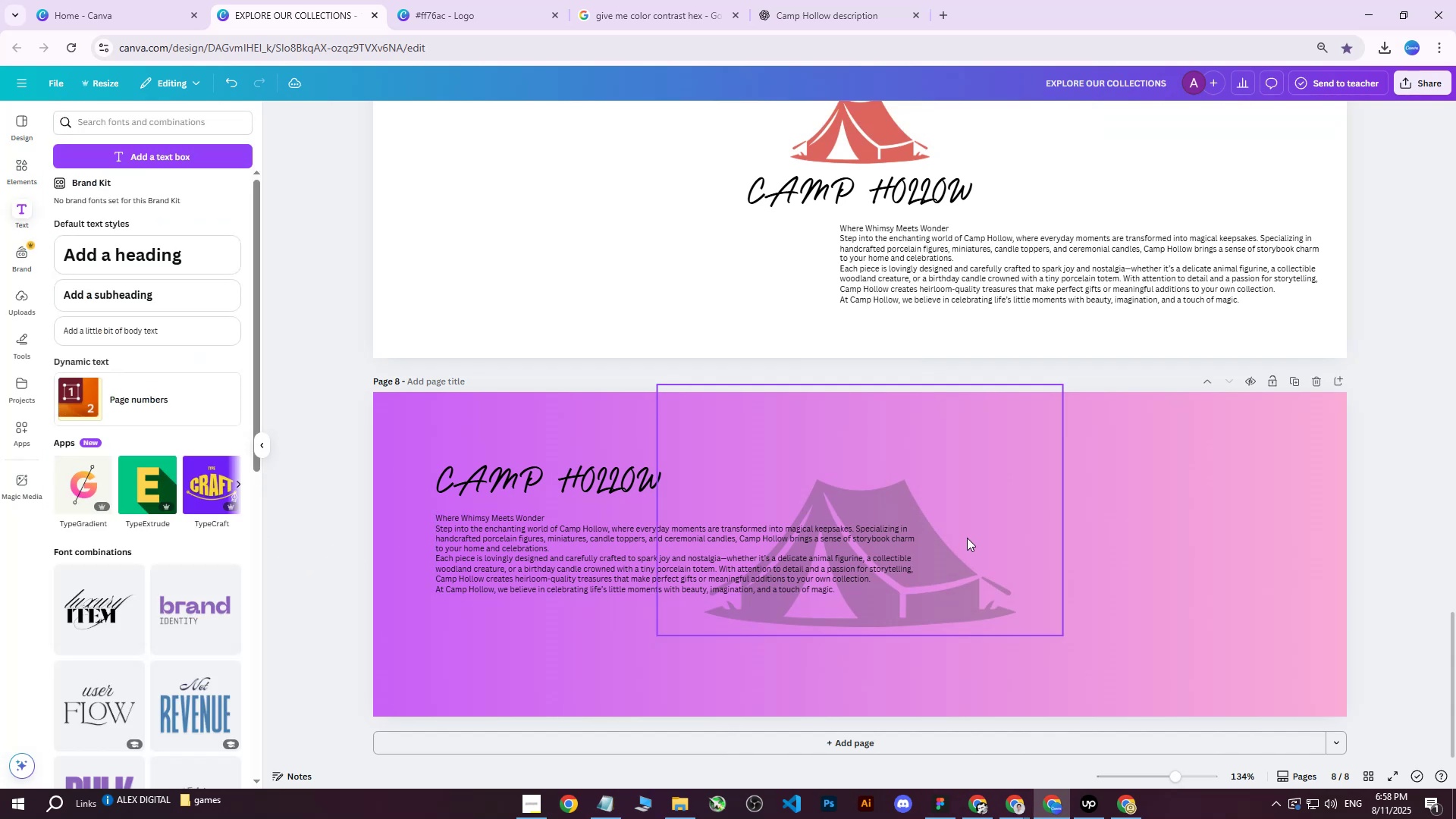 
left_click([940, 535])
 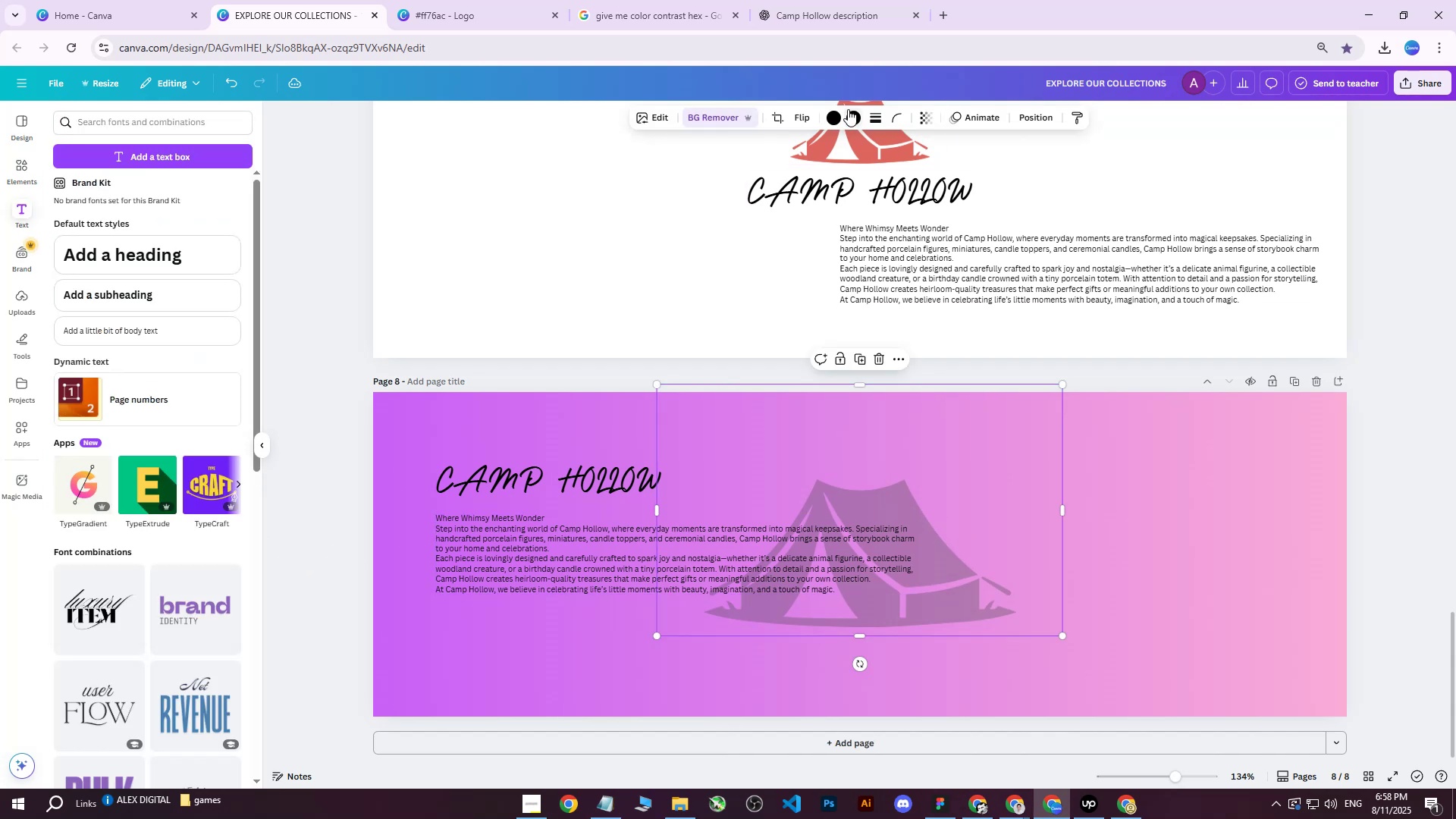 
left_click([853, 119])
 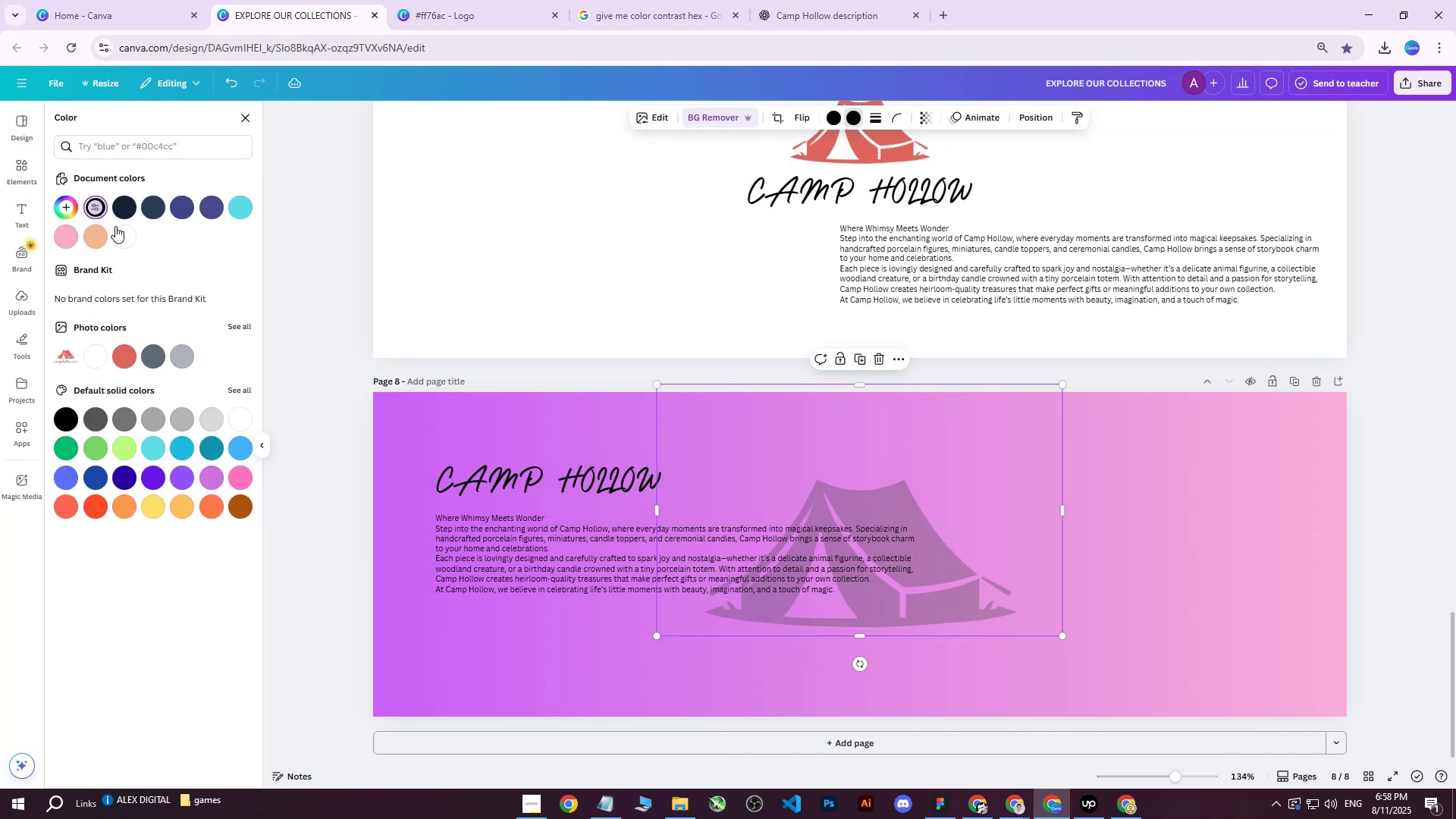 
left_click([123, 229])
 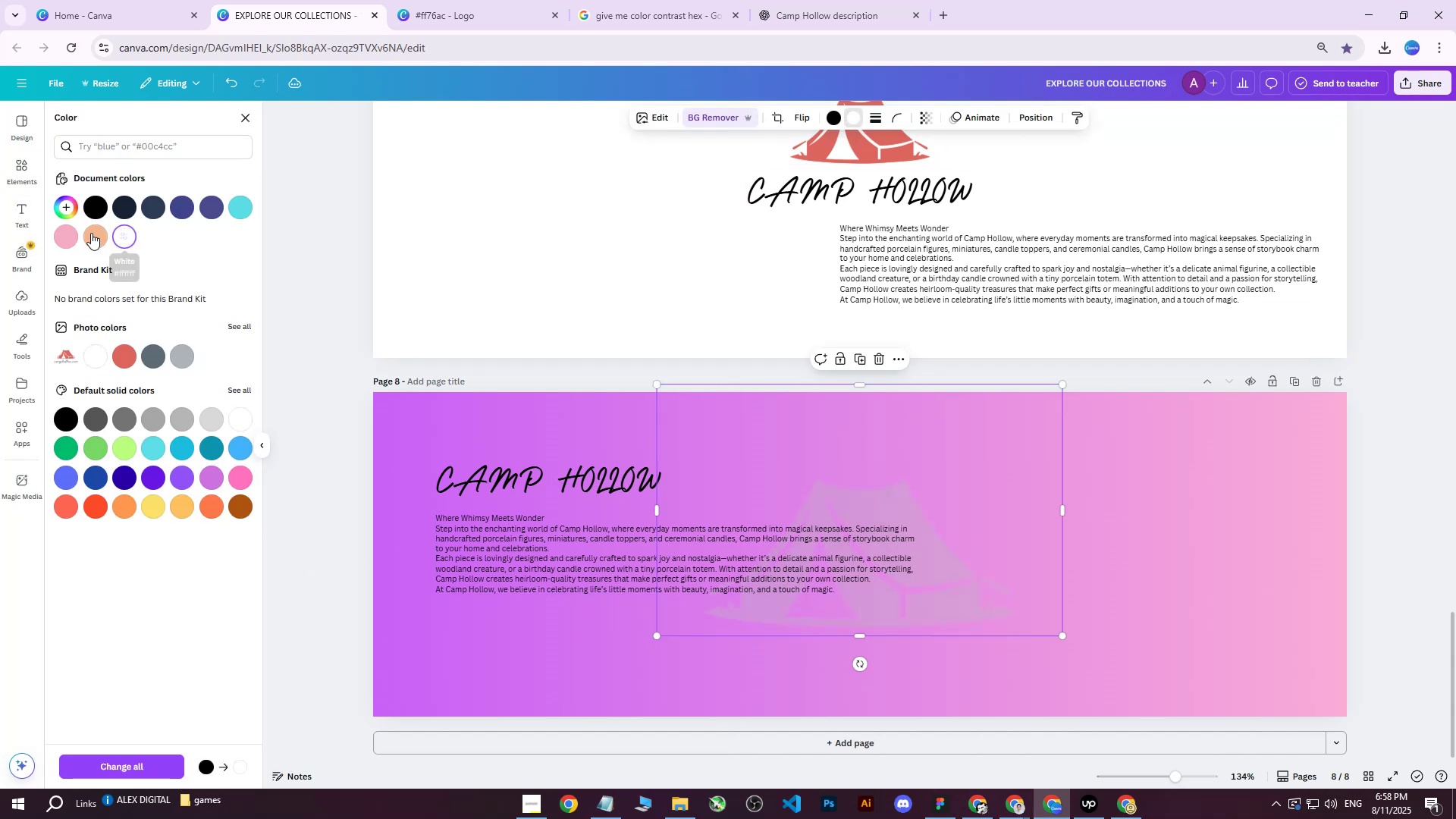 
left_click([104, 206])
 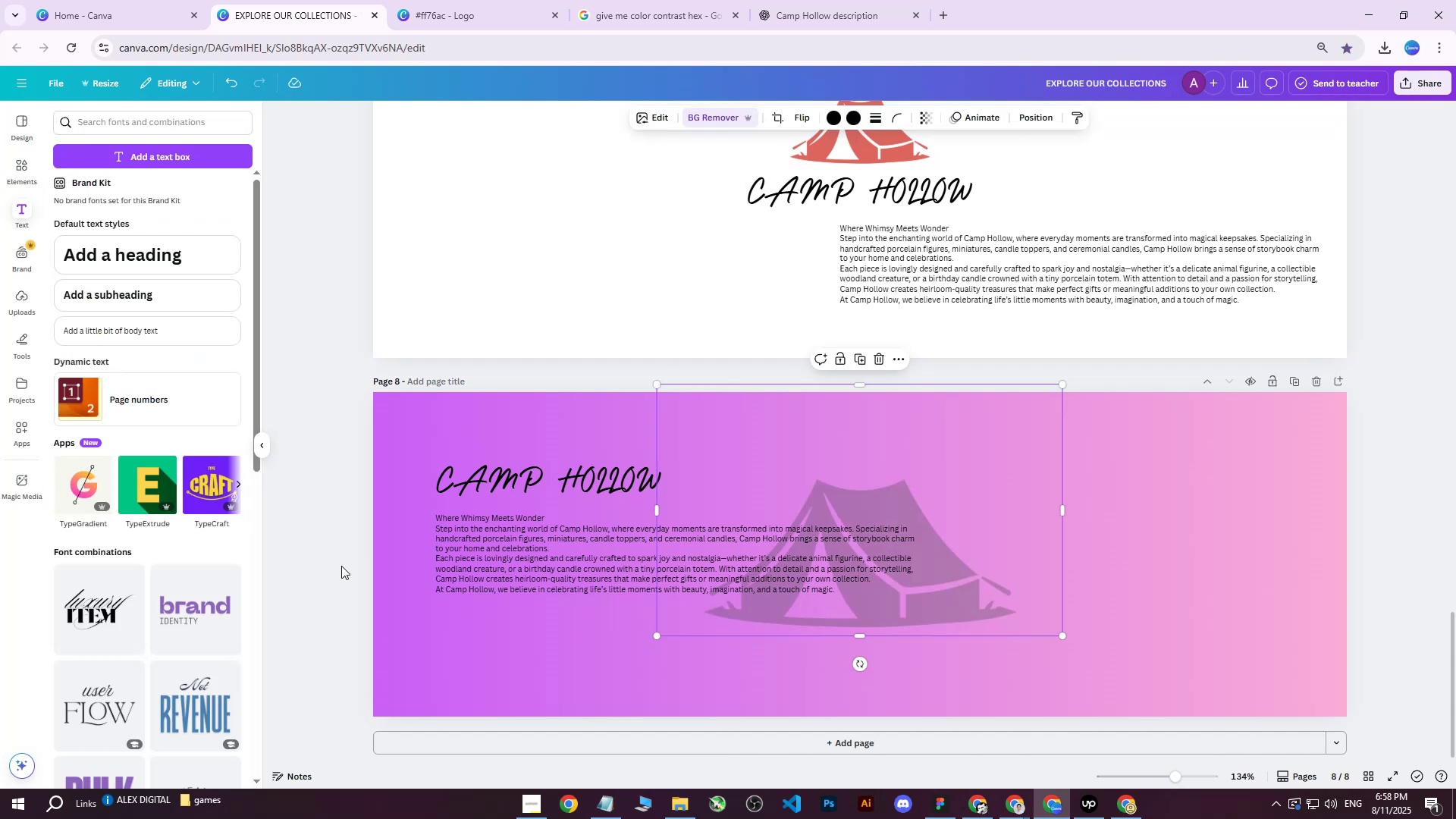 
double_click([516, 472])
 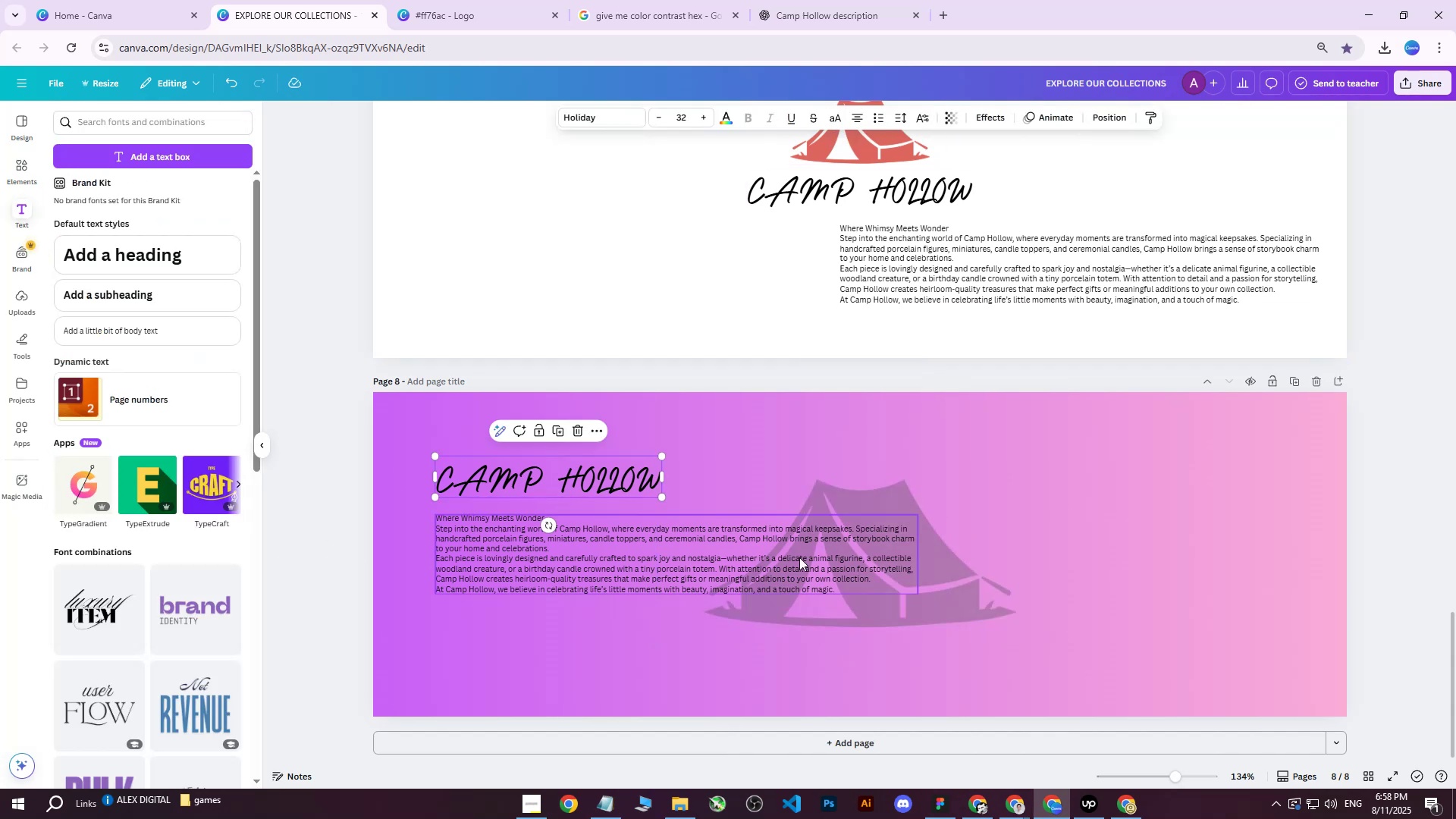 
scroll: coordinate [819, 545], scroll_direction: down, amount: 3.0
 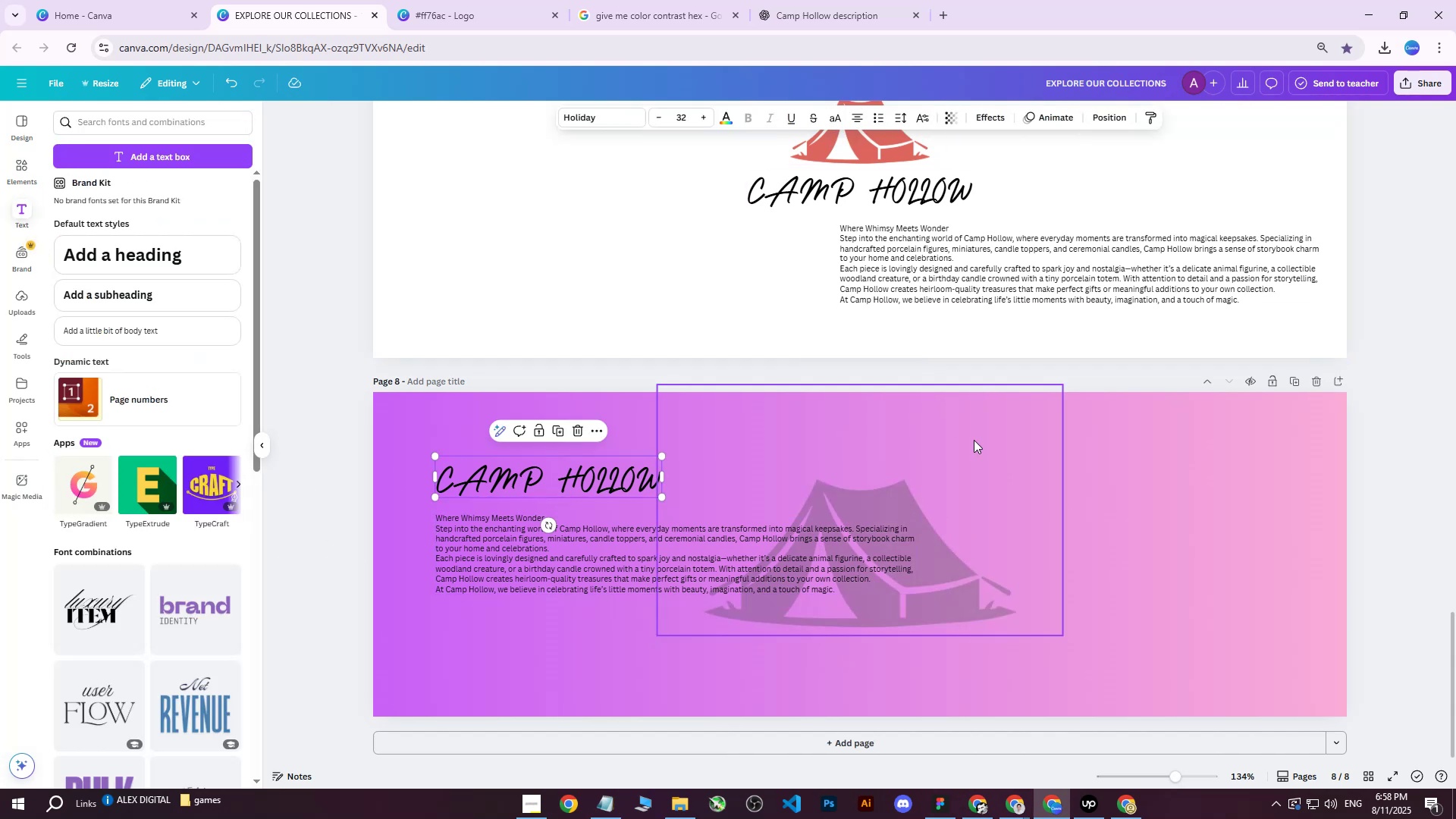 
left_click([974, 440])
 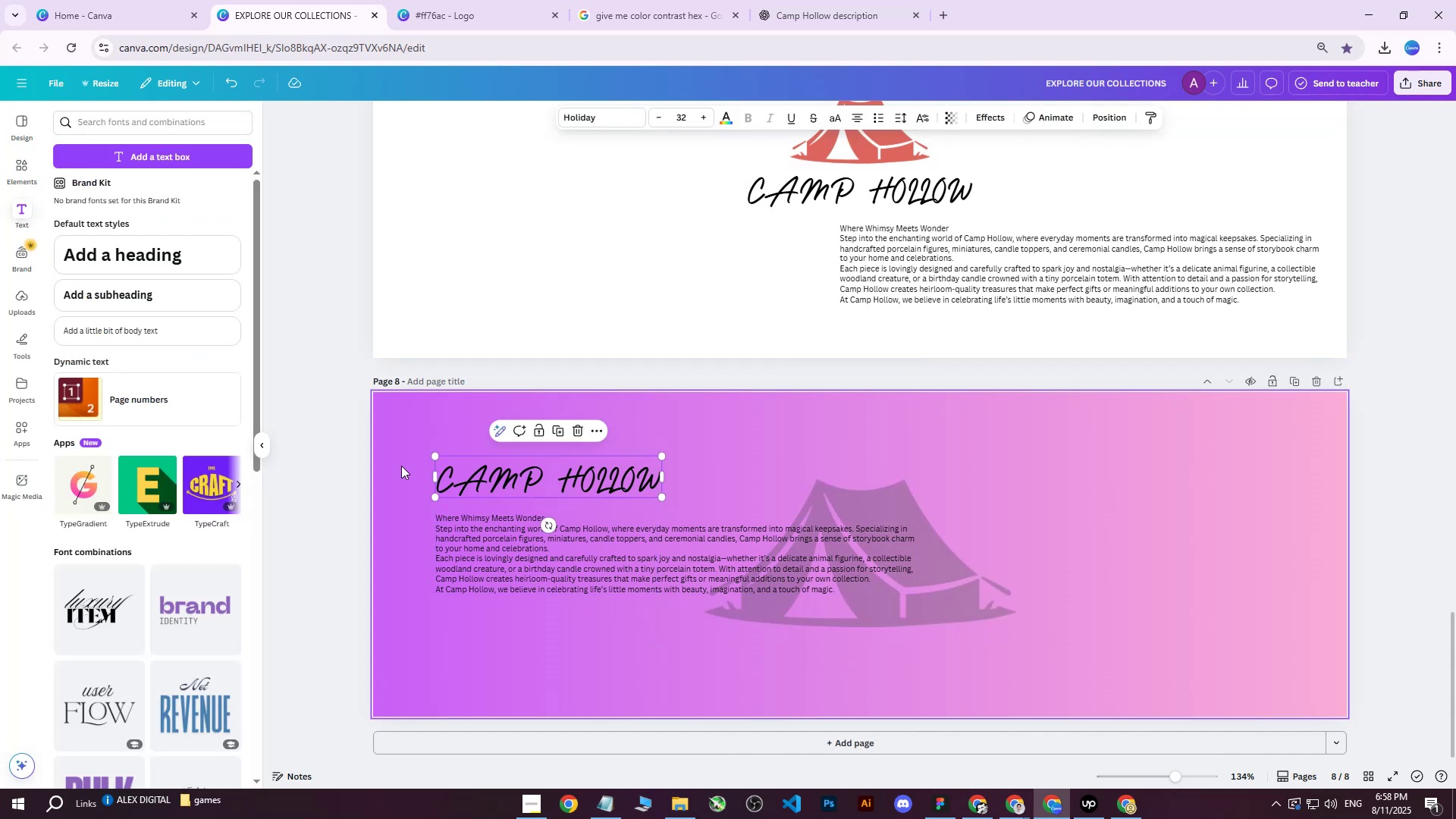 
double_click([383, 452])
 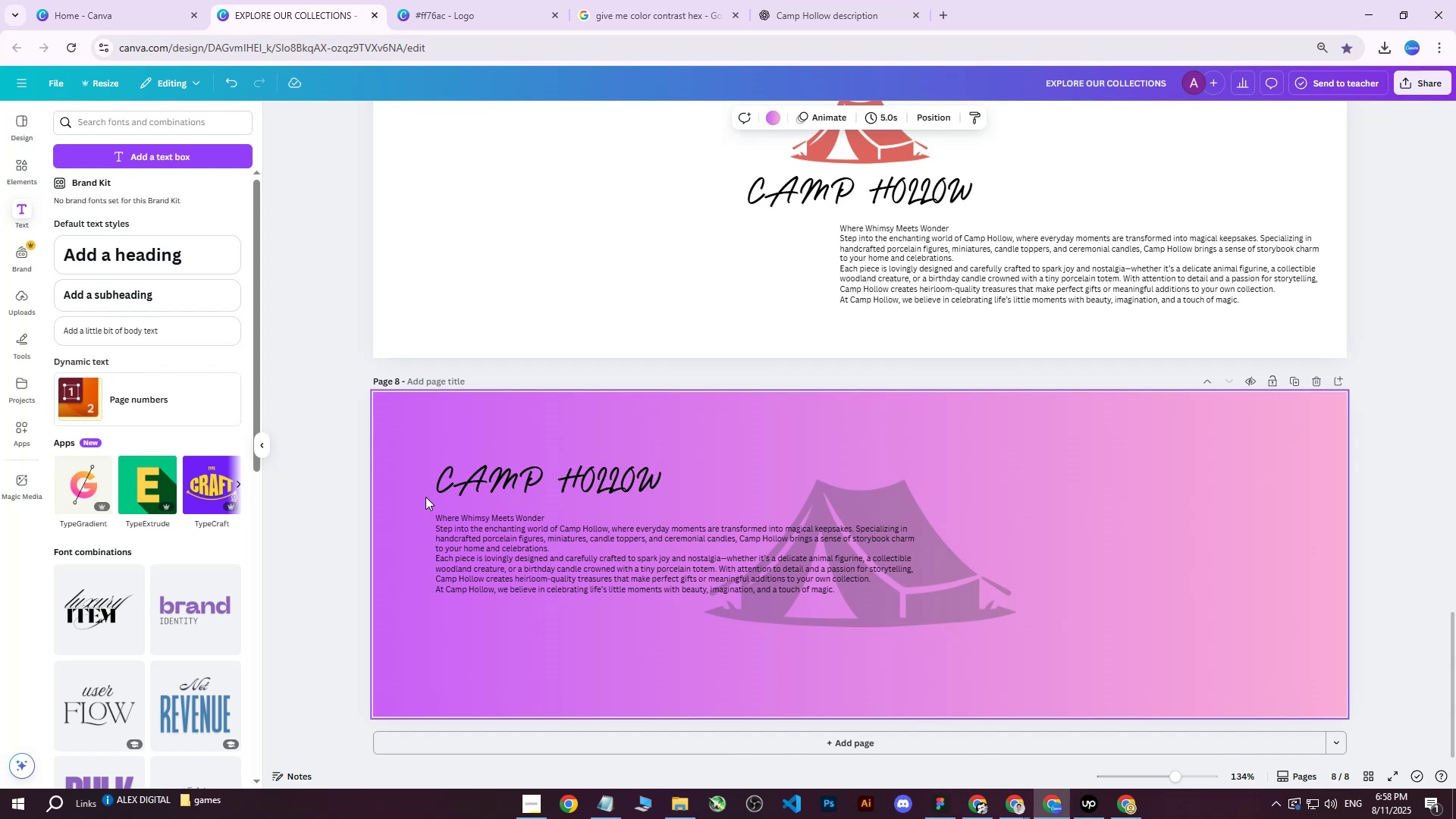 
left_click([607, 485])
 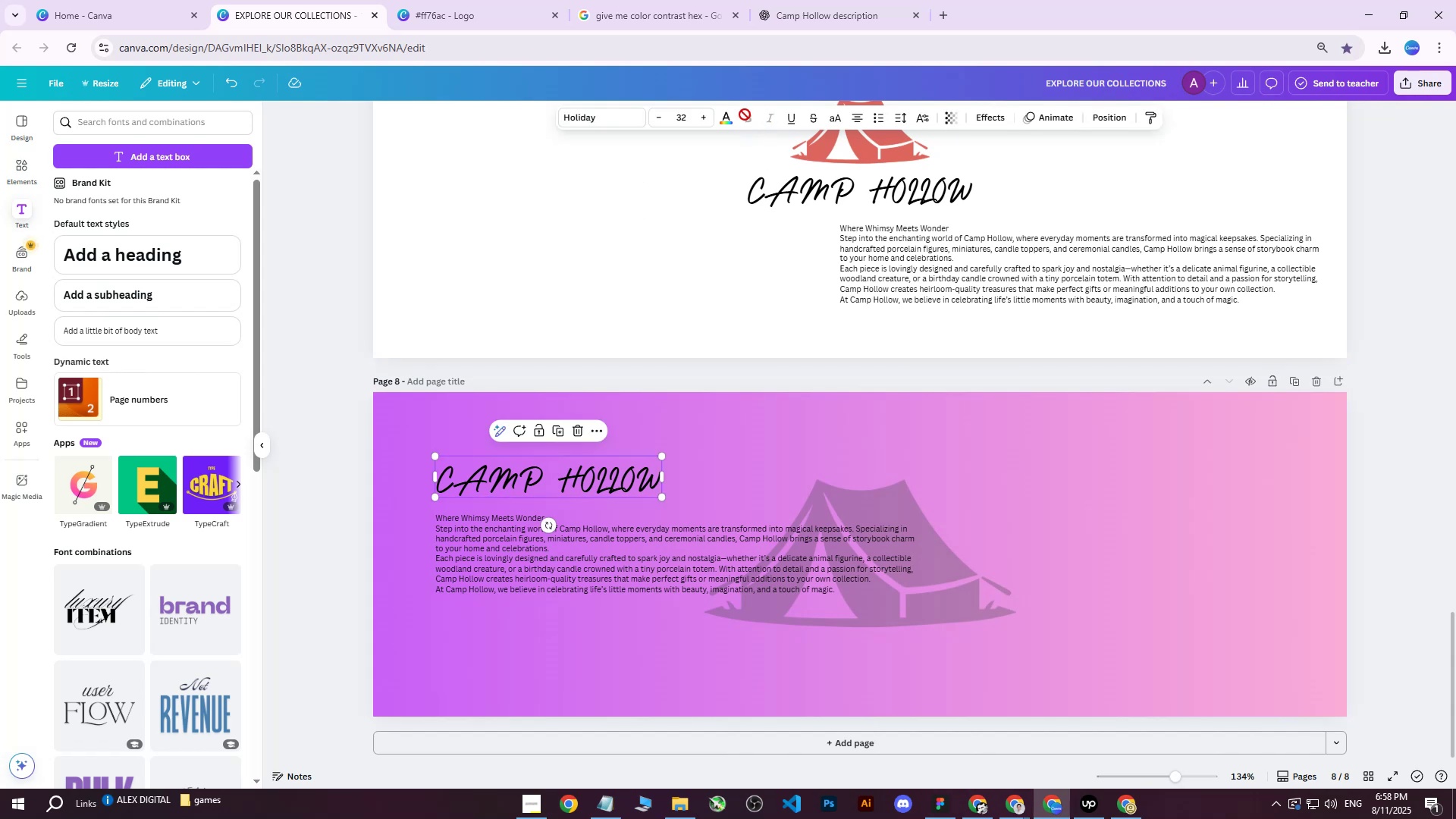 
left_click([730, 118])
 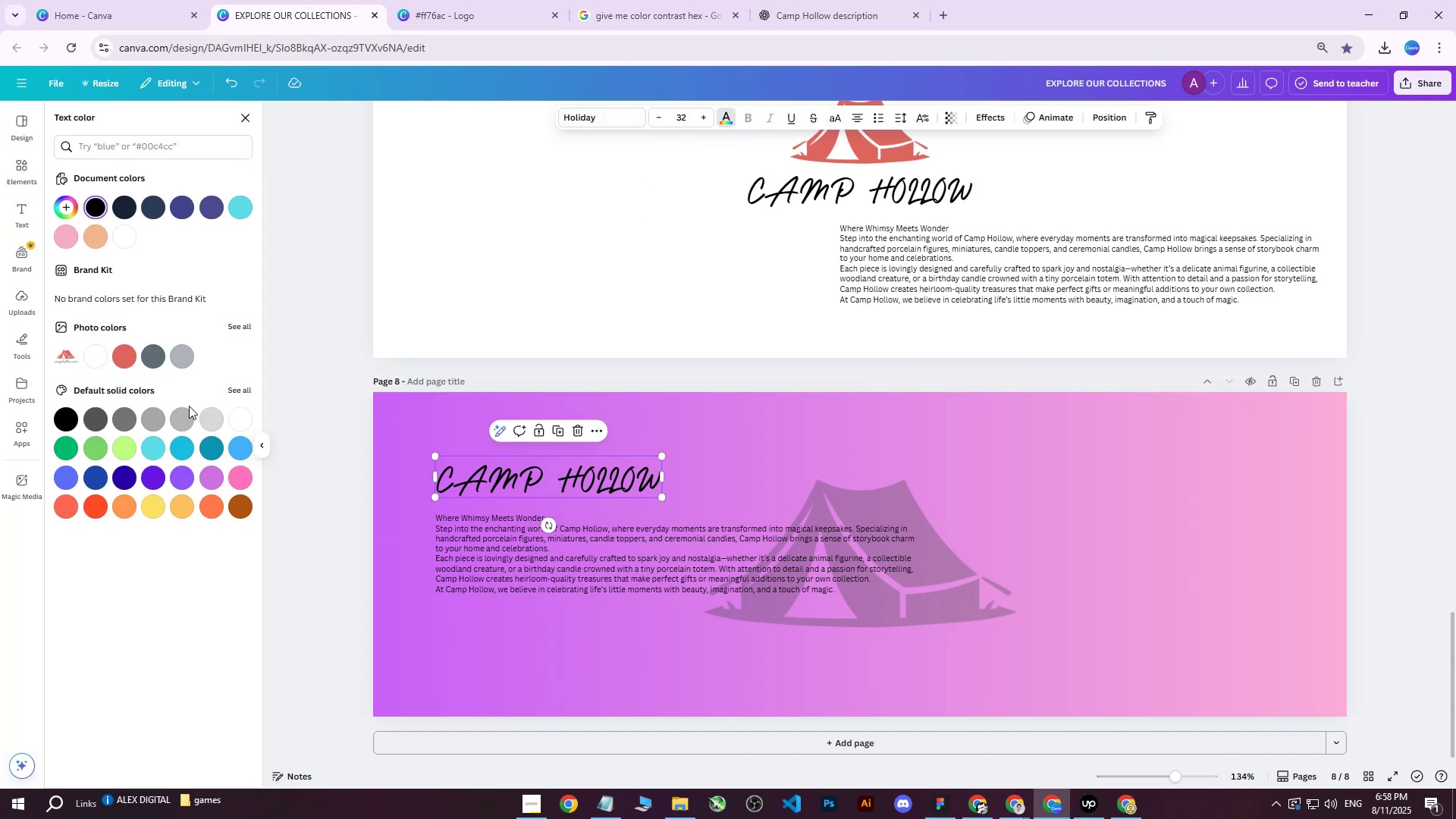 
left_click([94, 356])
 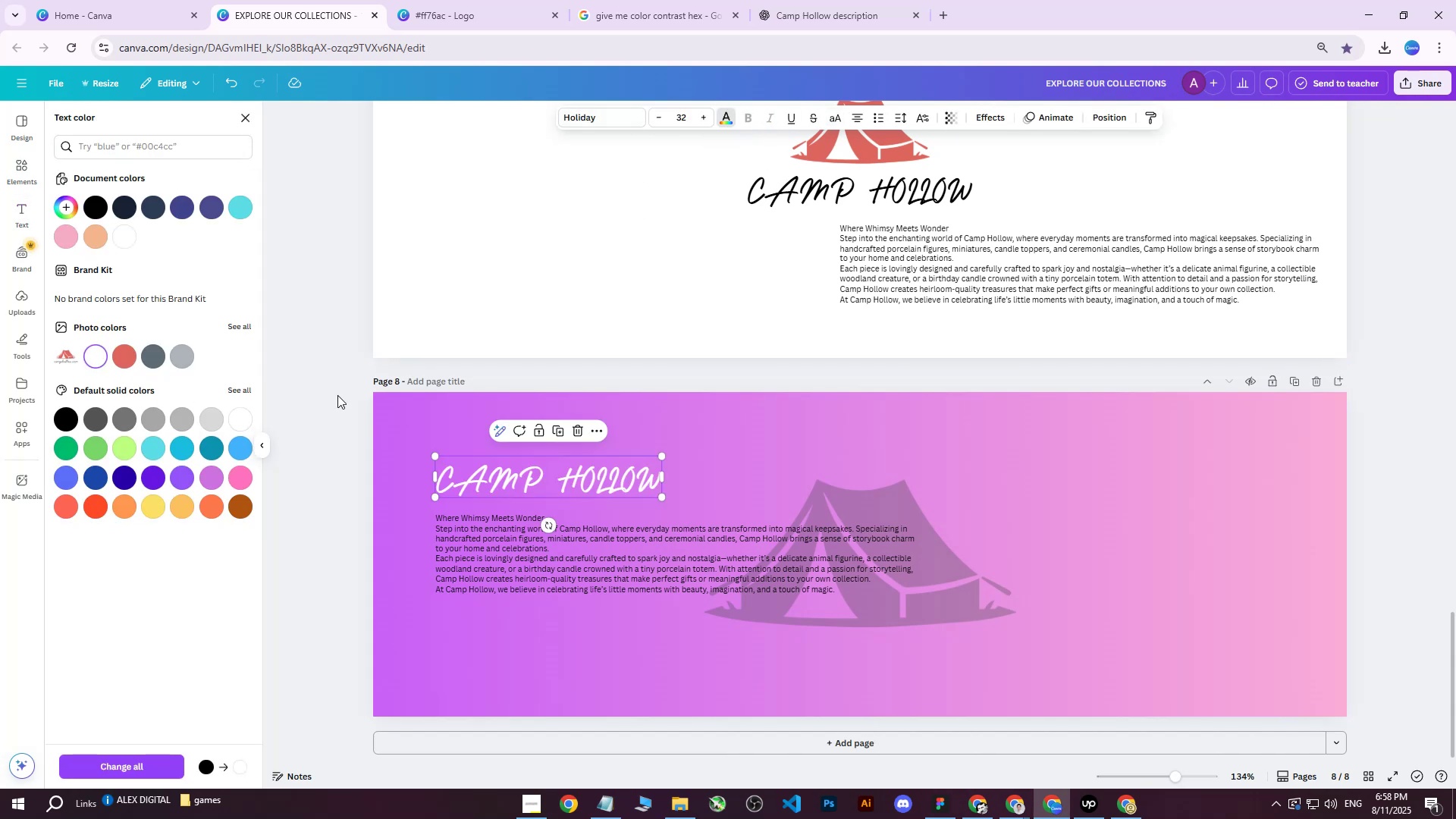 
left_click([337, 395])
 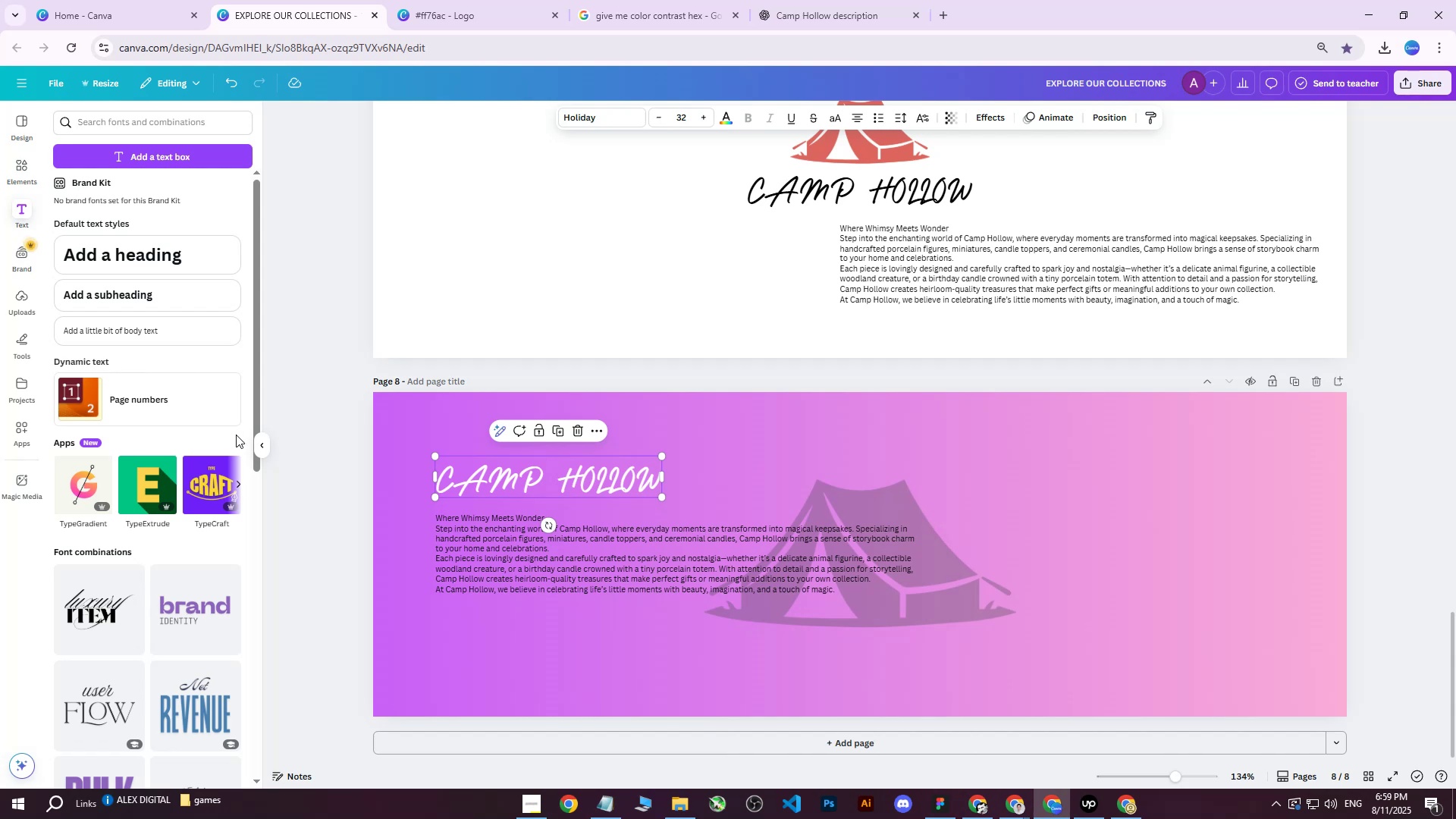 
wait(47.61)
 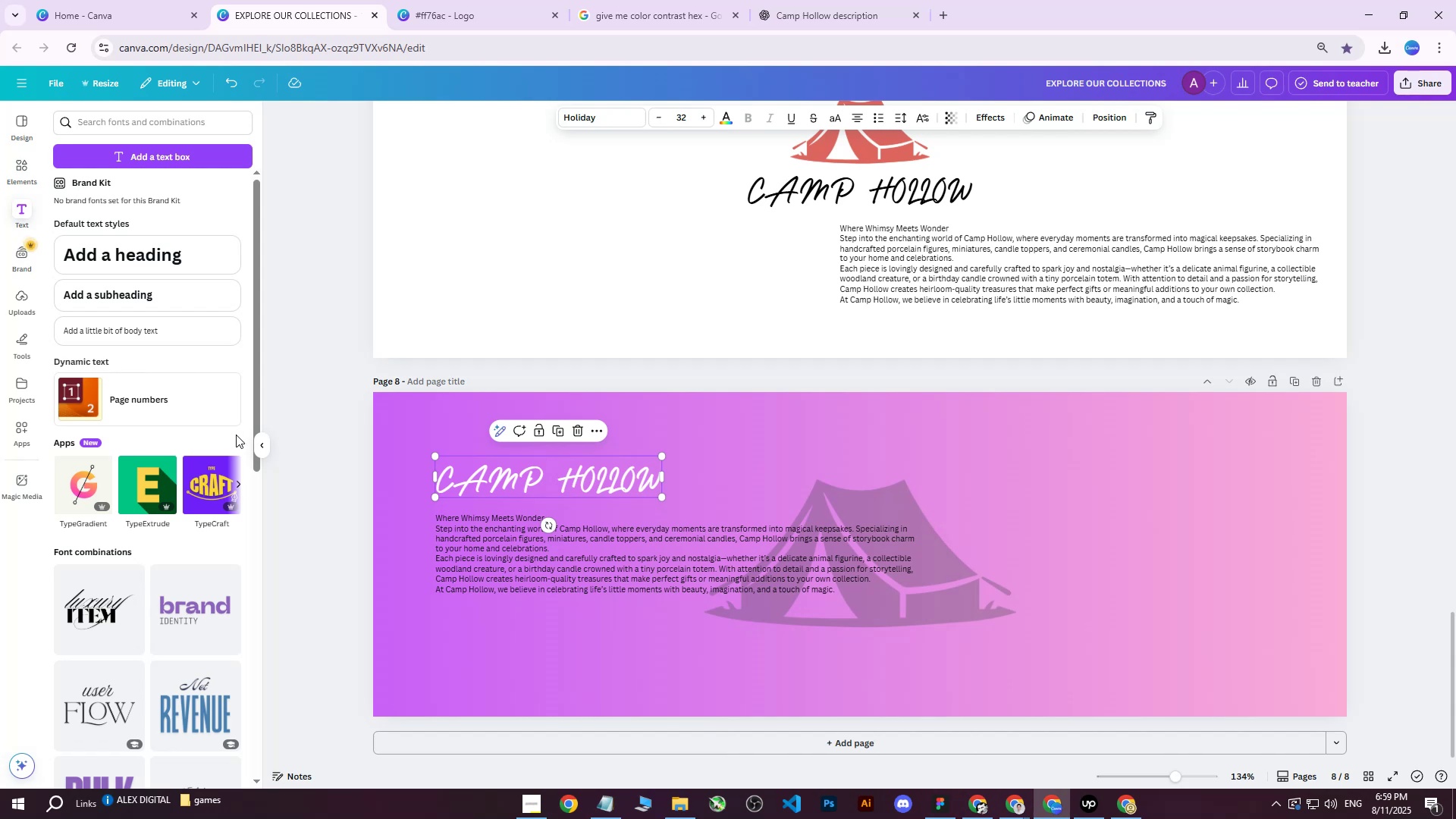 
left_click([382, 416])
 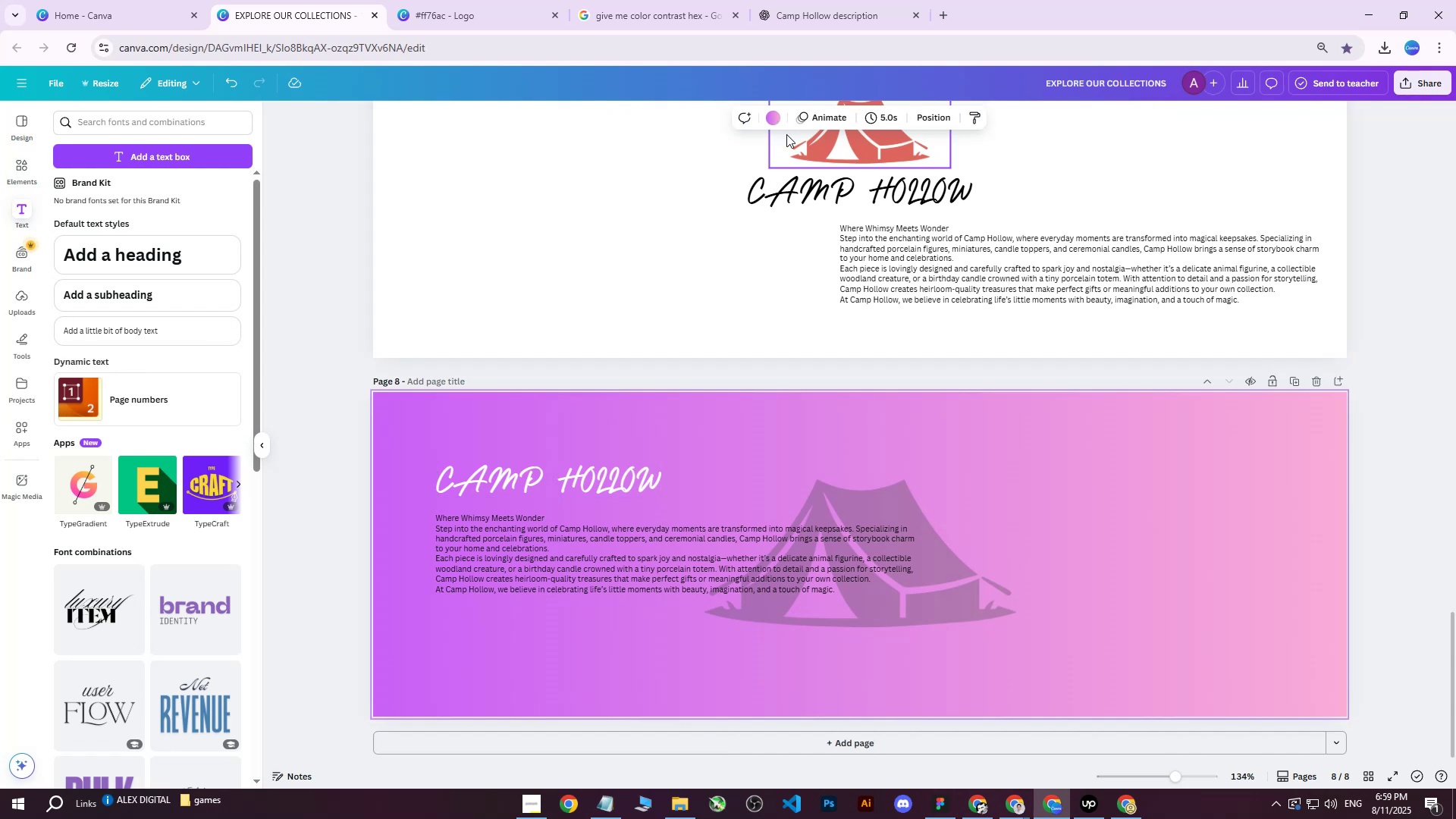 
left_click([770, 123])
 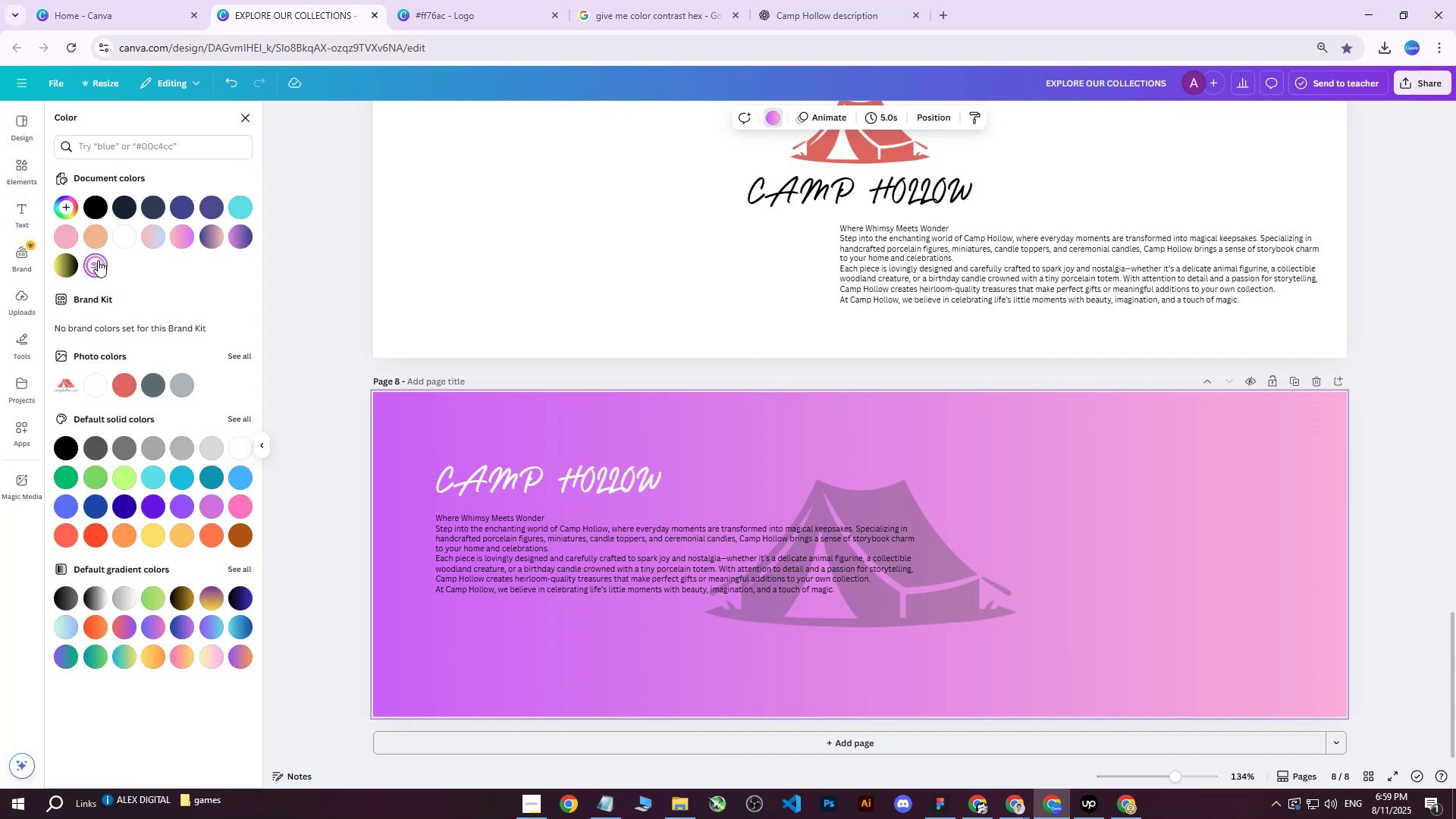 
double_click([99, 262])
 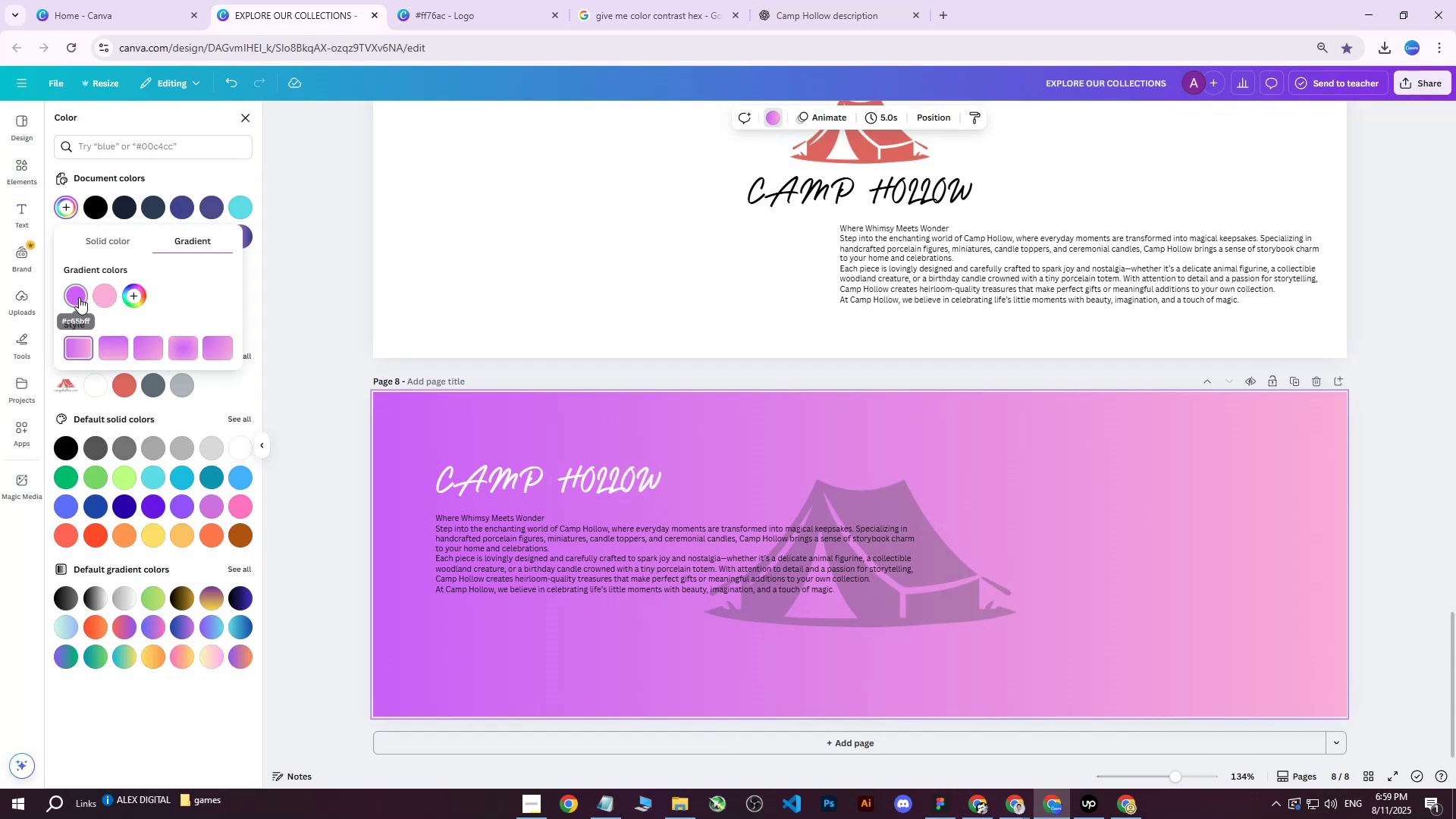 
left_click([79, 297])
 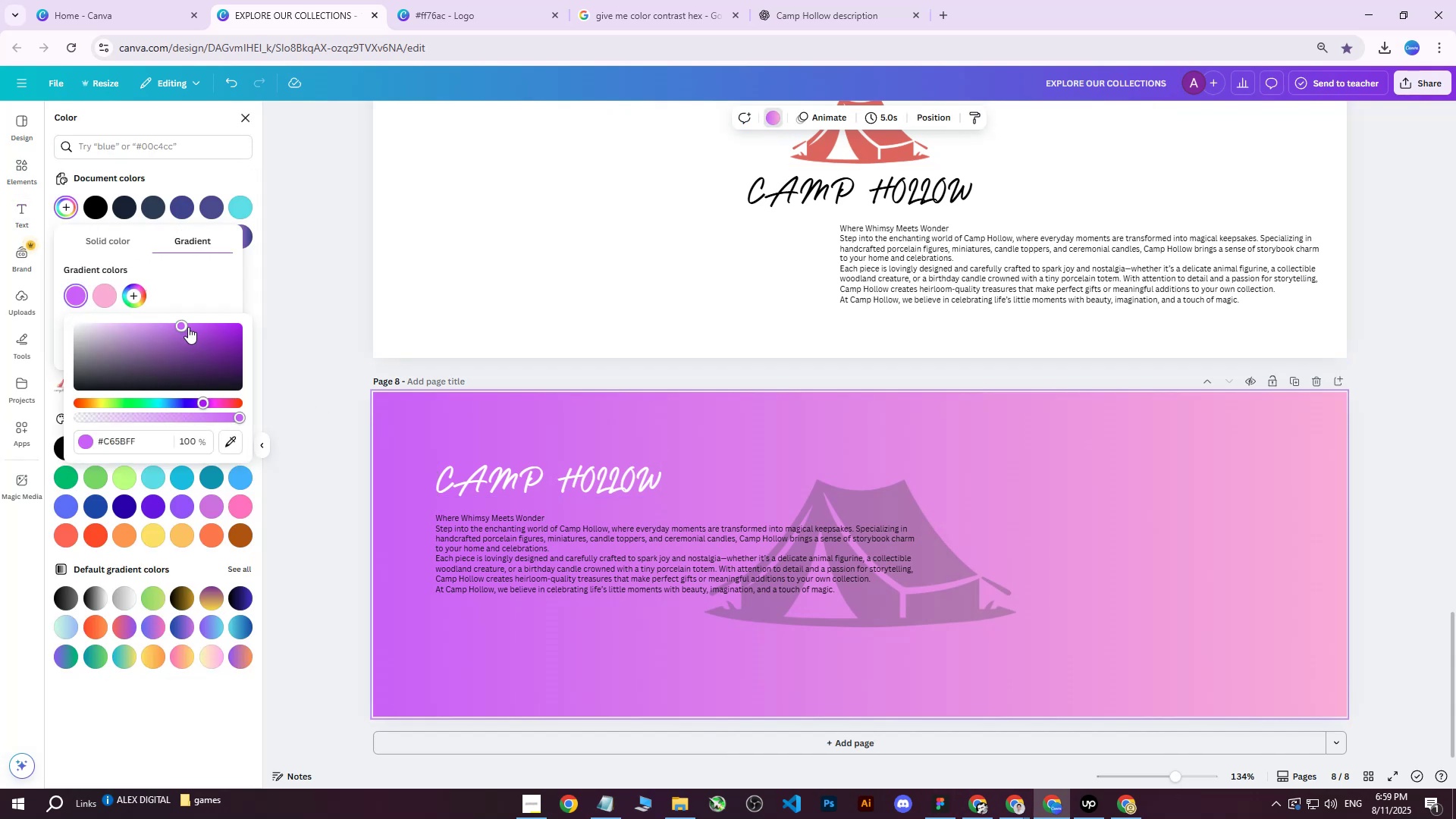 
left_click_drag(start_coordinate=[181, 326], to_coordinate=[278, 316])
 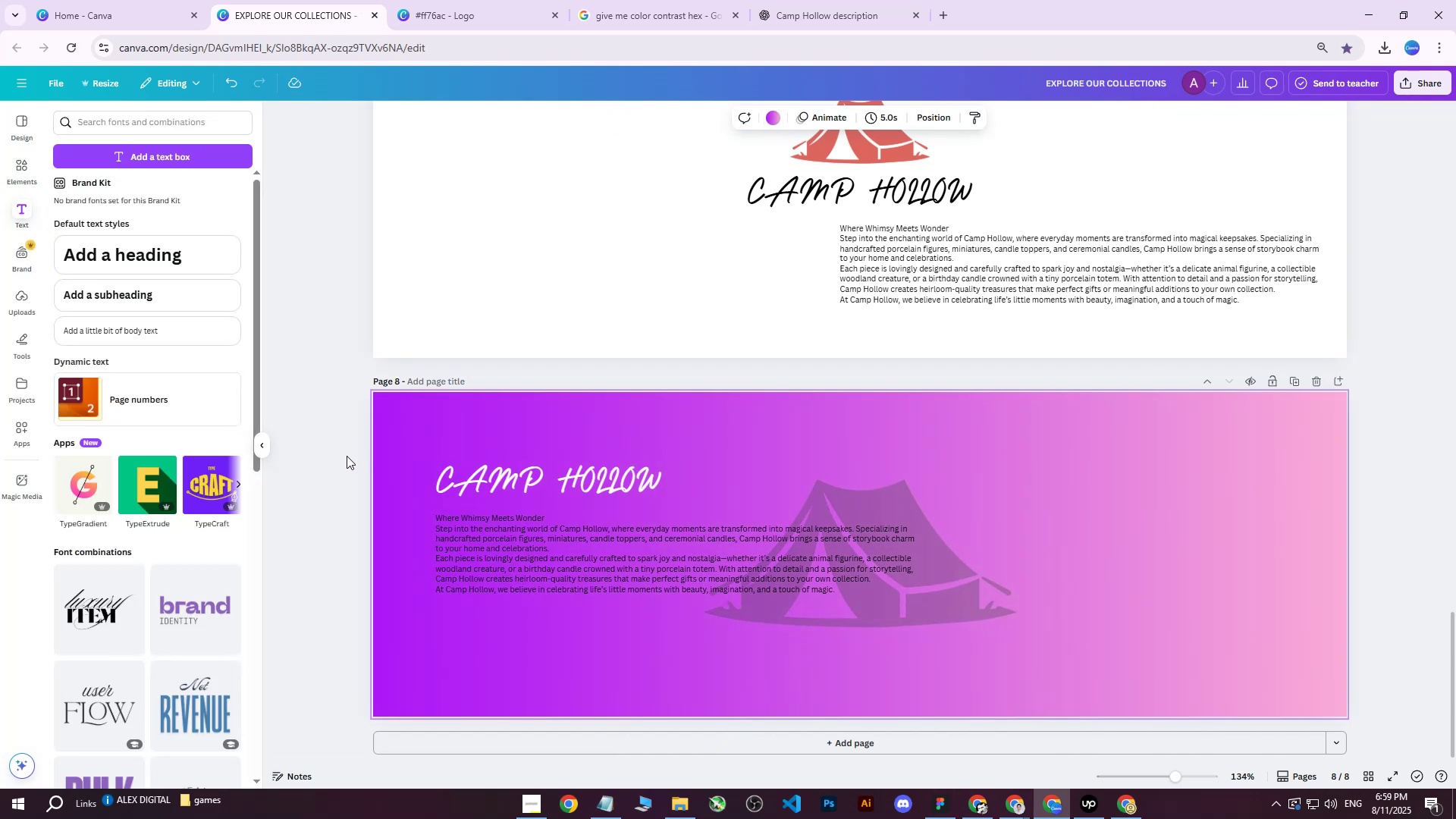 
double_click([328, 467])
 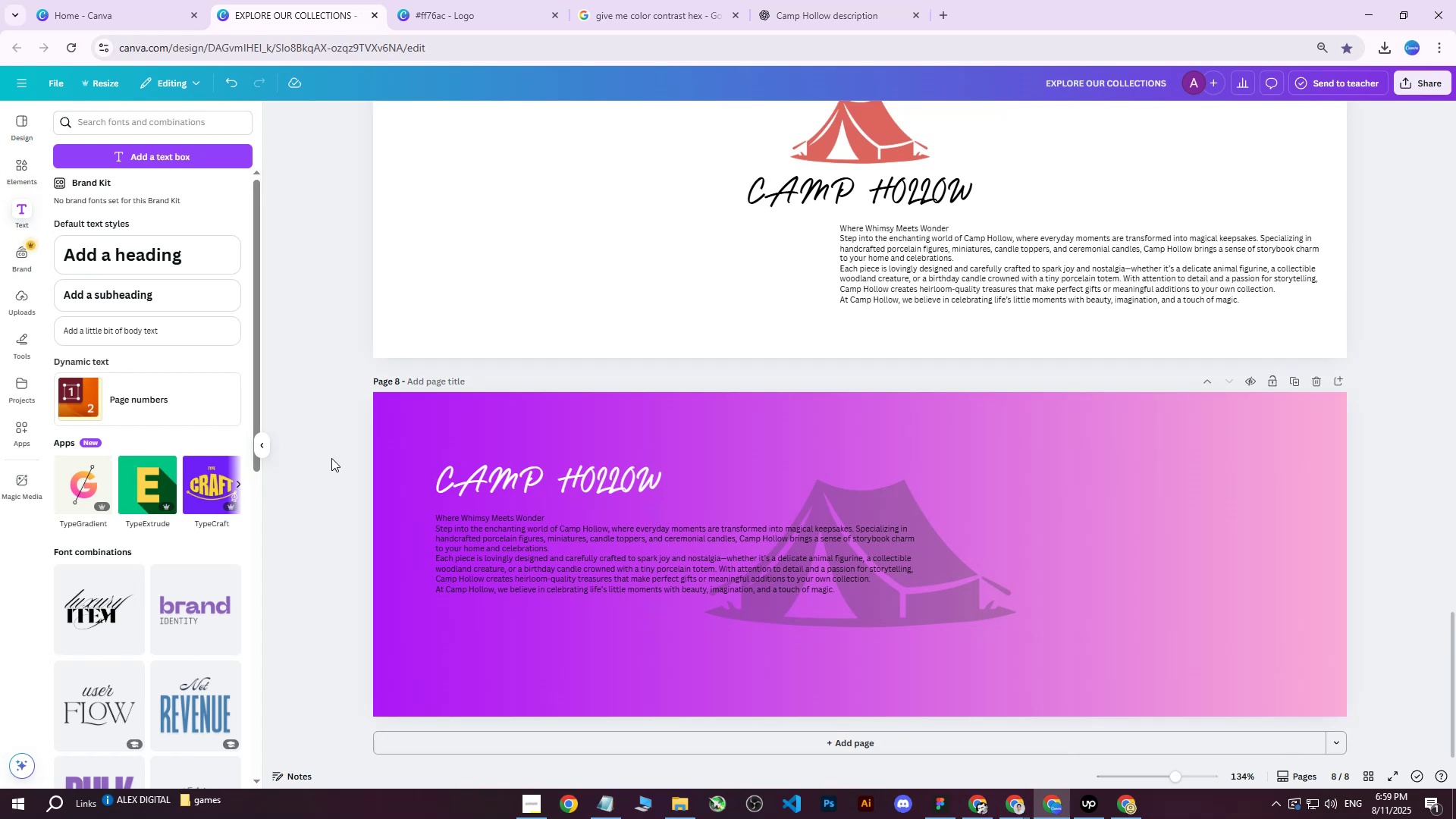 
scroll: coordinate [435, 516], scroll_direction: down, amount: 3.0
 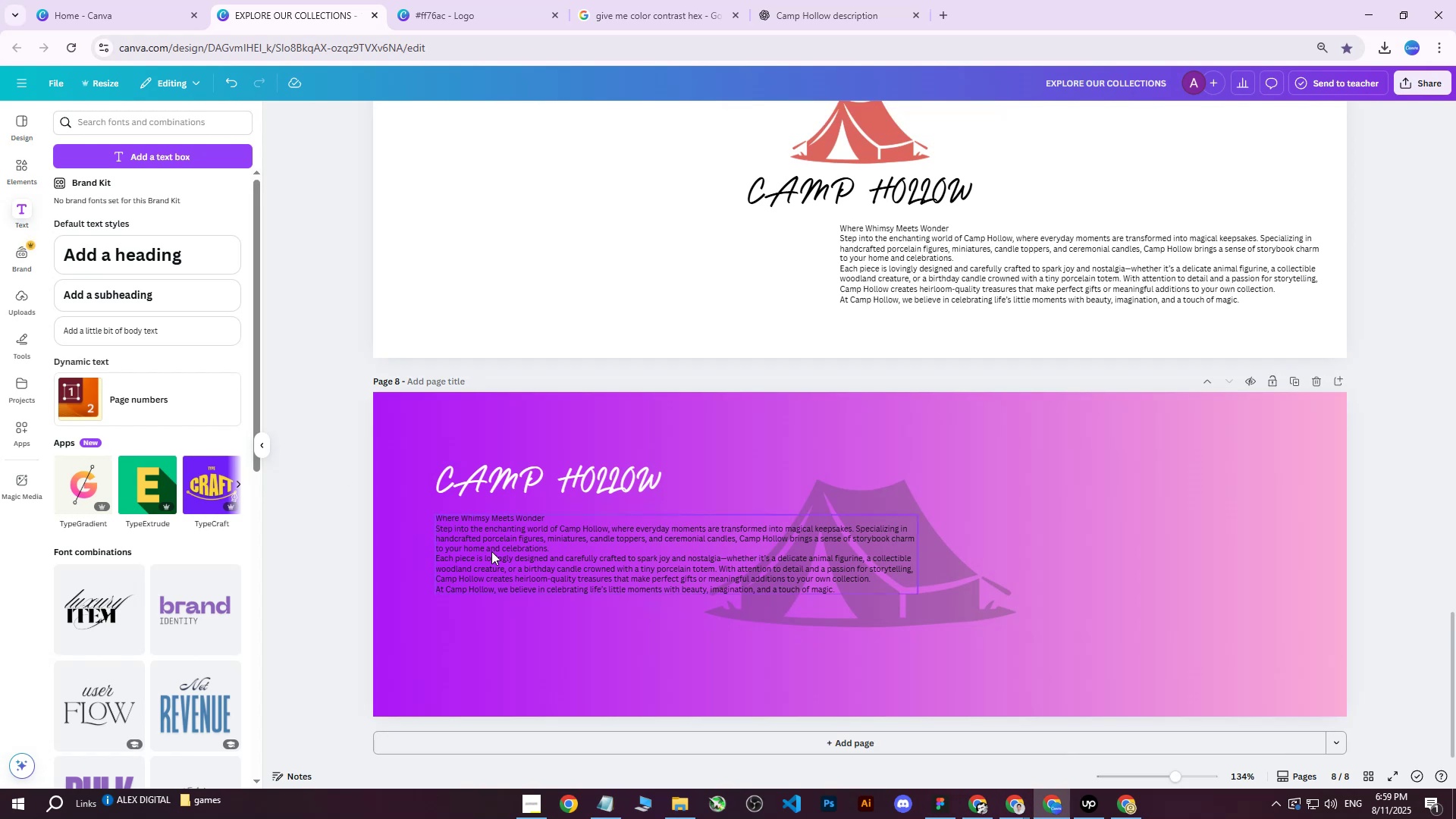 
left_click([507, 550])
 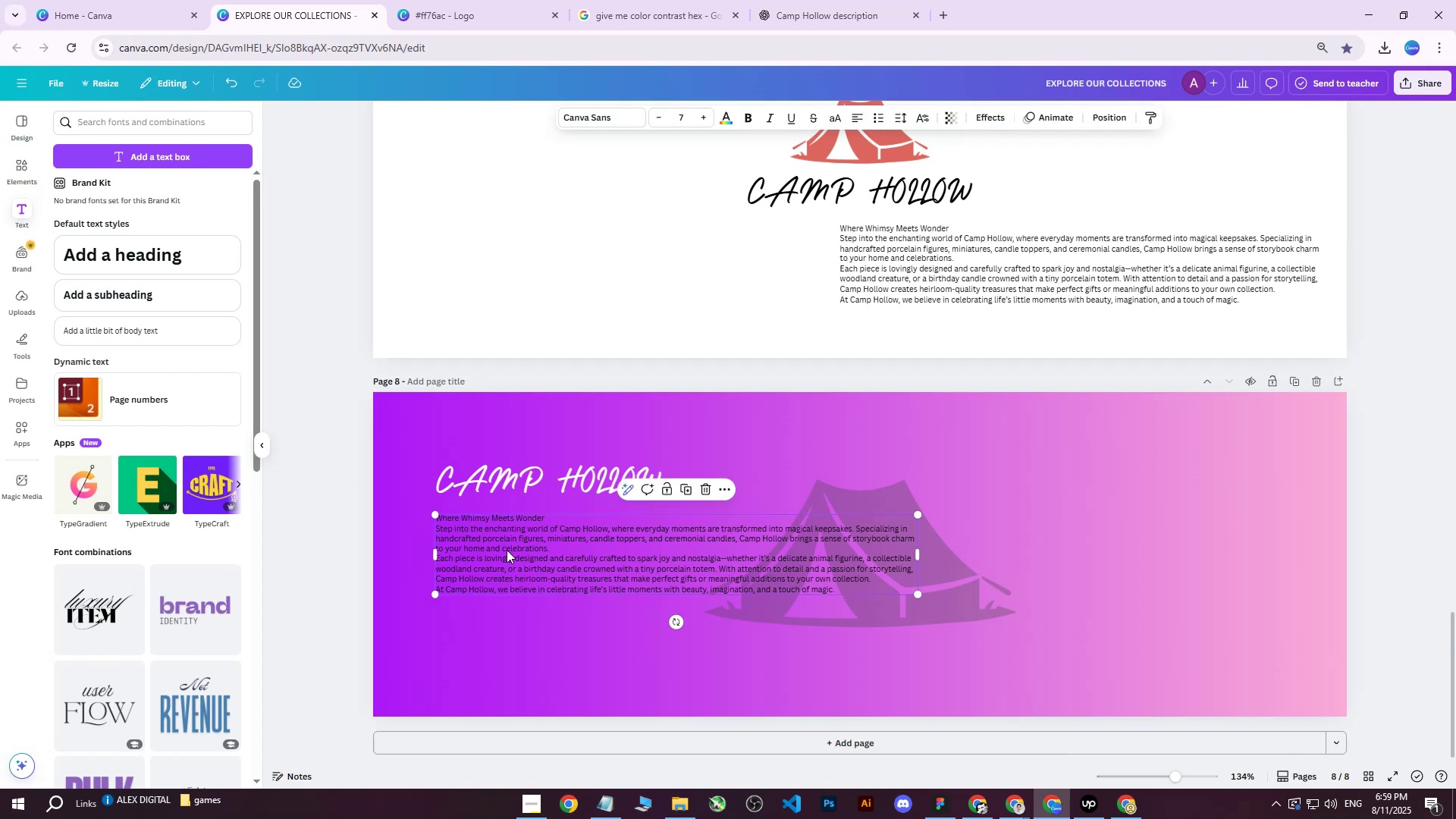 
scroll: coordinate [510, 550], scroll_direction: down, amount: 2.0
 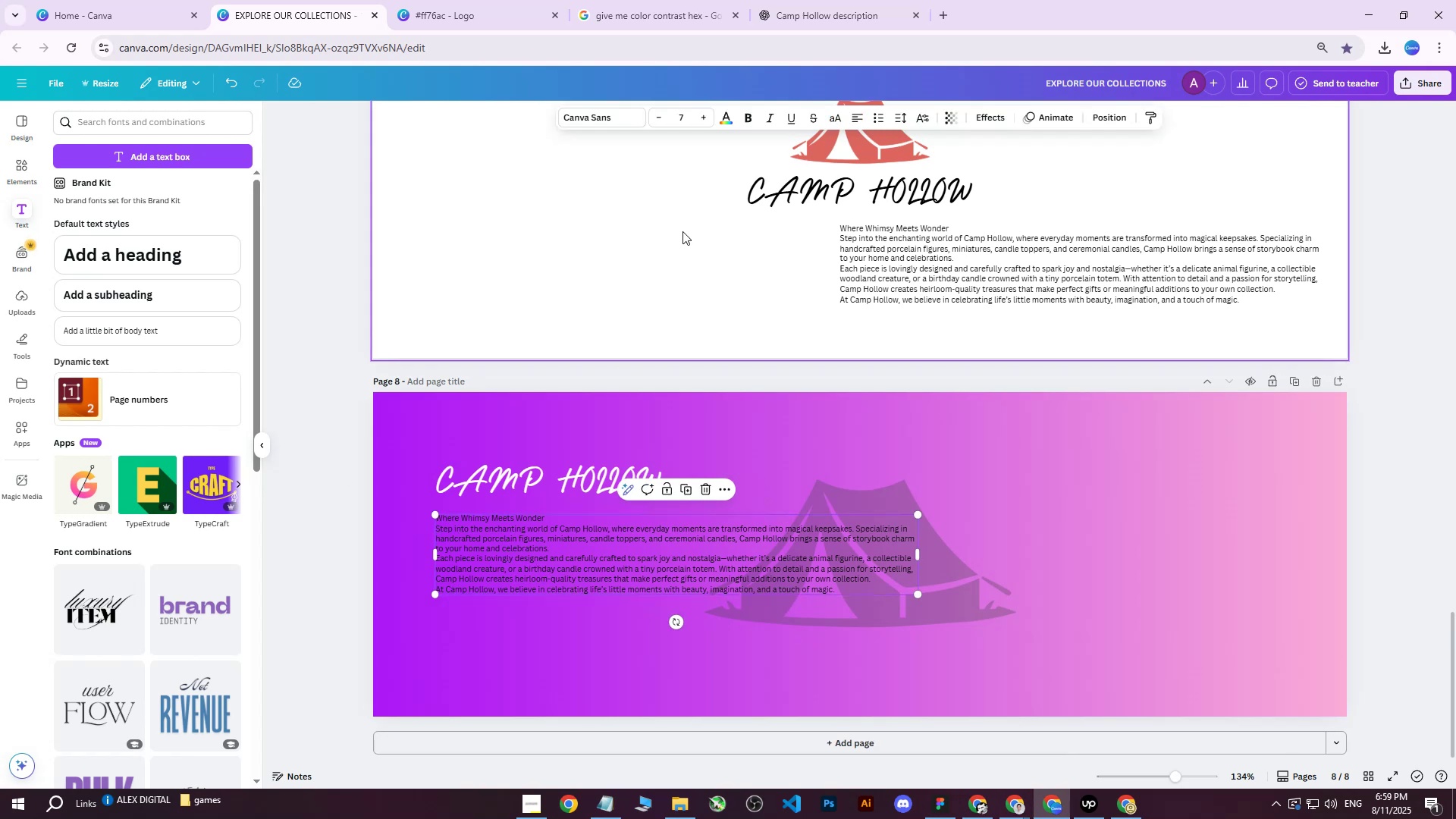 
left_click([729, 121])
 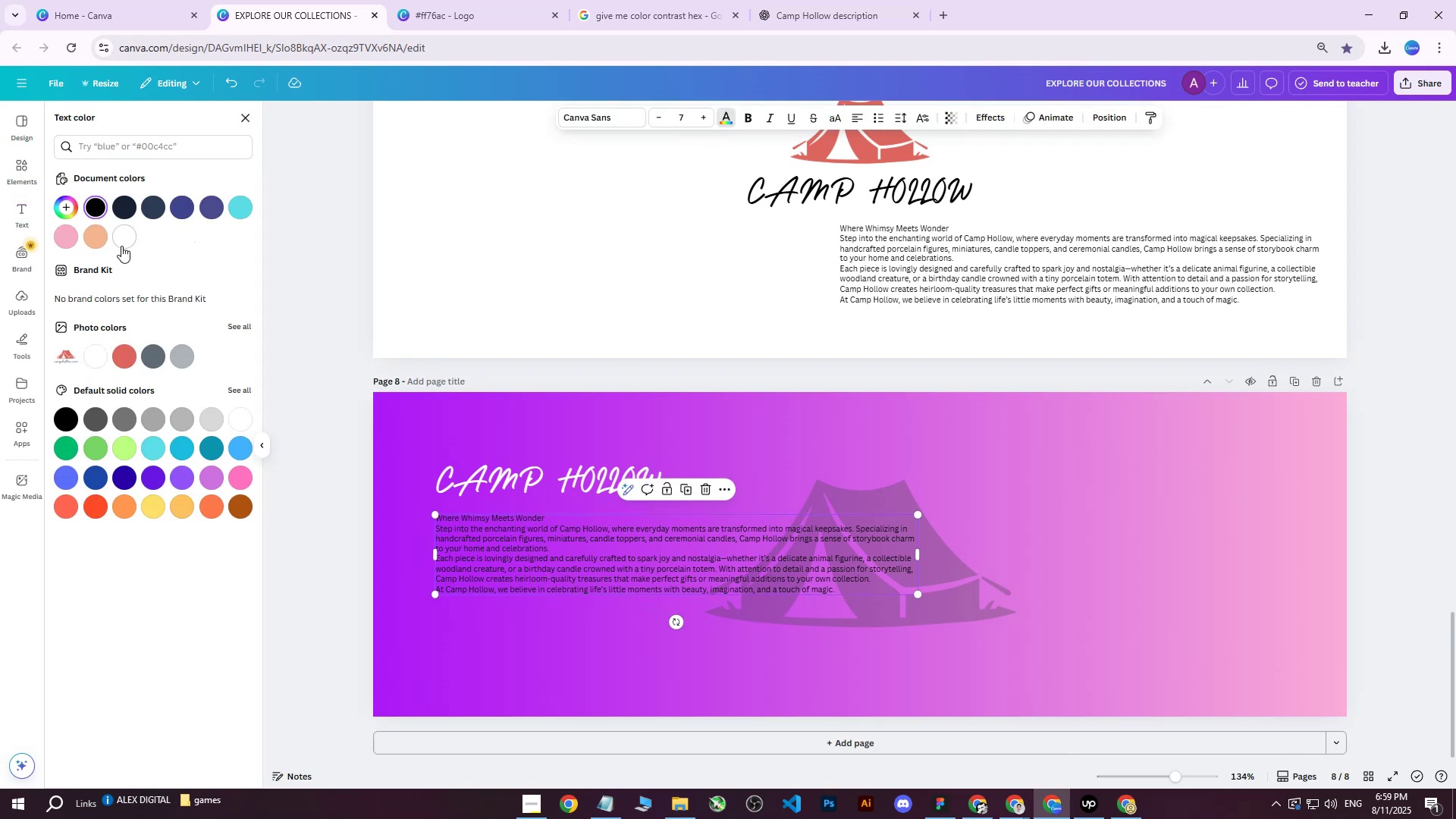 
left_click([124, 242])
 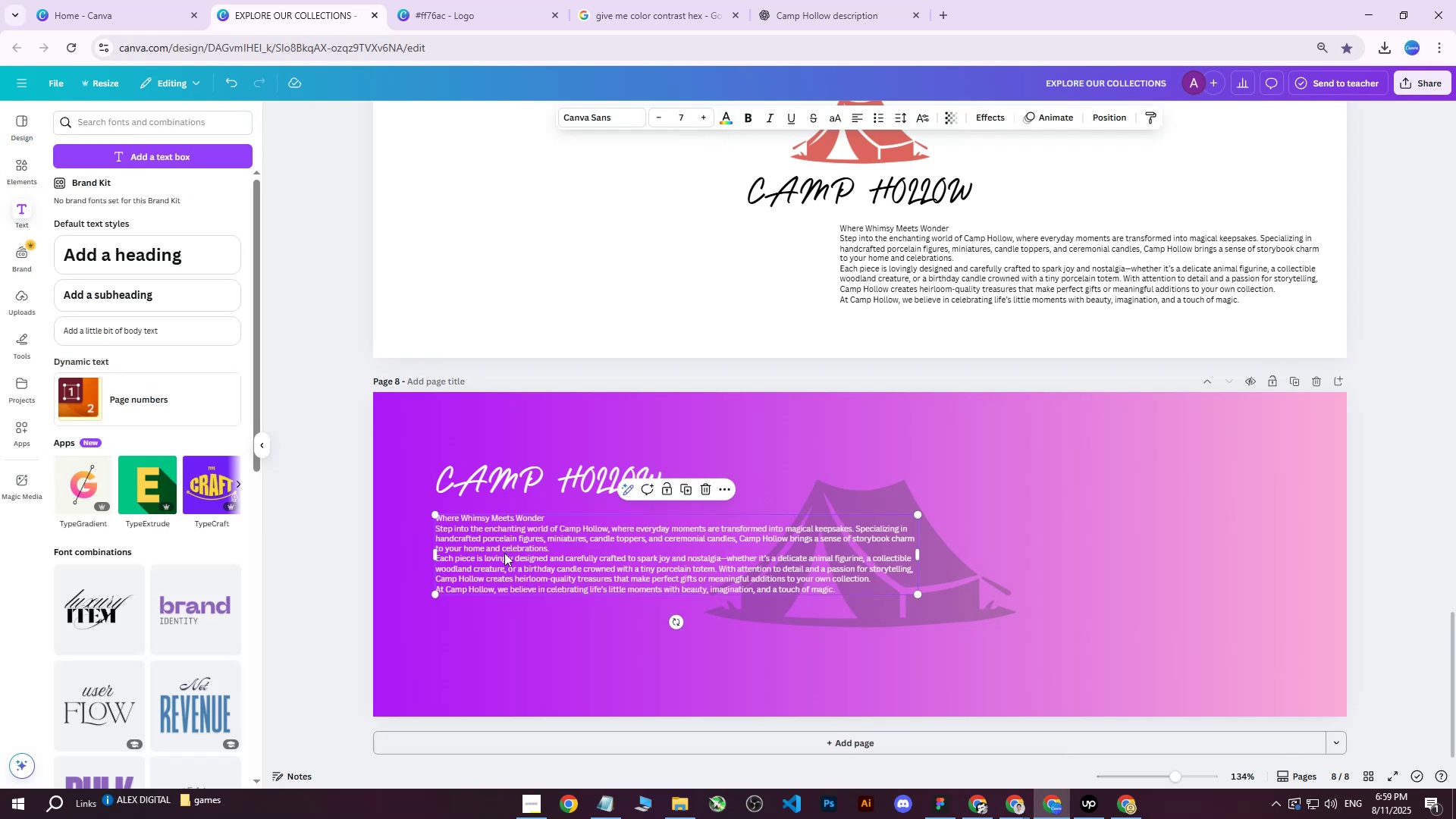 
double_click([496, 544])
 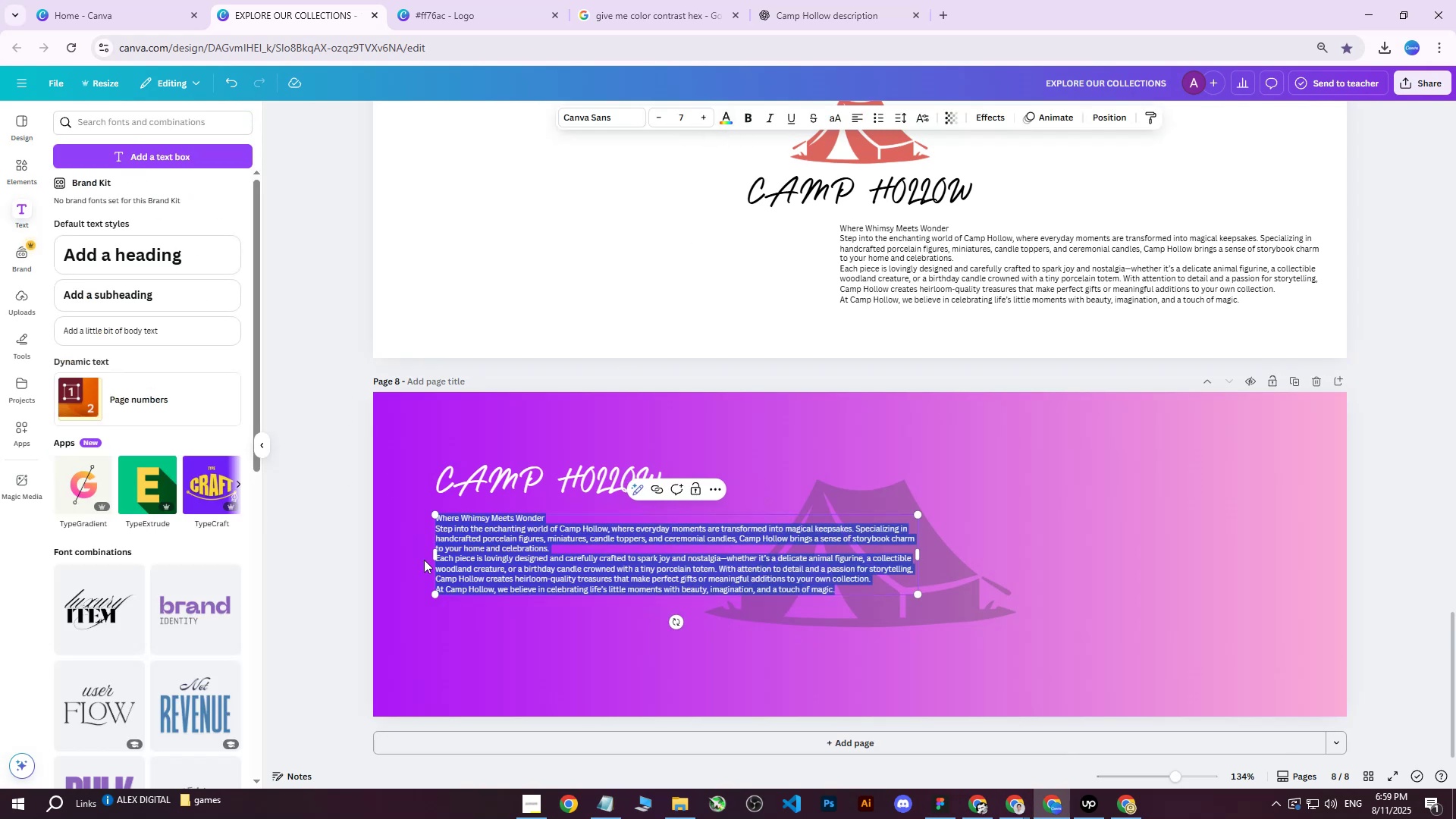 
triple_click([354, 551])
 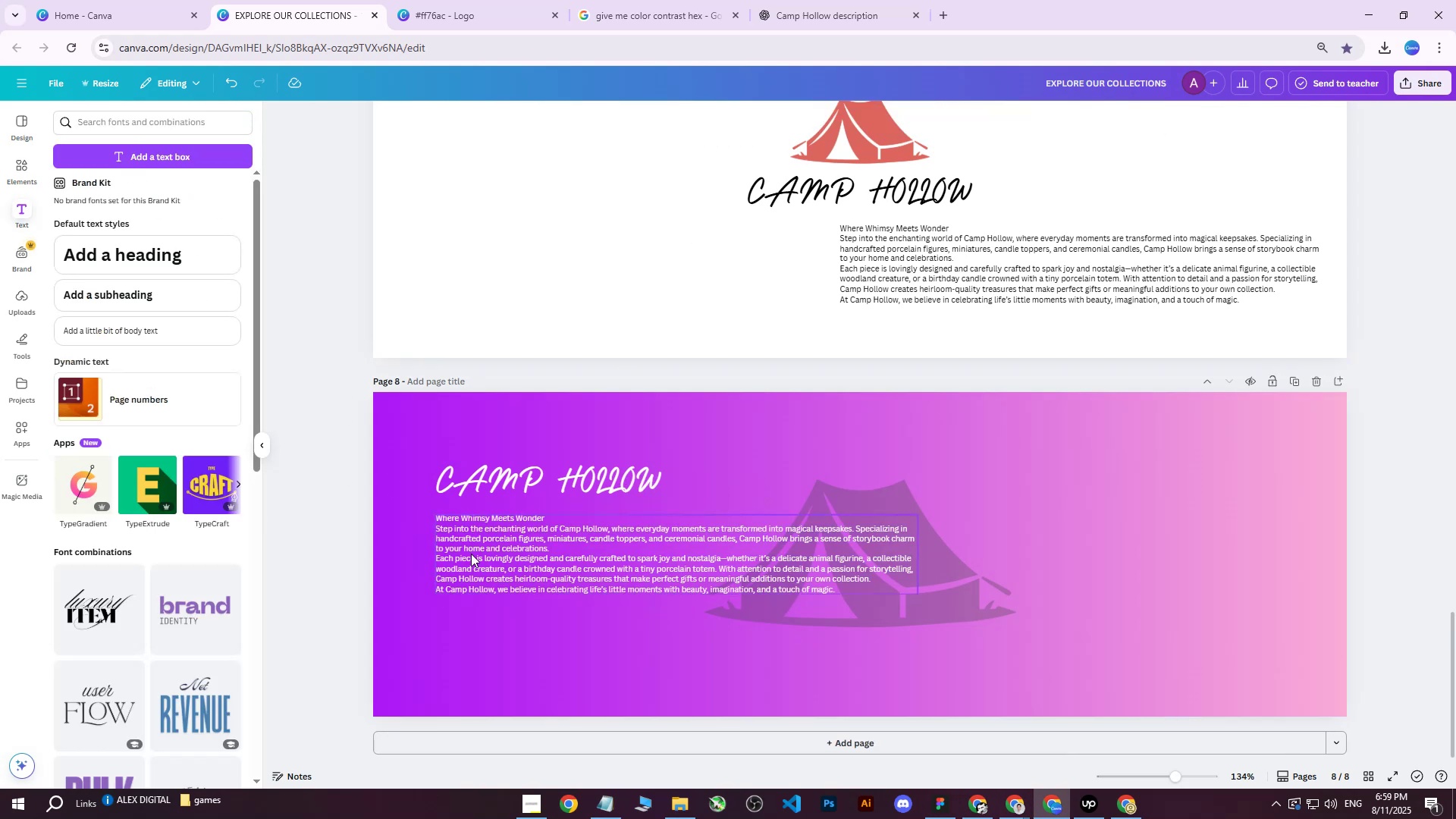 
left_click_drag(start_coordinate=[472, 553], to_coordinate=[471, 563])
 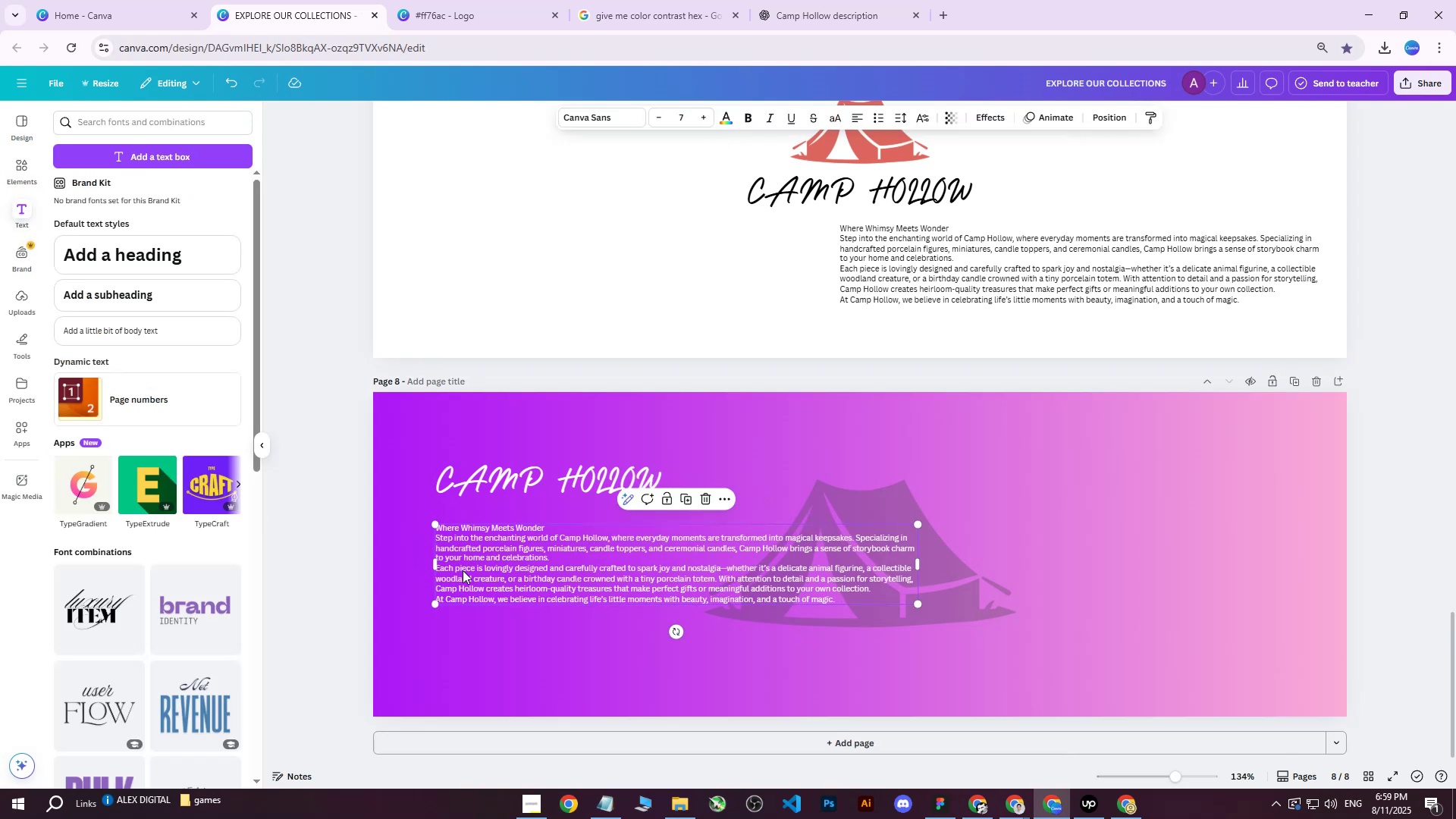 
left_click_drag(start_coordinate=[473, 564], to_coordinate=[474, 570])
 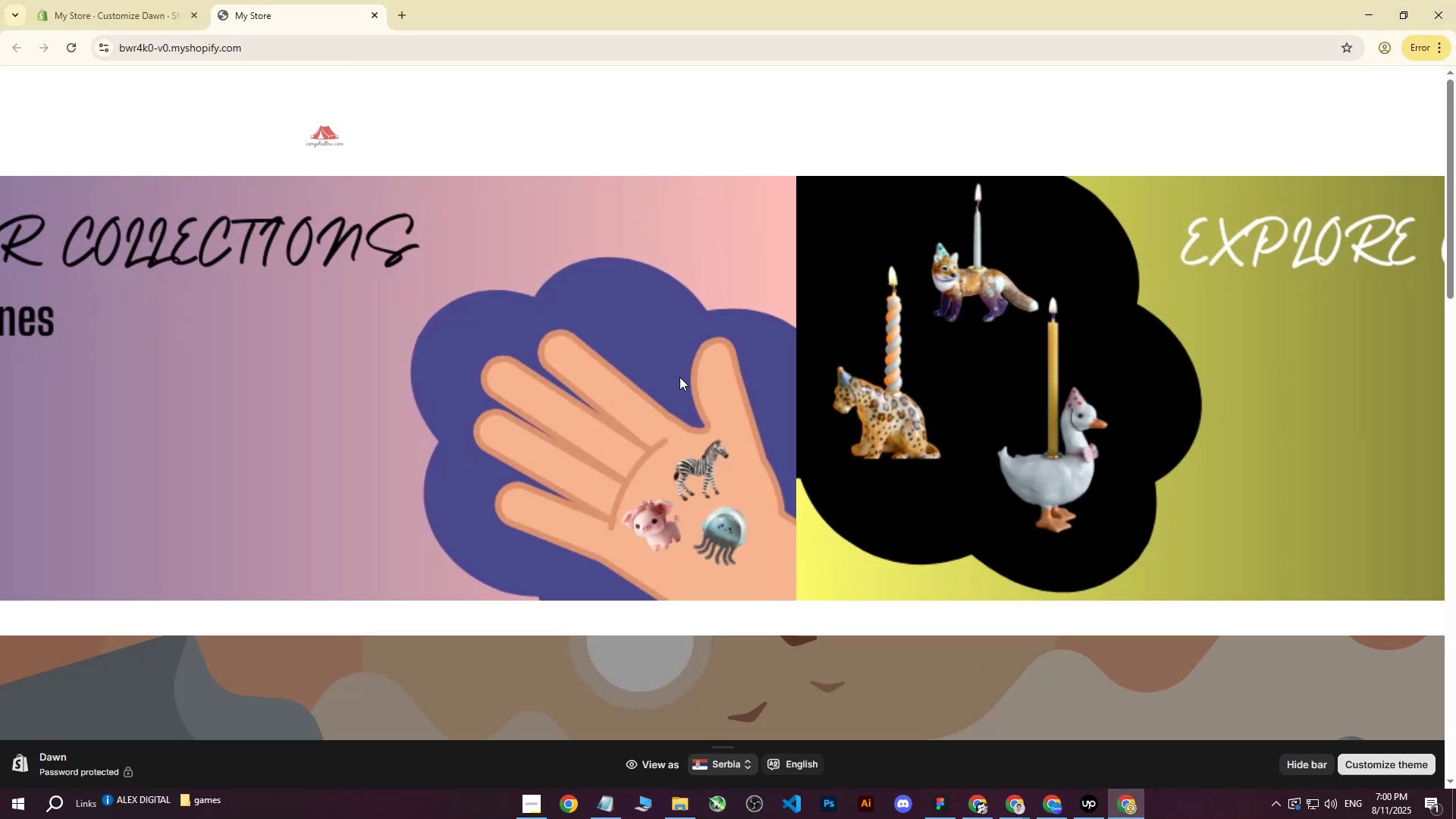 
scroll: coordinate [692, 406], scroll_direction: down, amount: 6.0
 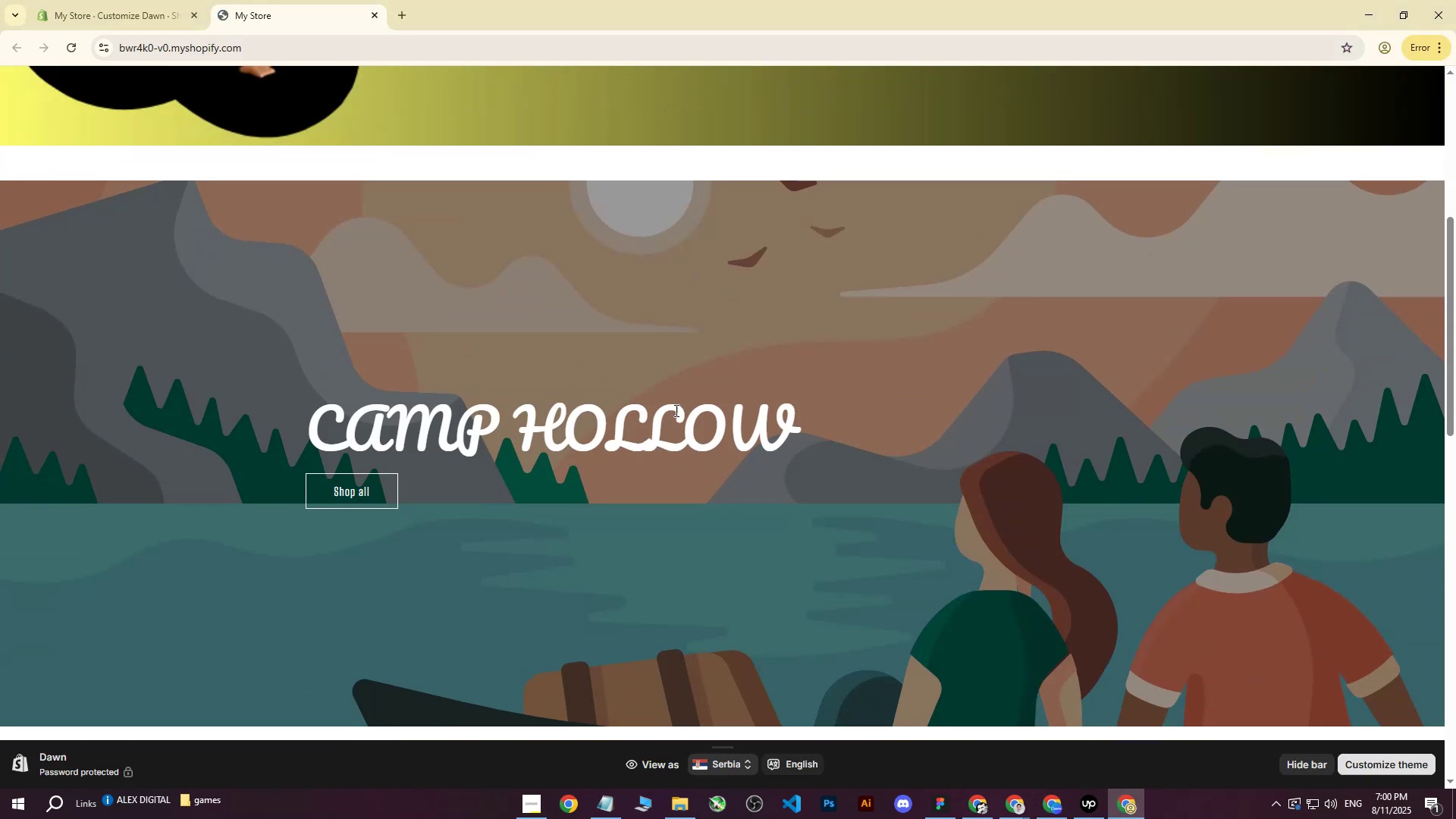 
left_click([667, 413])
 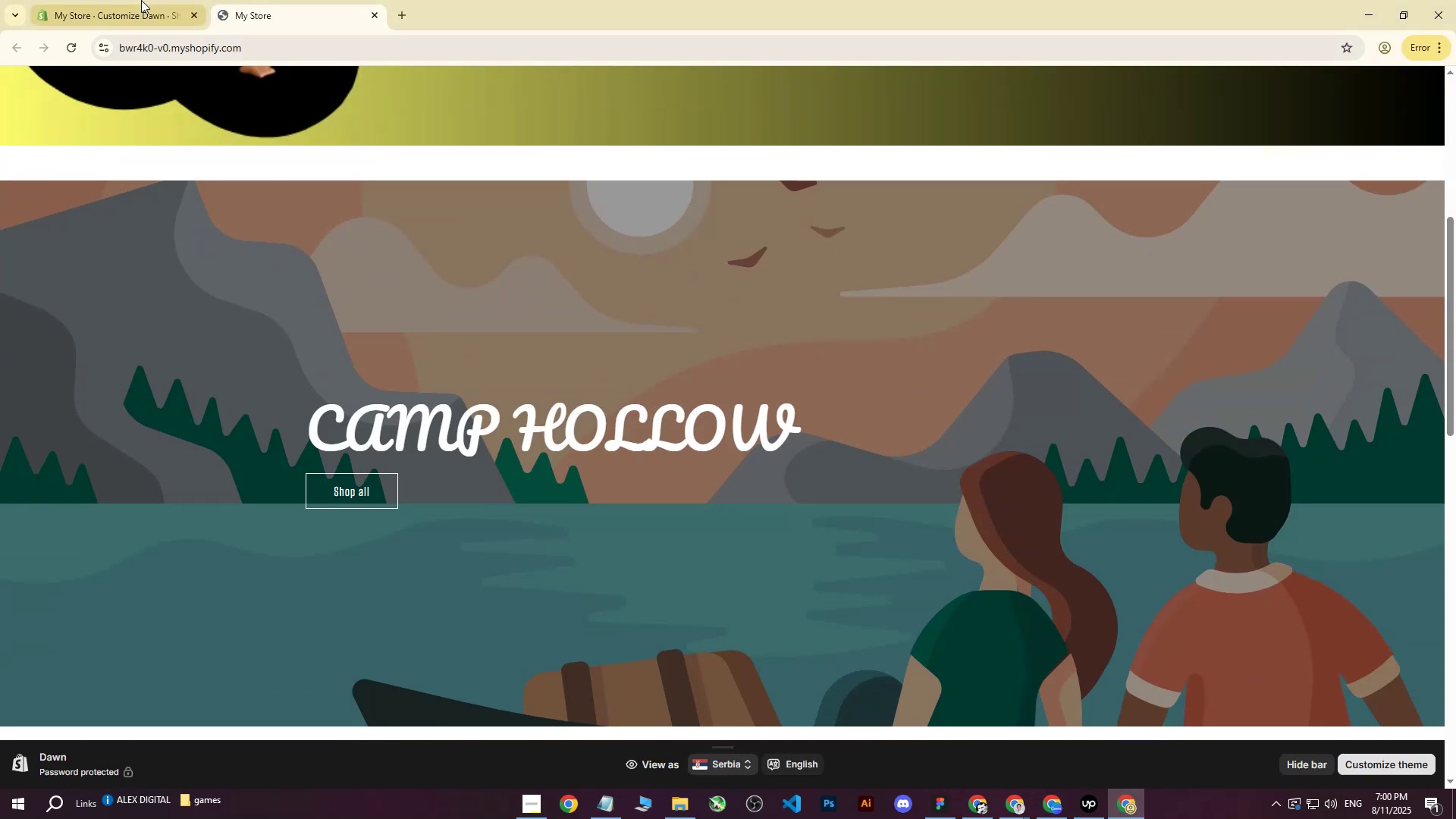 
left_click([141, 0])
 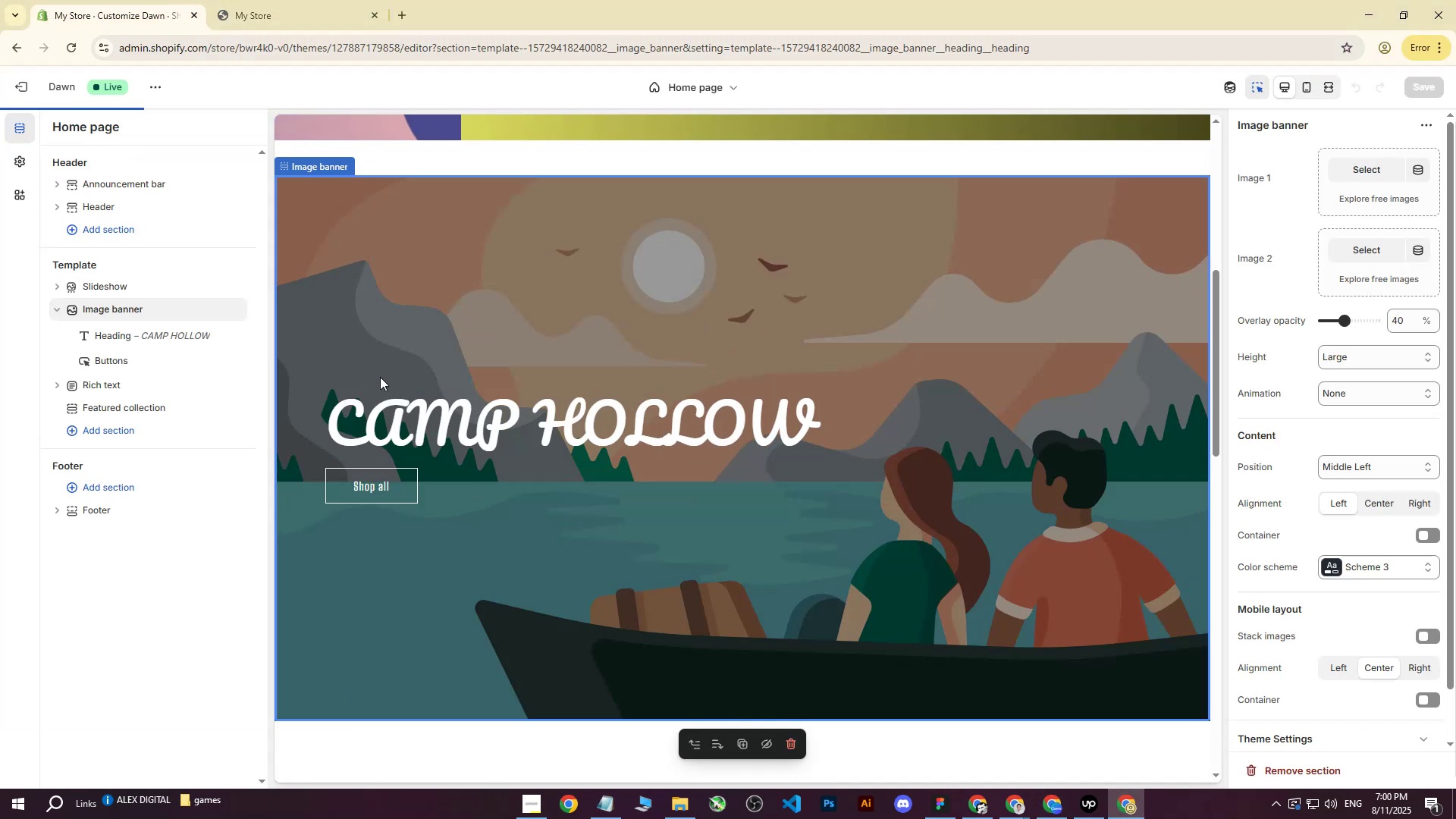 
scroll: coordinate [616, 386], scroll_direction: none, amount: 0.0
 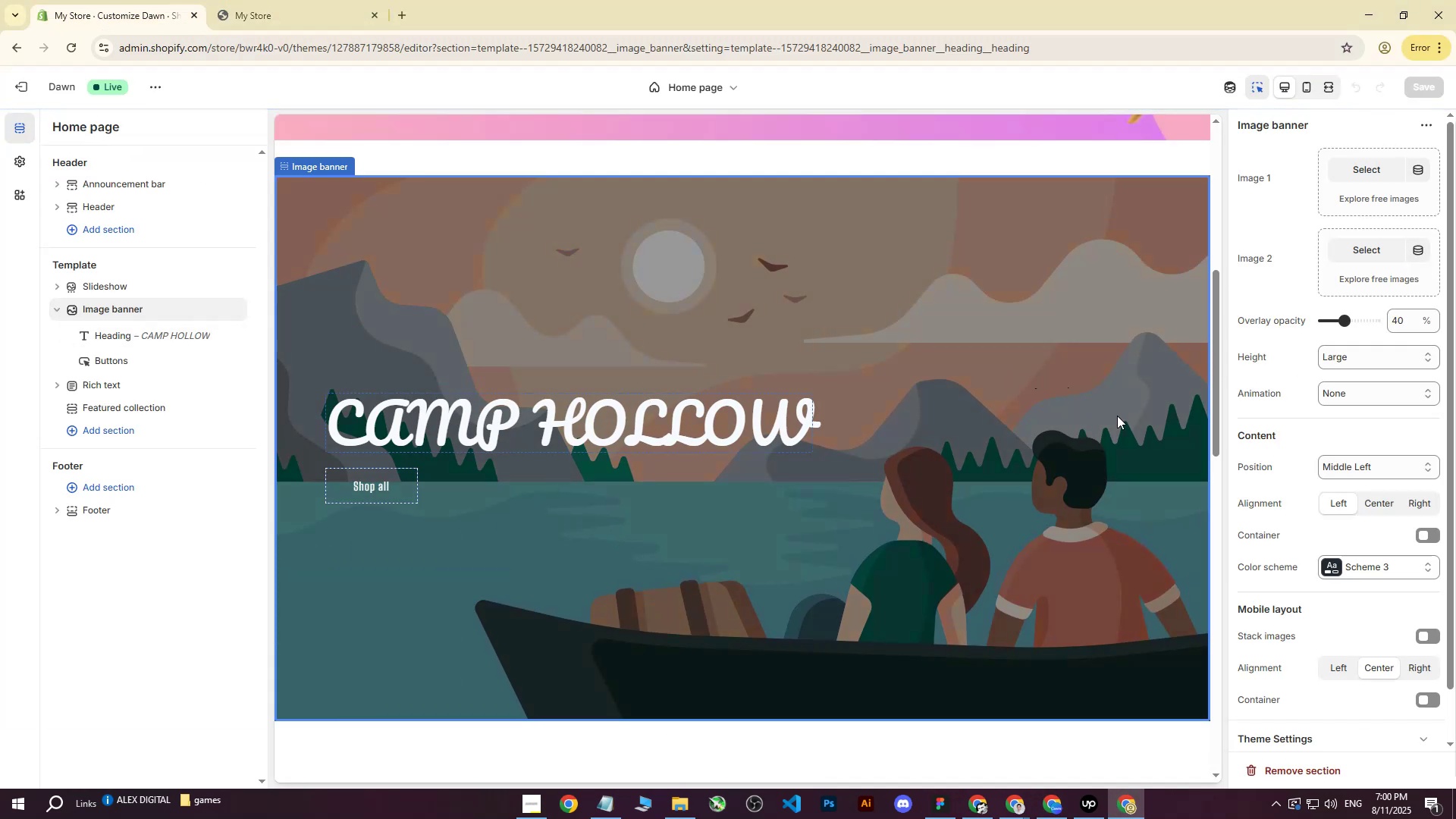 
left_click([584, 413])
 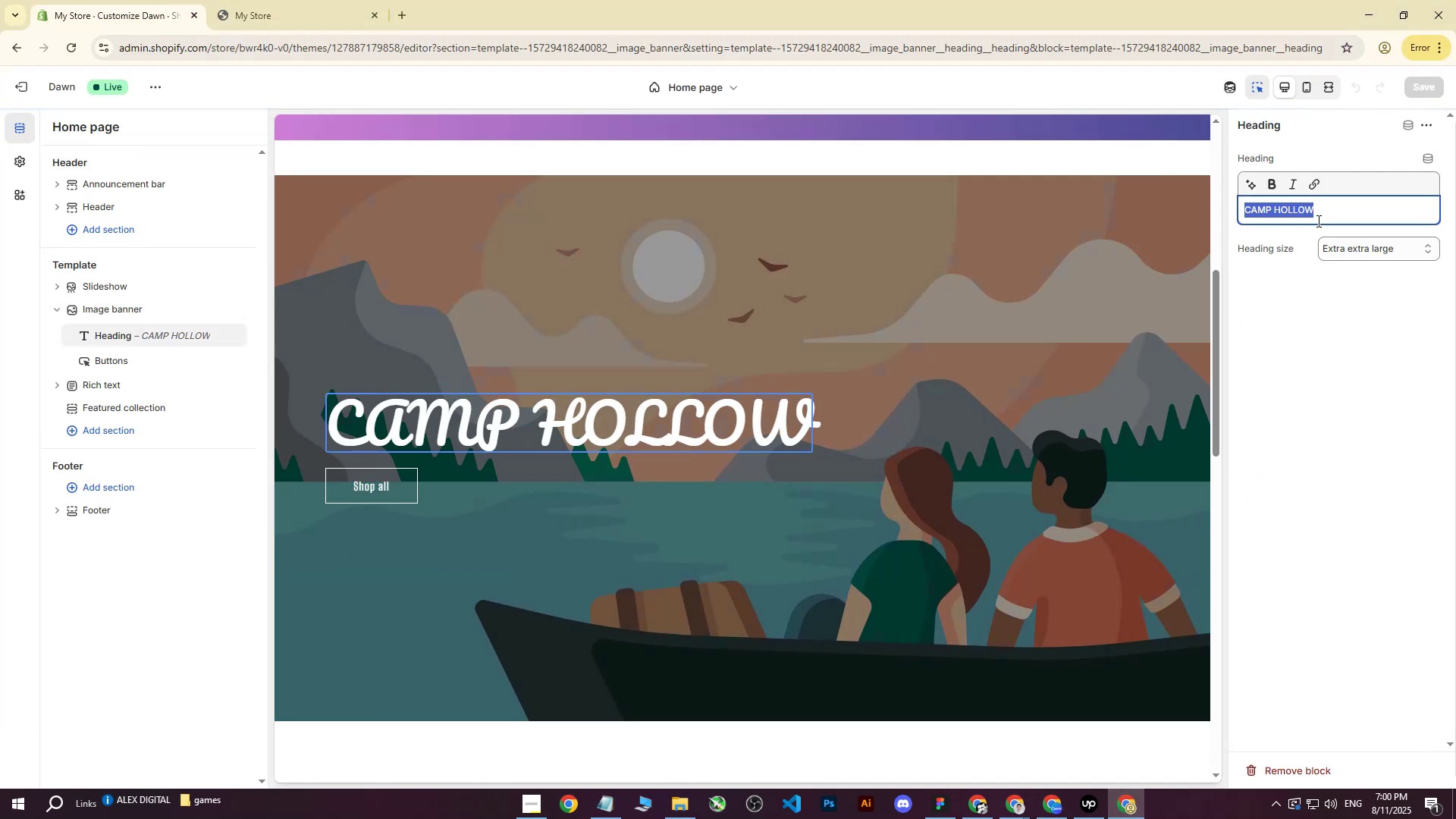 
key(Backspace)
 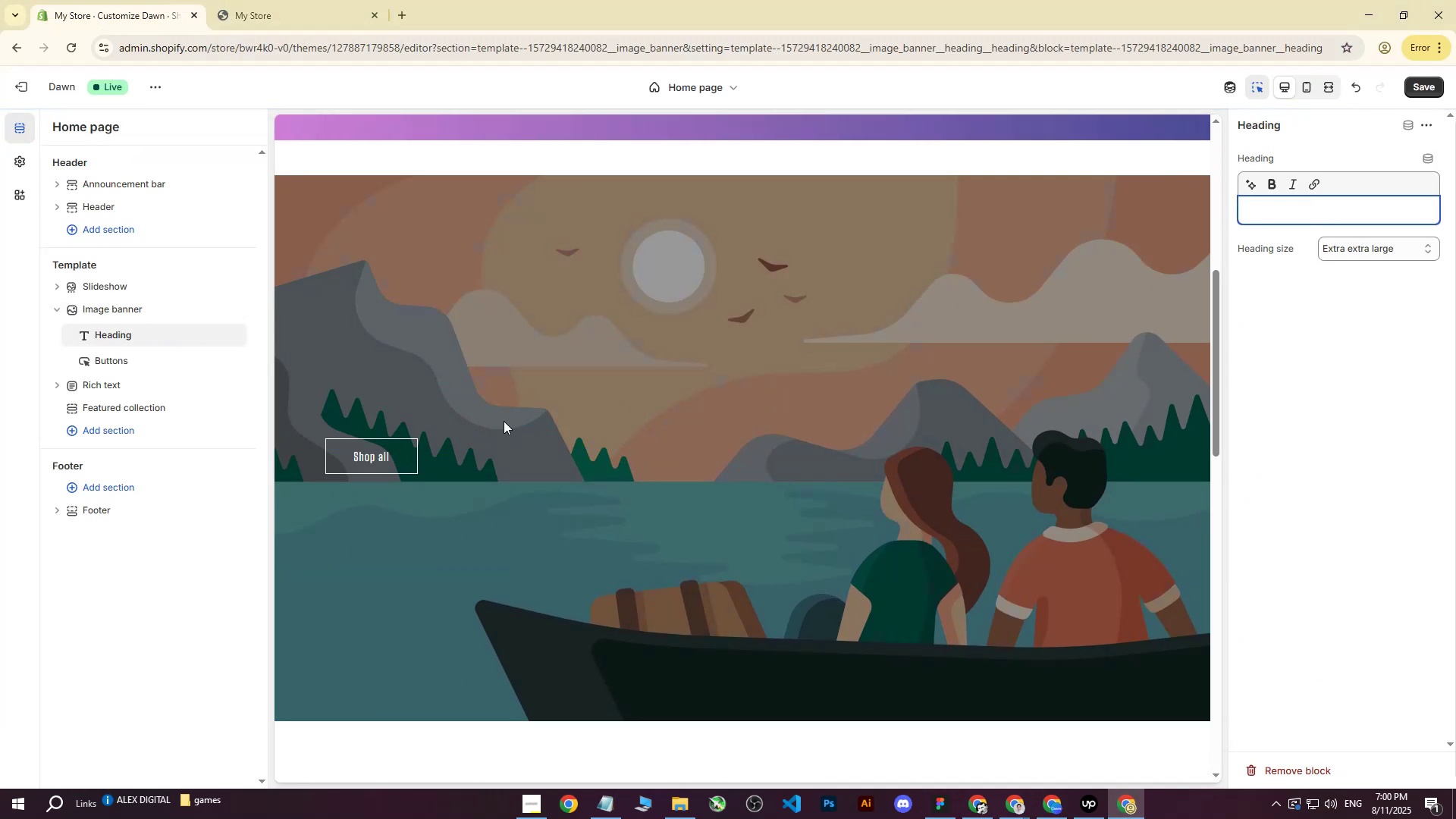 
left_click([496, 423])
 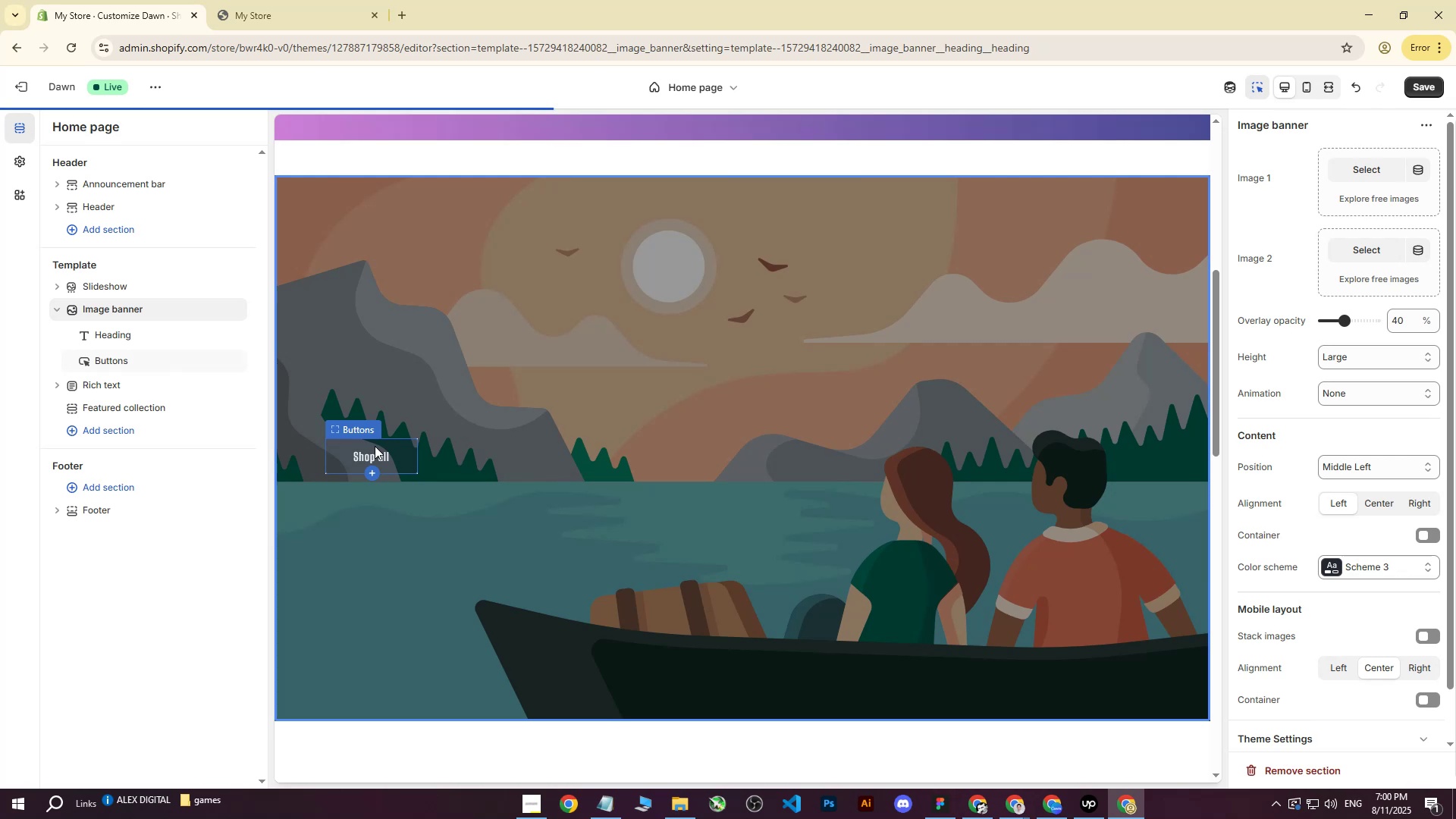 
double_click([375, 446])
 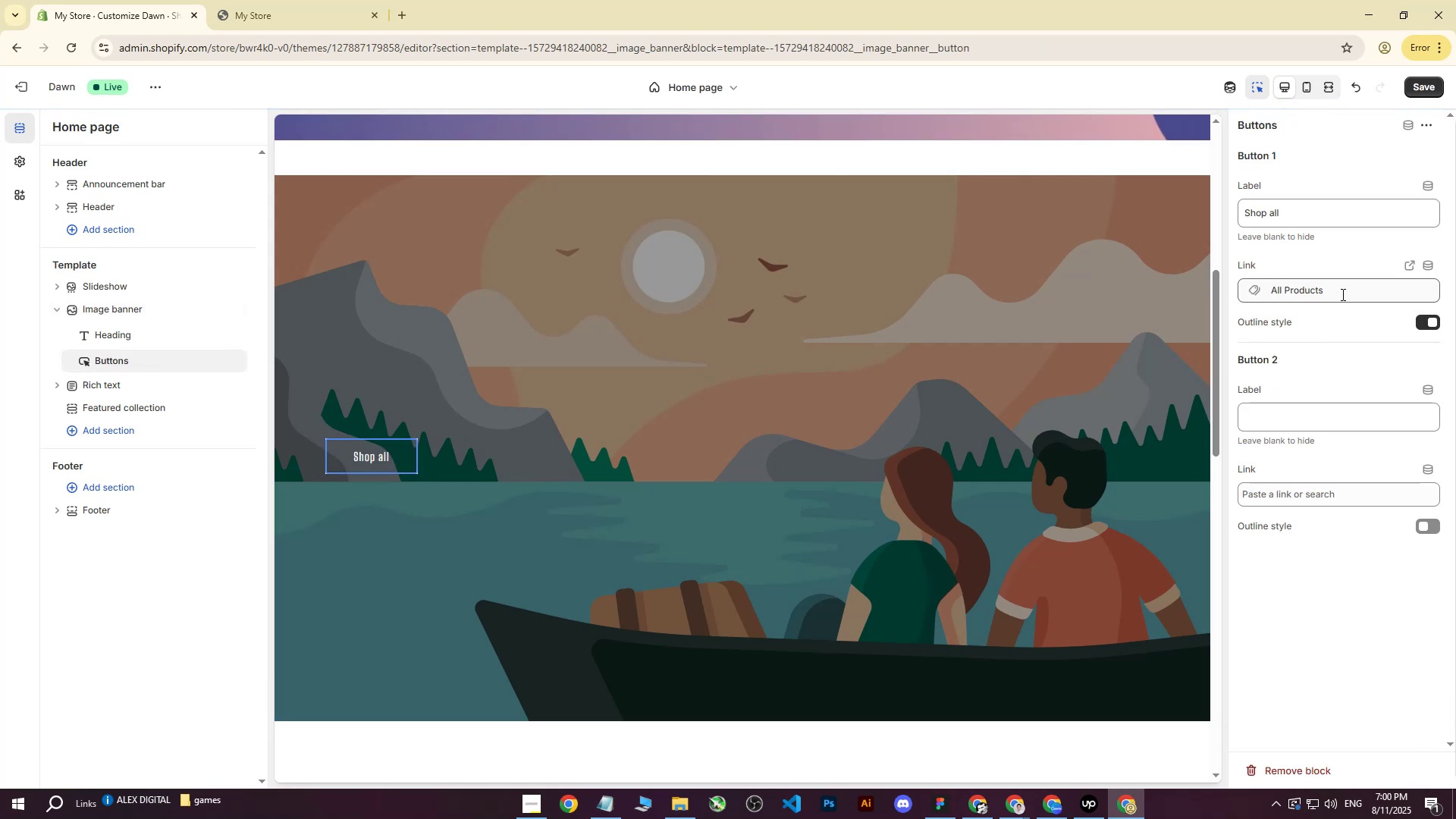 
left_click_drag(start_coordinate=[1307, 213], to_coordinate=[1150, 209])
 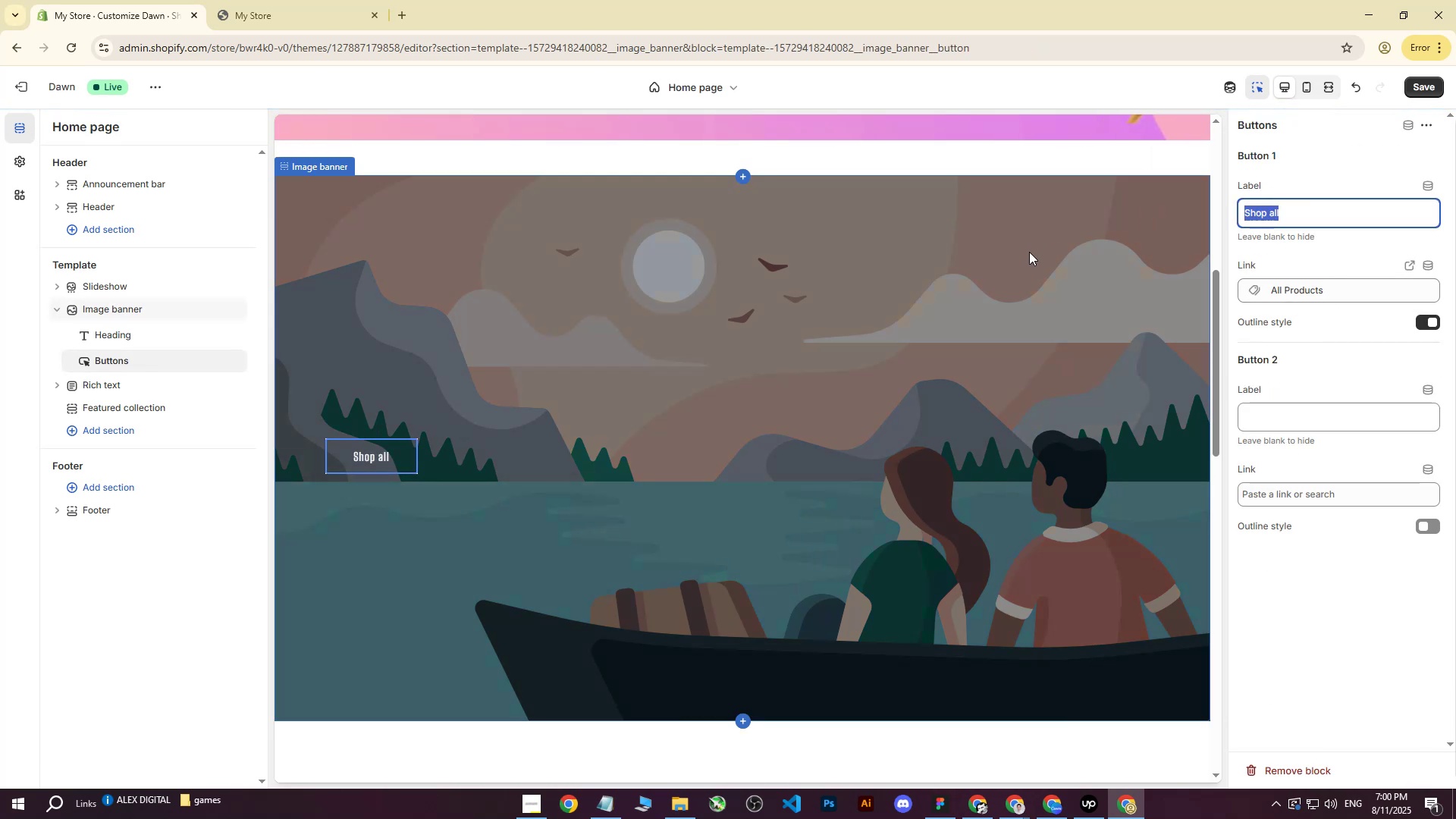 
wait(5.94)
 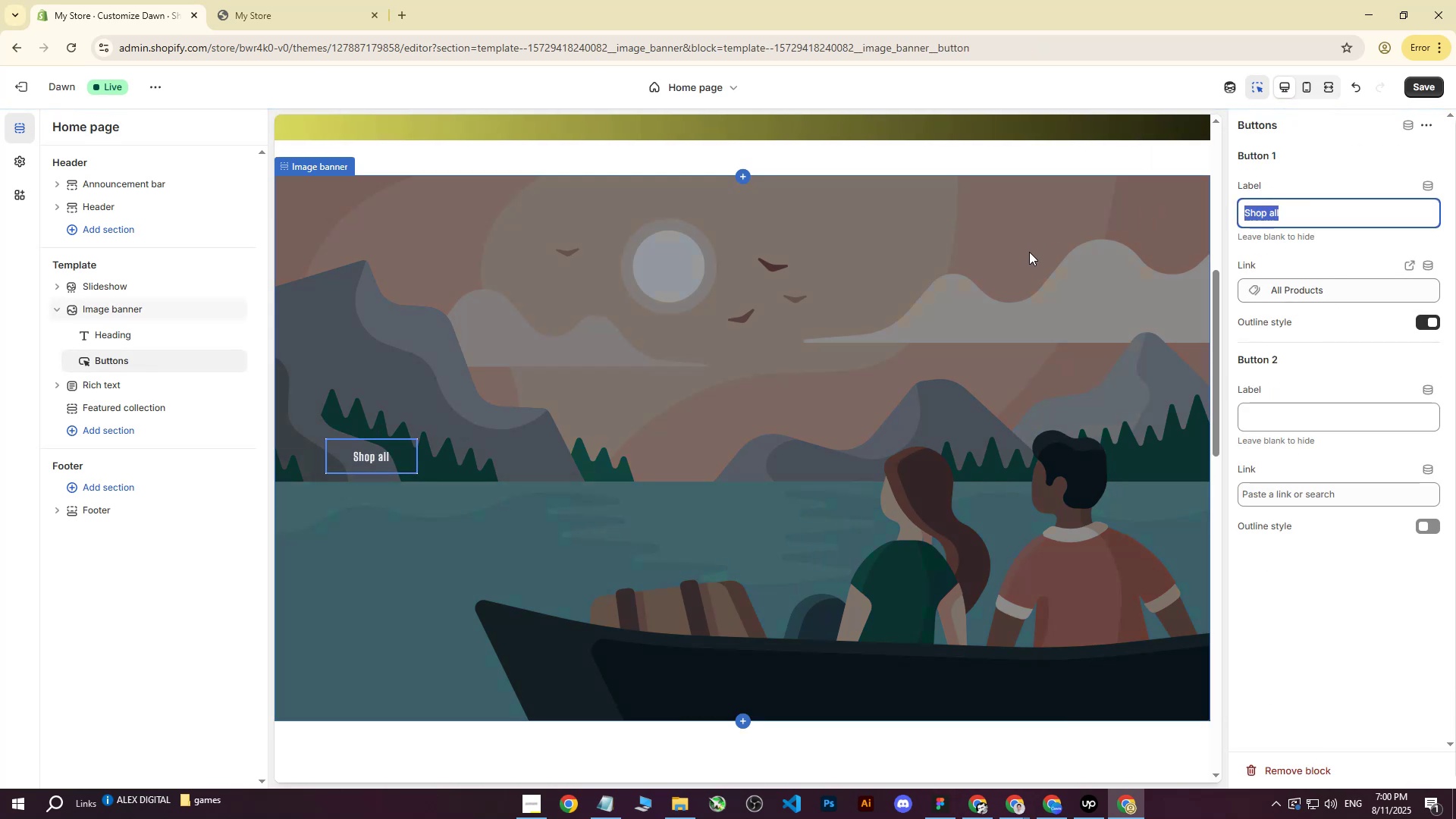 
scroll: coordinate [769, 431], scroll_direction: up, amount: 3.0
 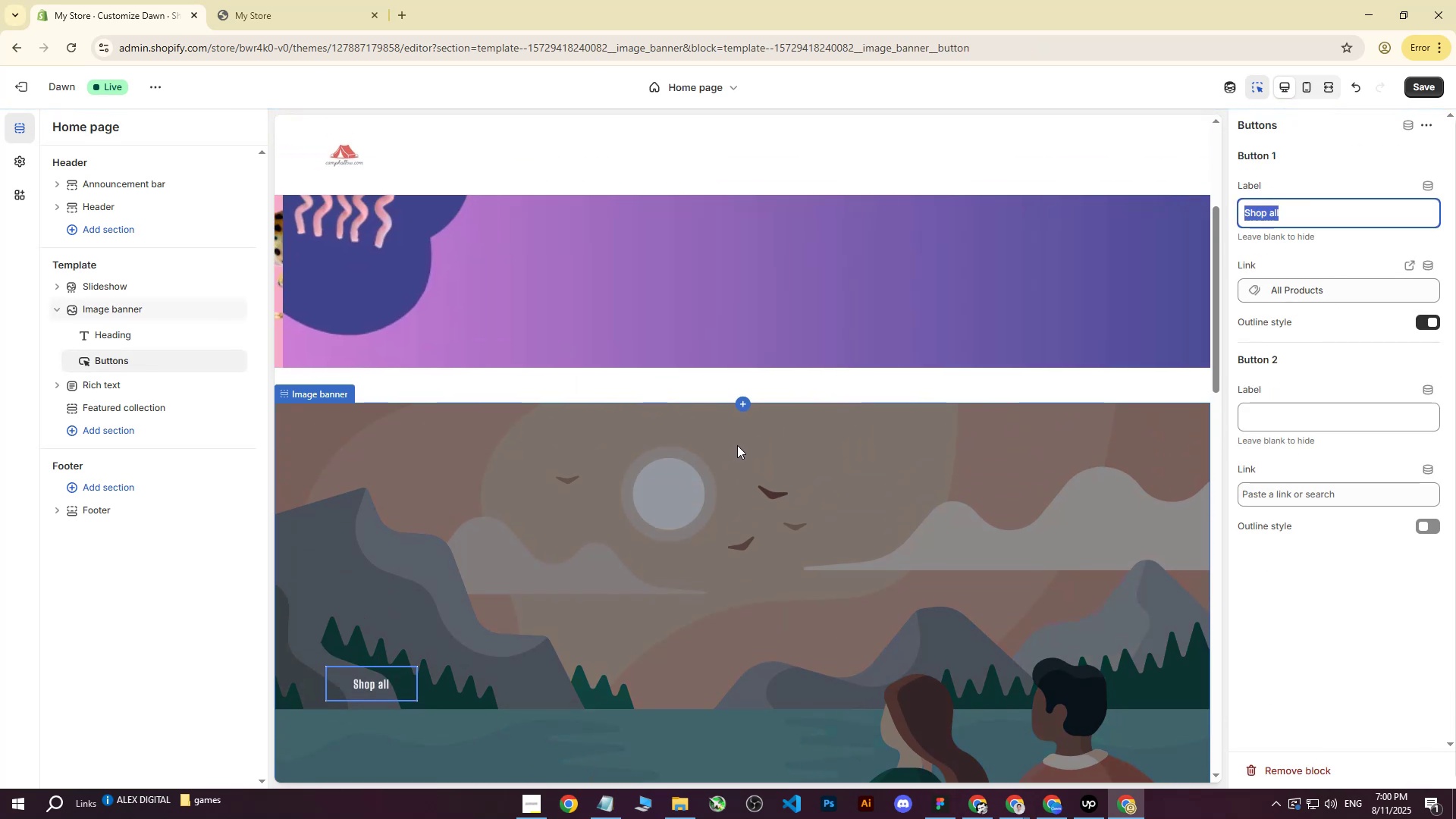 
scroll: coordinate [737, 447], scroll_direction: down, amount: 2.0
 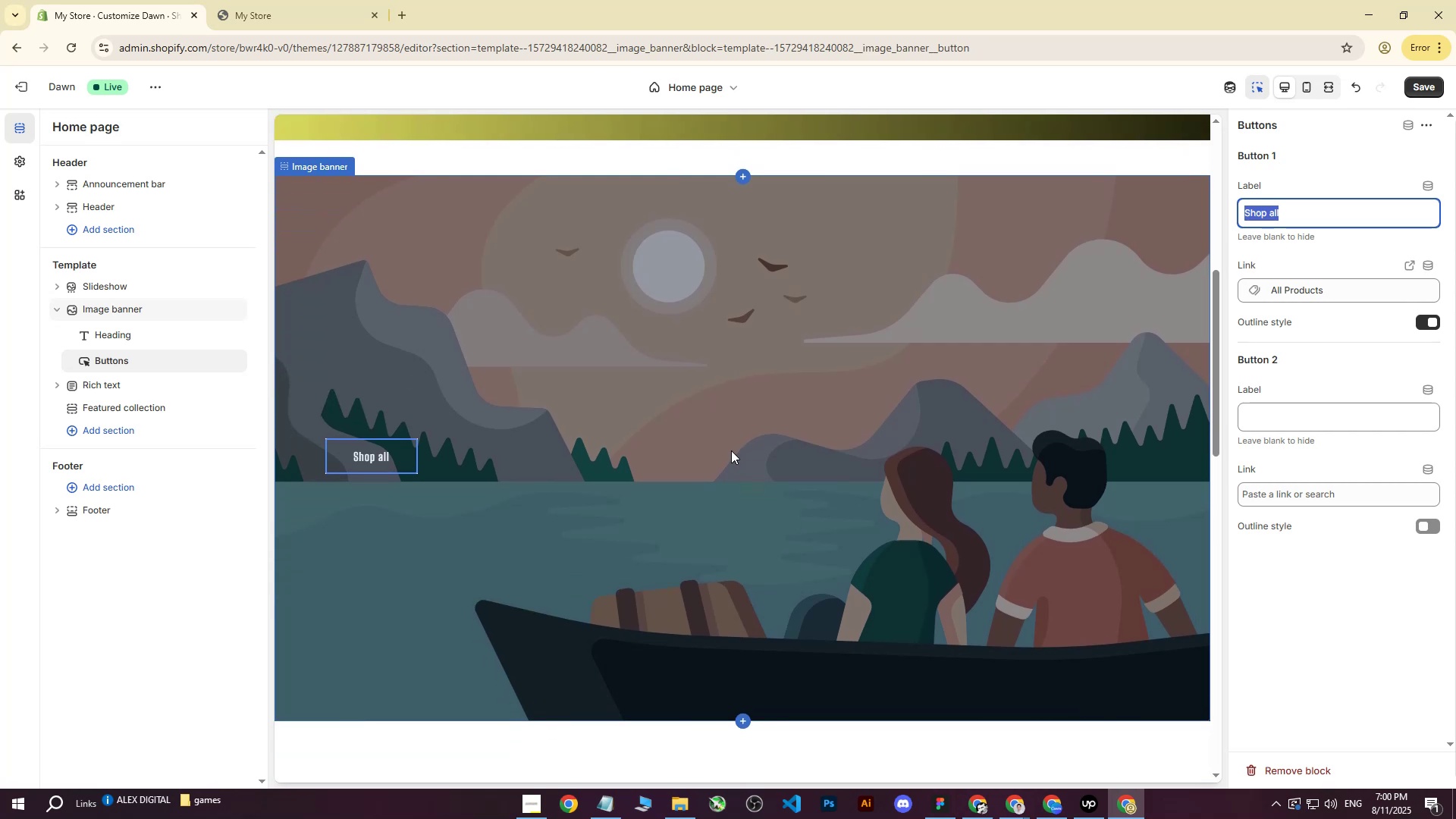 
wait(10.89)
 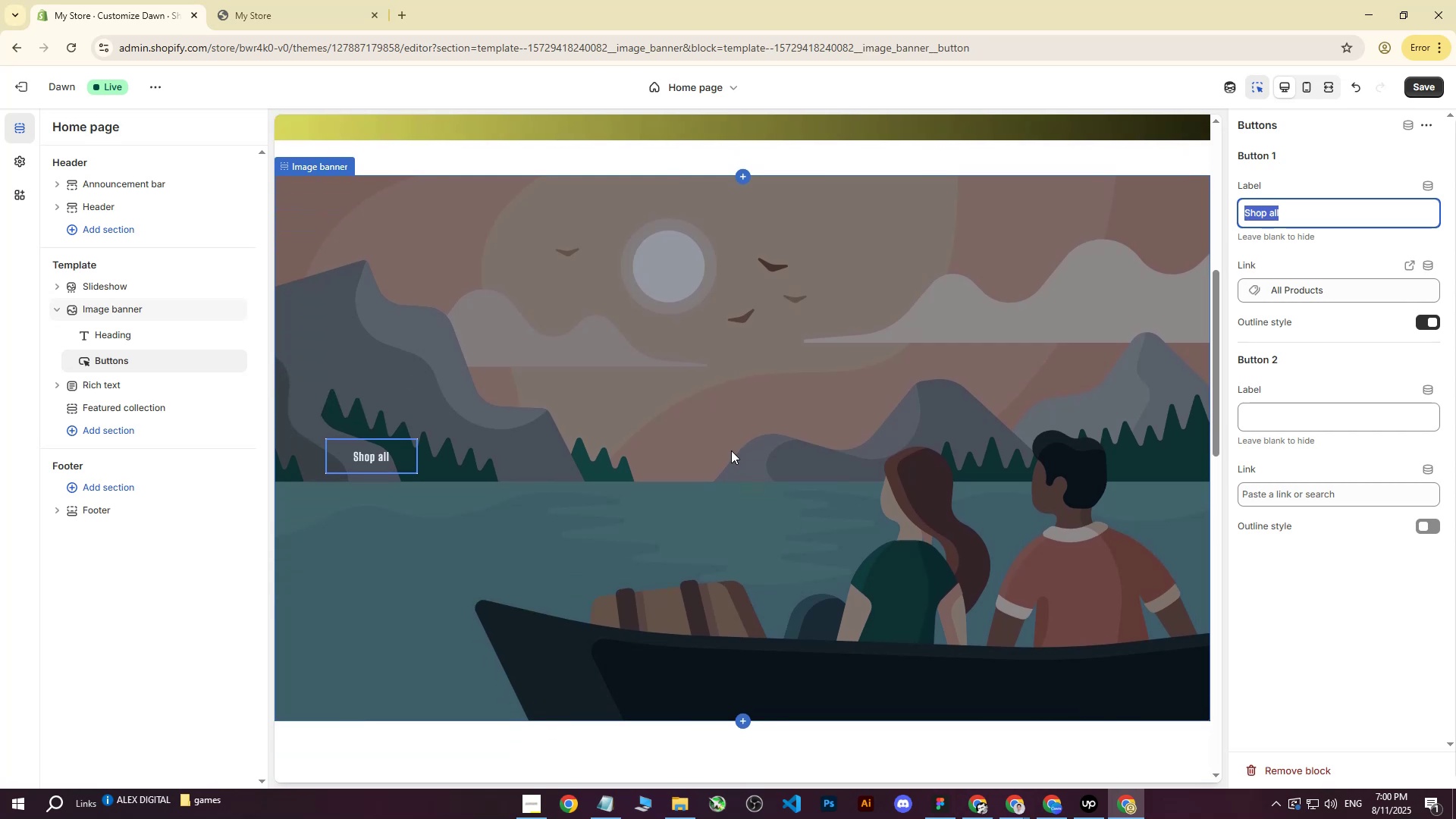 
key(Backspace)
 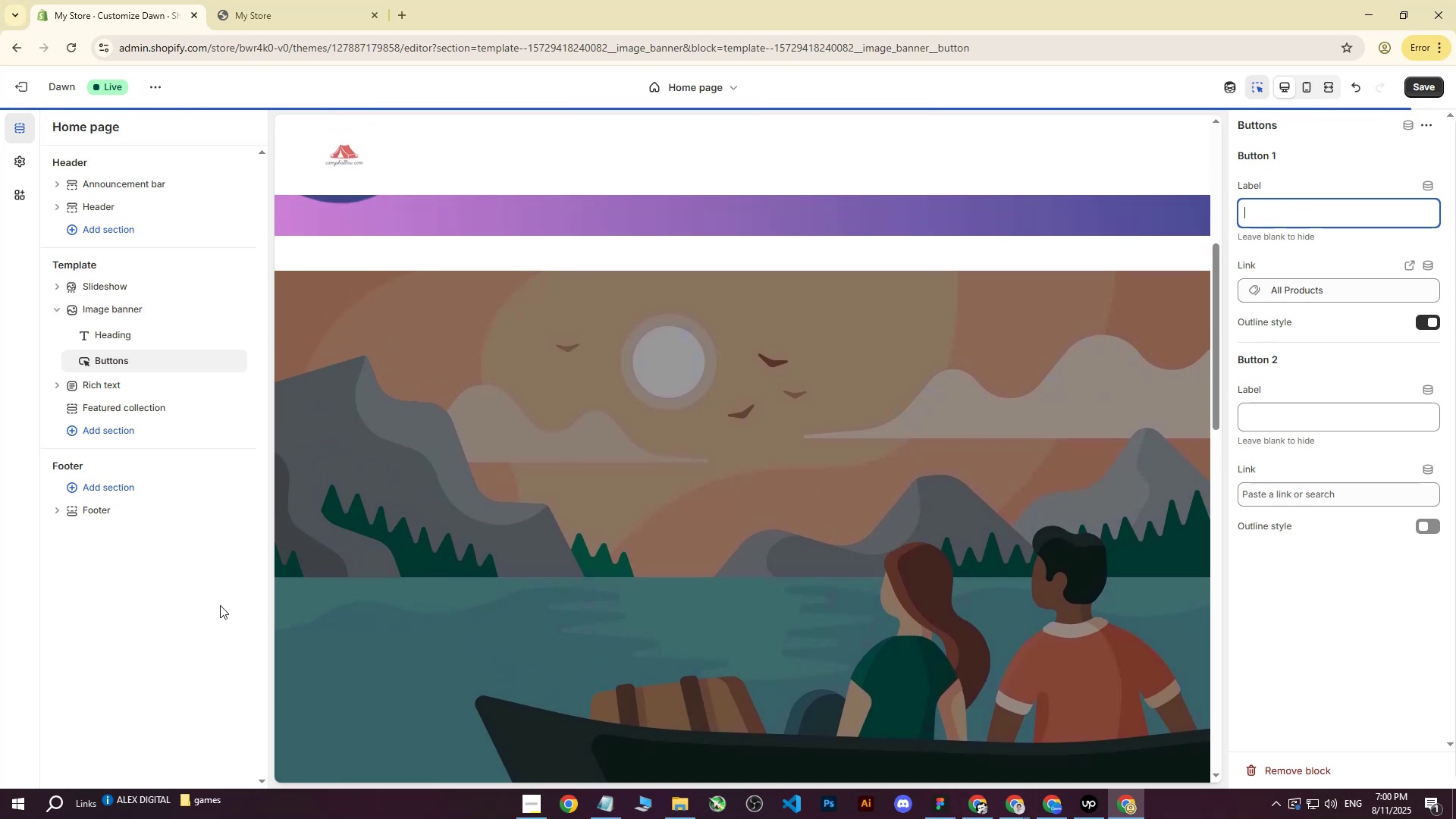 
left_click([220, 616])
 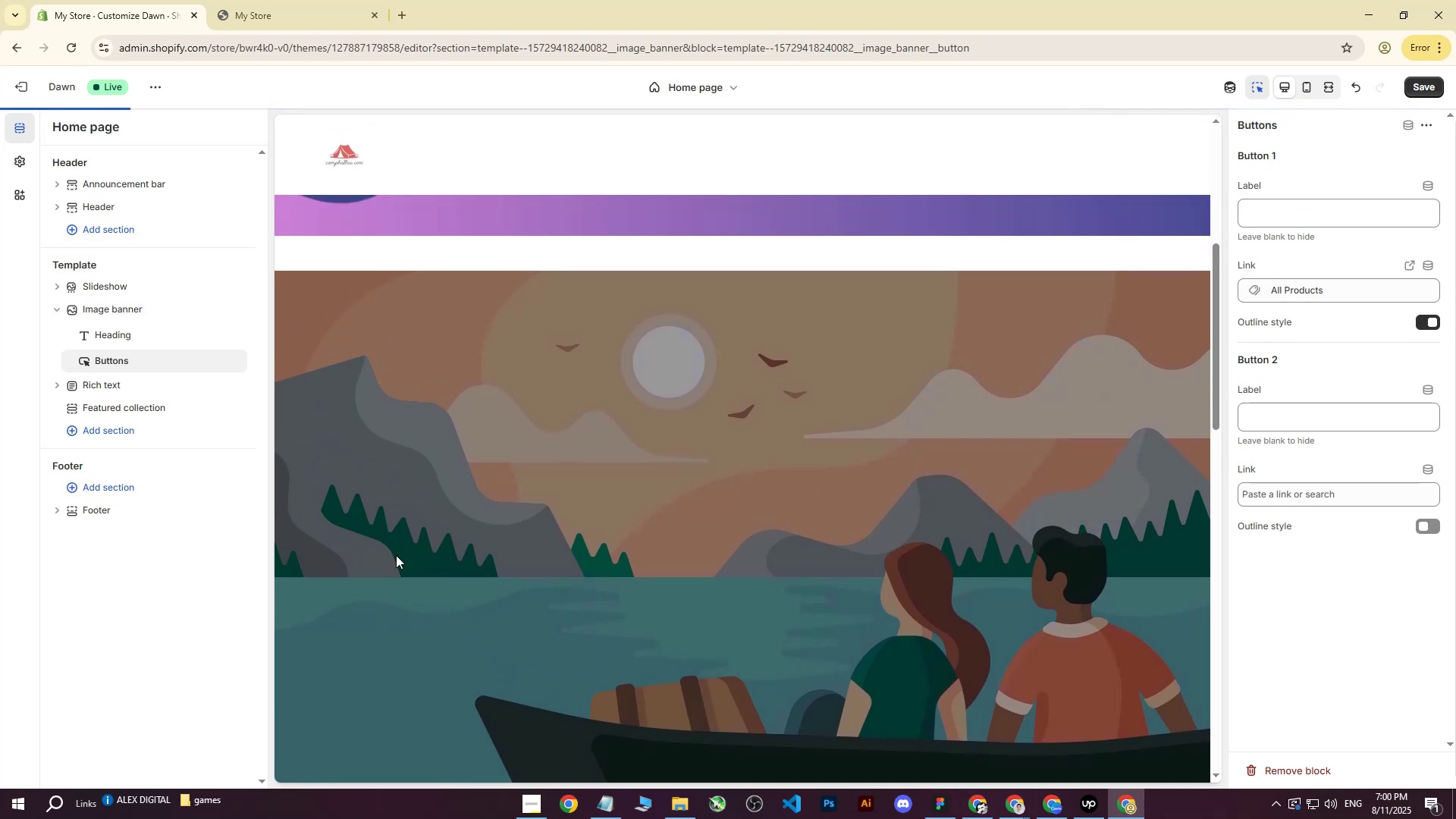 
scroll: coordinate [635, 500], scroll_direction: up, amount: 2.0
 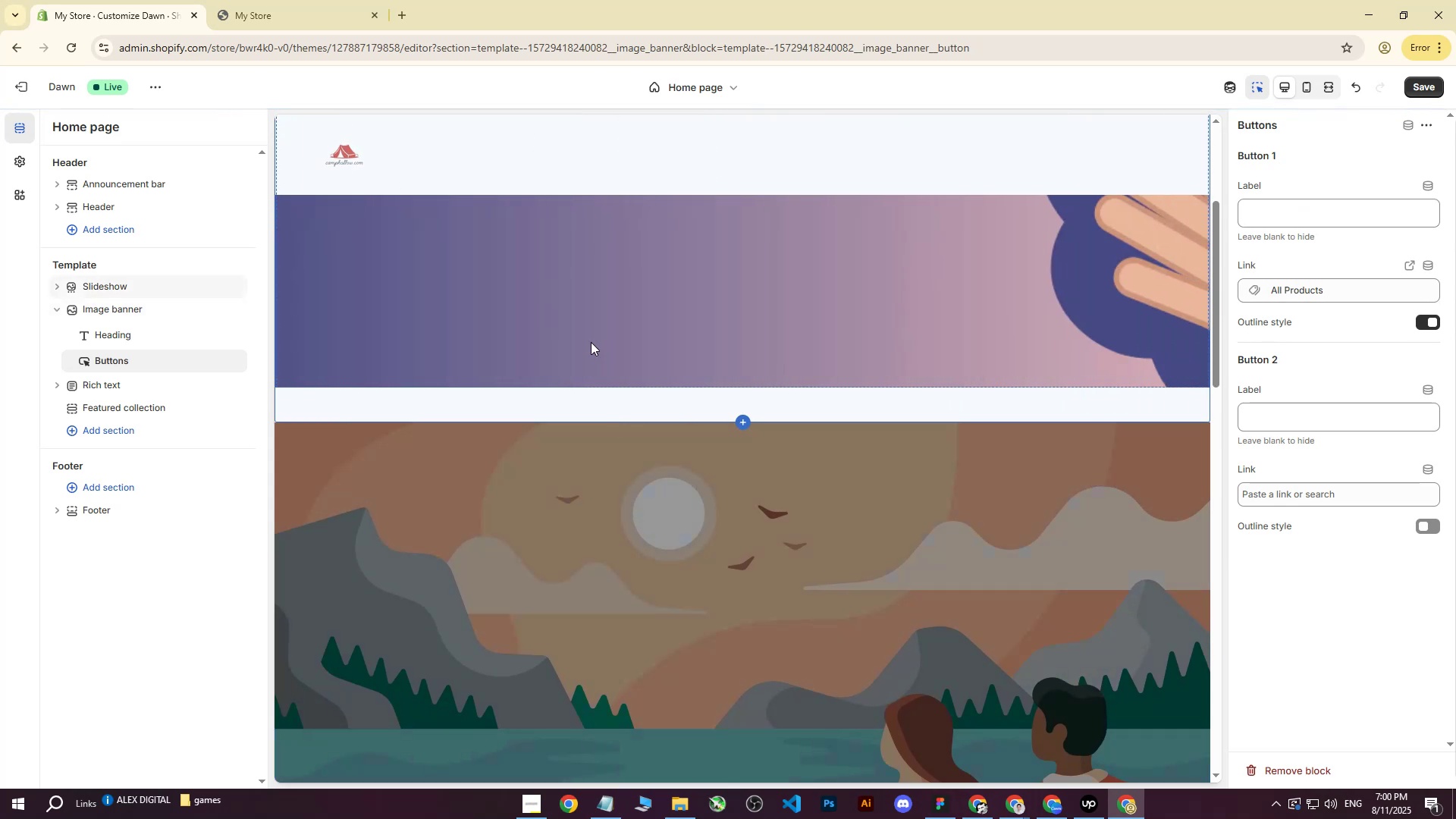 
left_click([591, 342])
 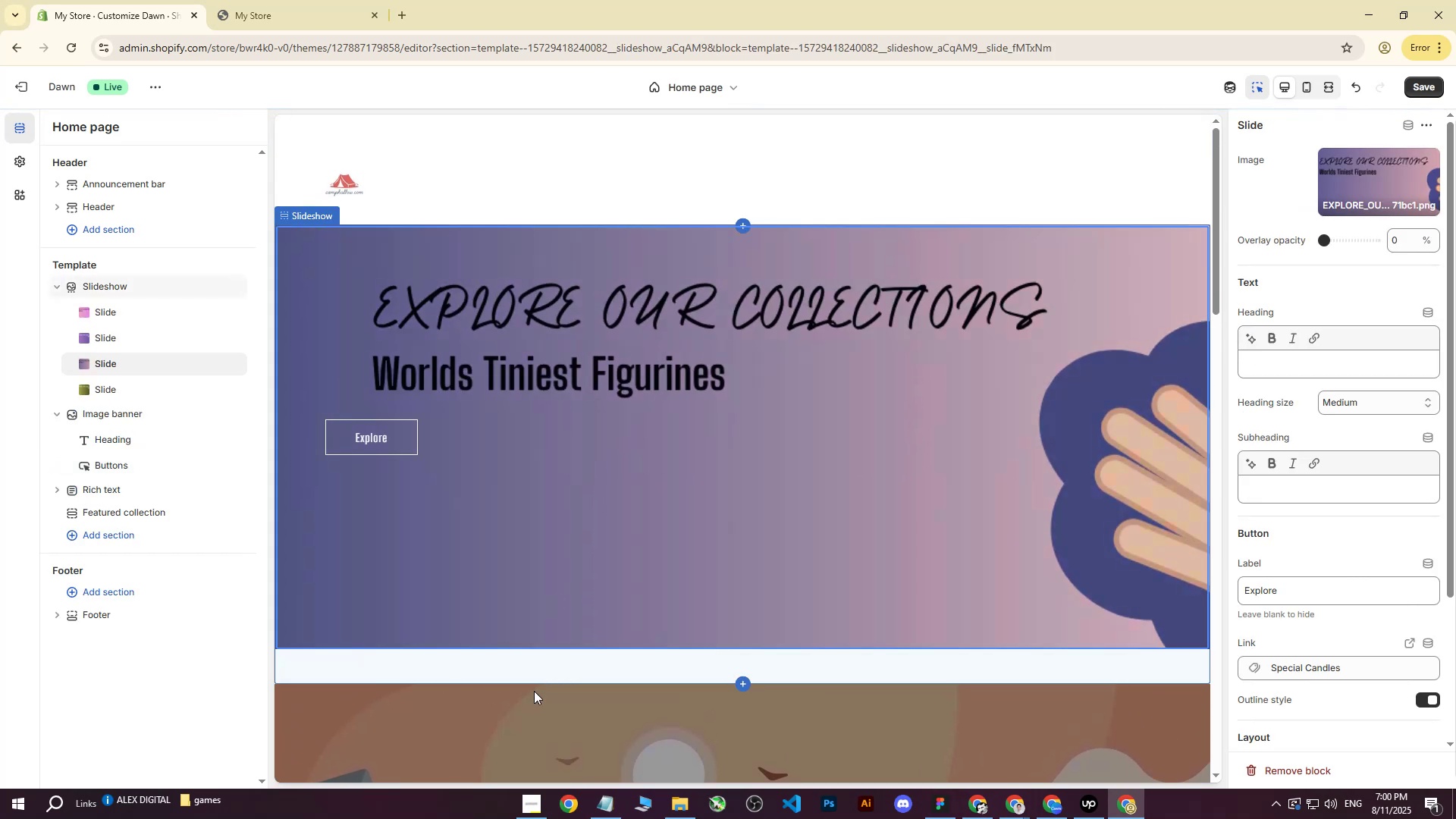 
left_click([541, 687])
 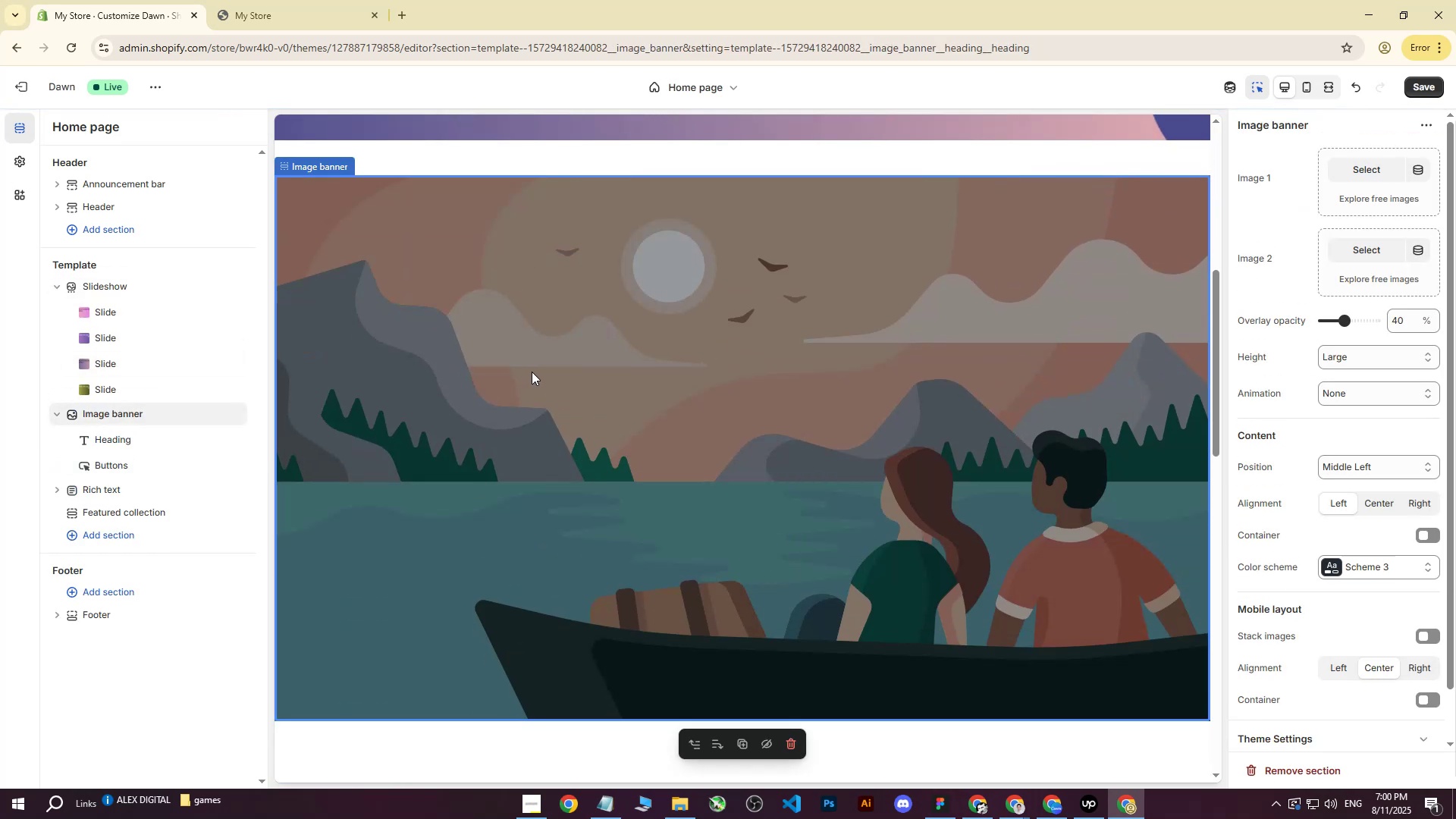 
scroll: coordinate [663, 401], scroll_direction: up, amount: 2.0
 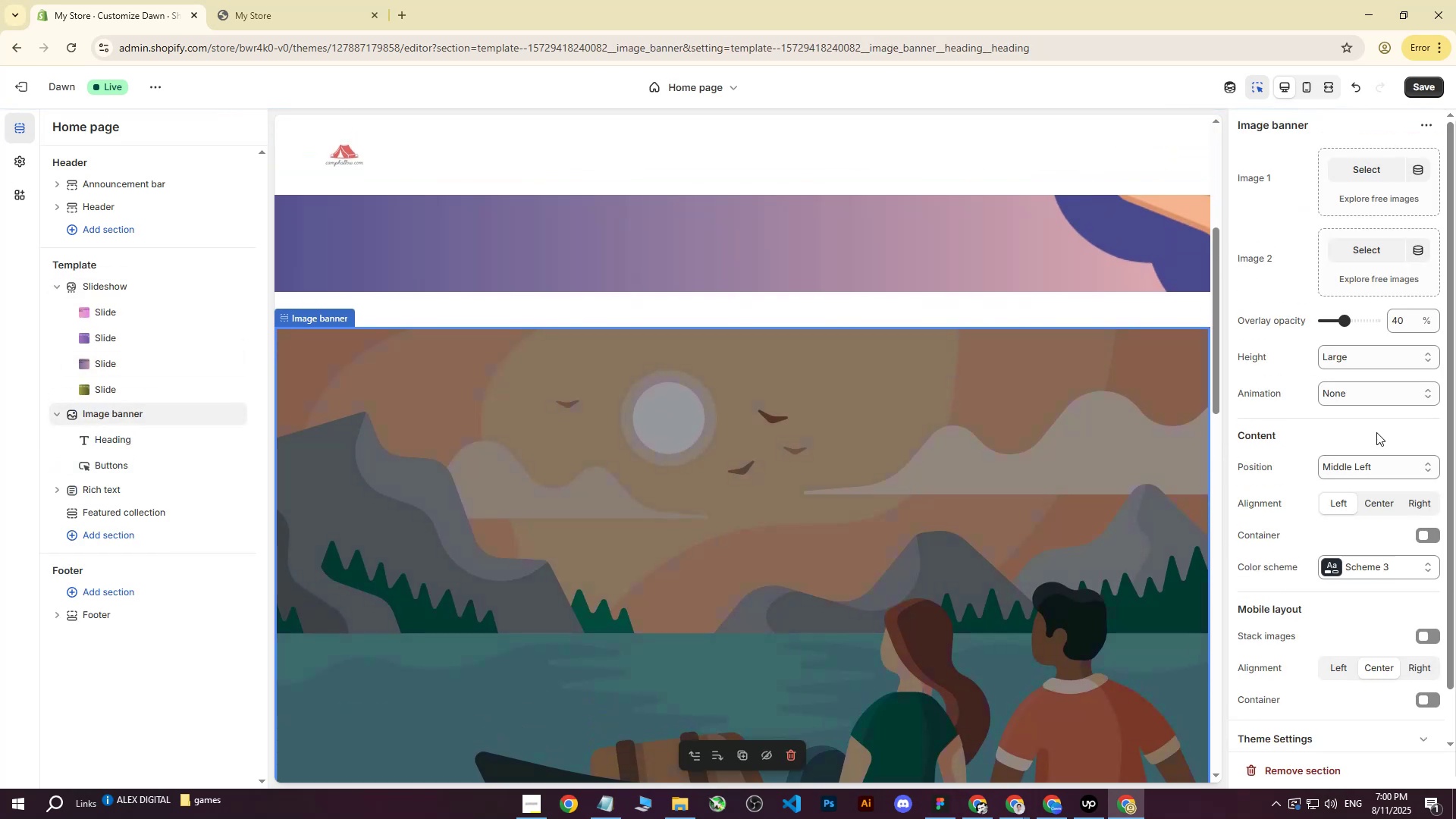 
scroll: coordinate [1367, 435], scroll_direction: down, amount: 3.0
 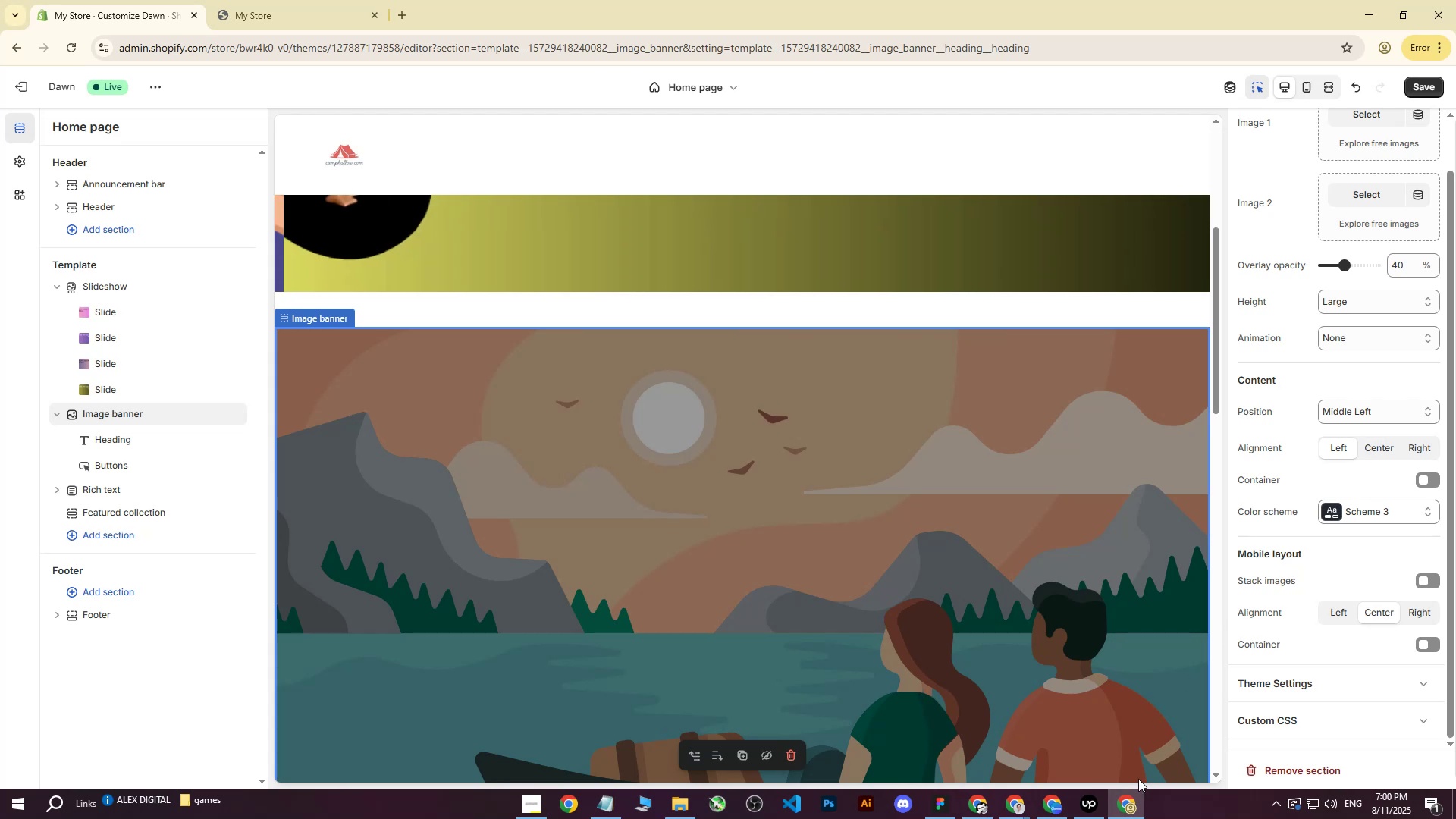 
wait(5.17)
 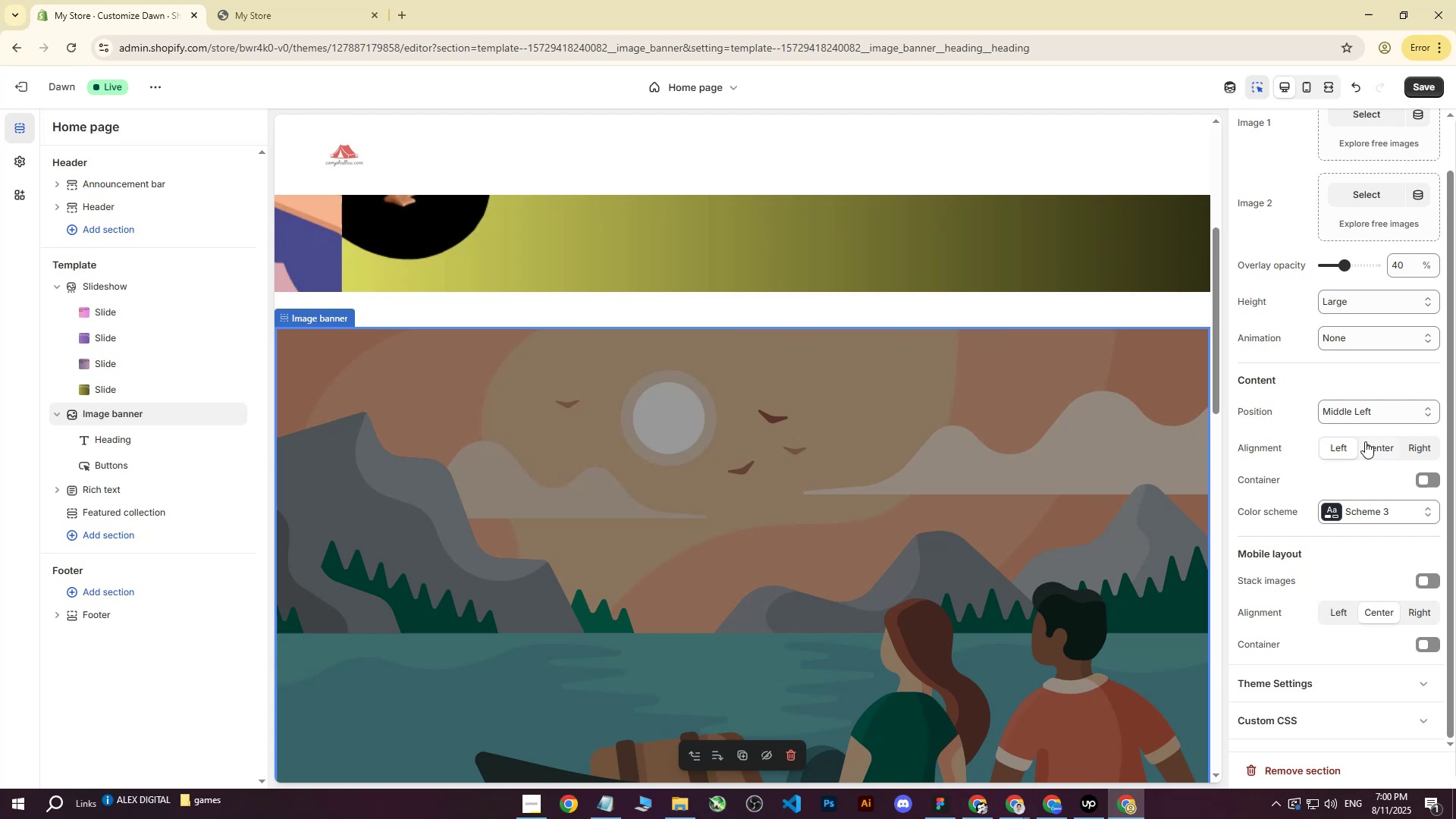 
left_click([1053, 807])
 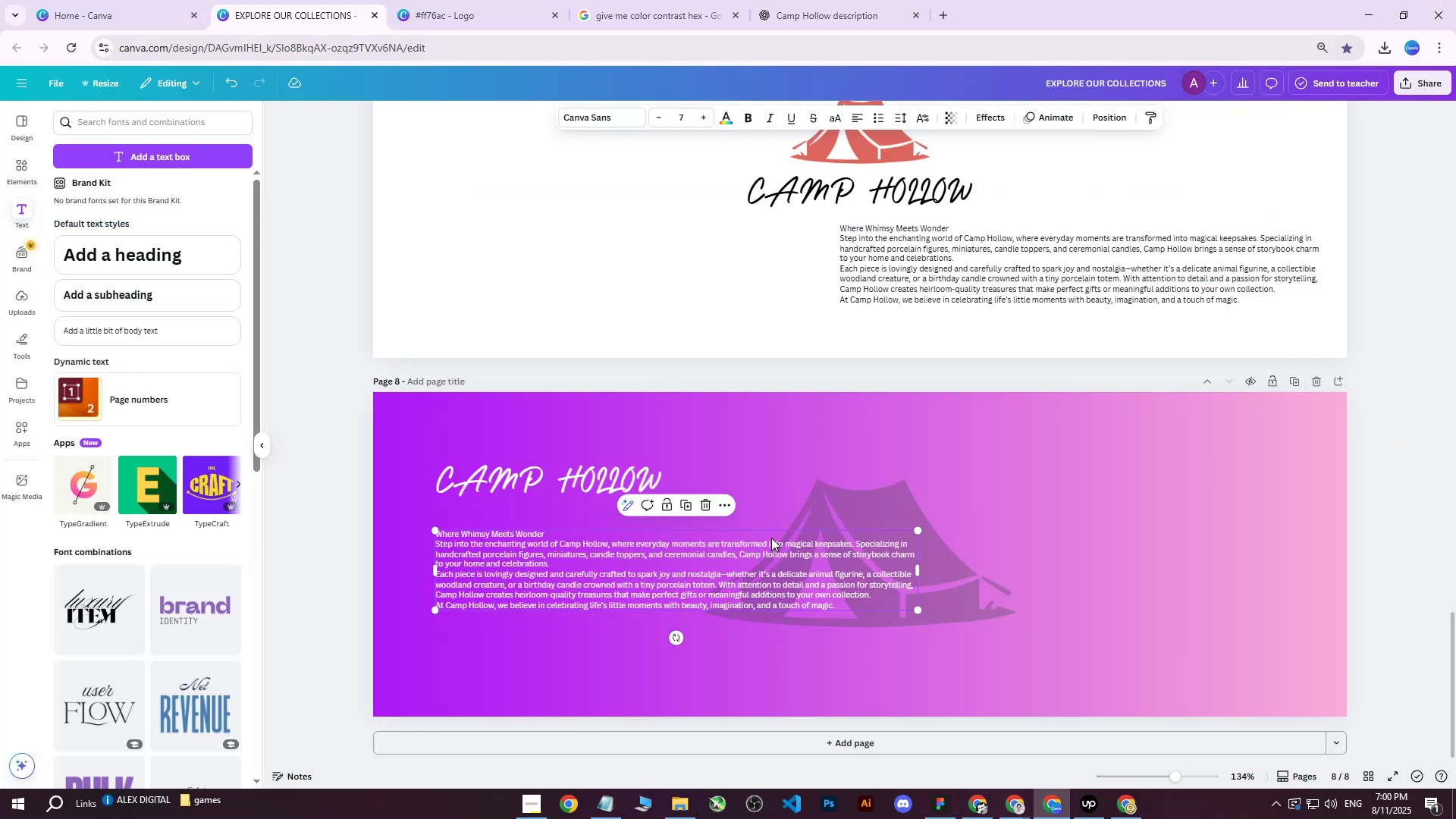 
left_click([936, 526])
 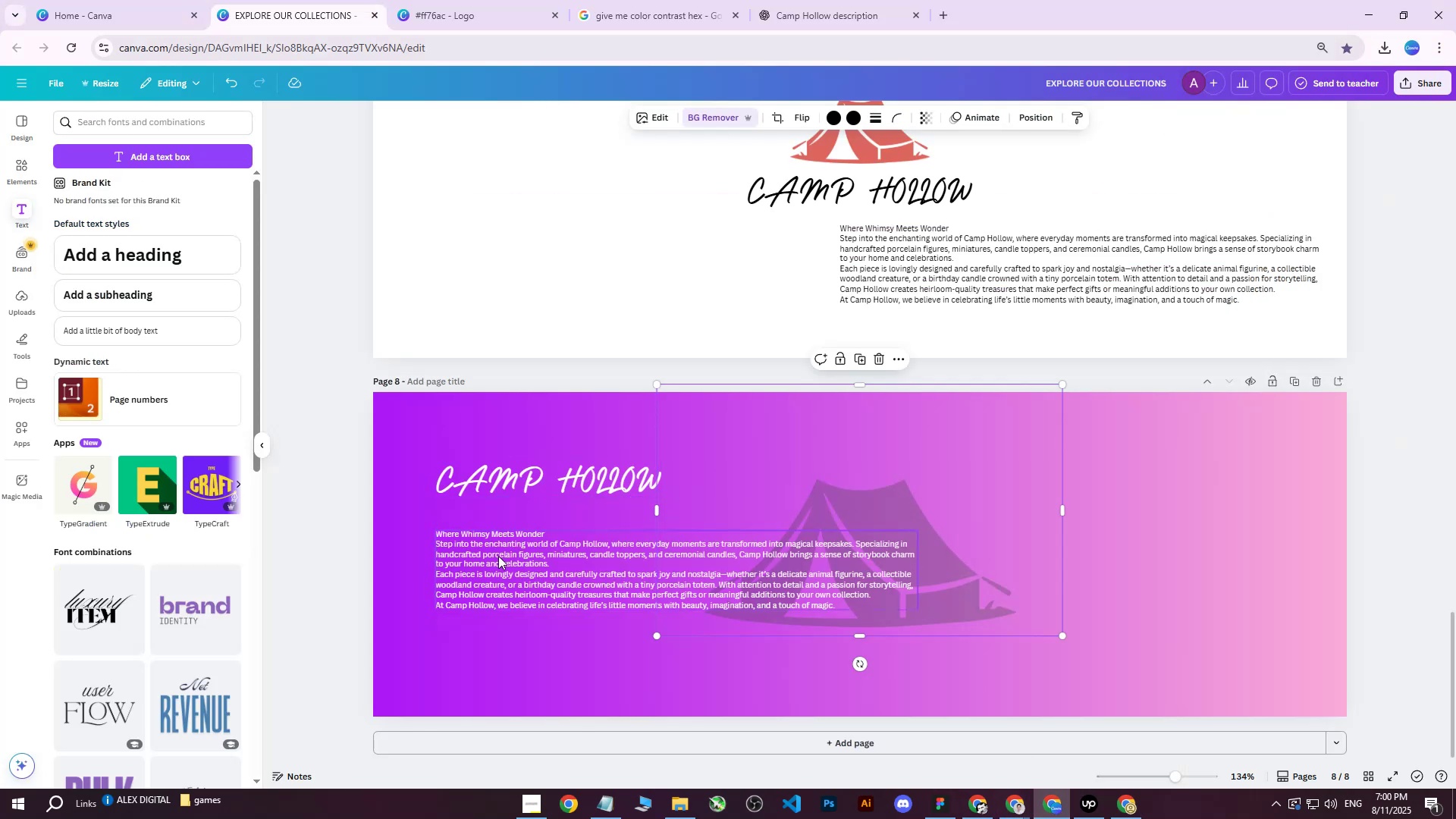 
double_click([498, 556])
 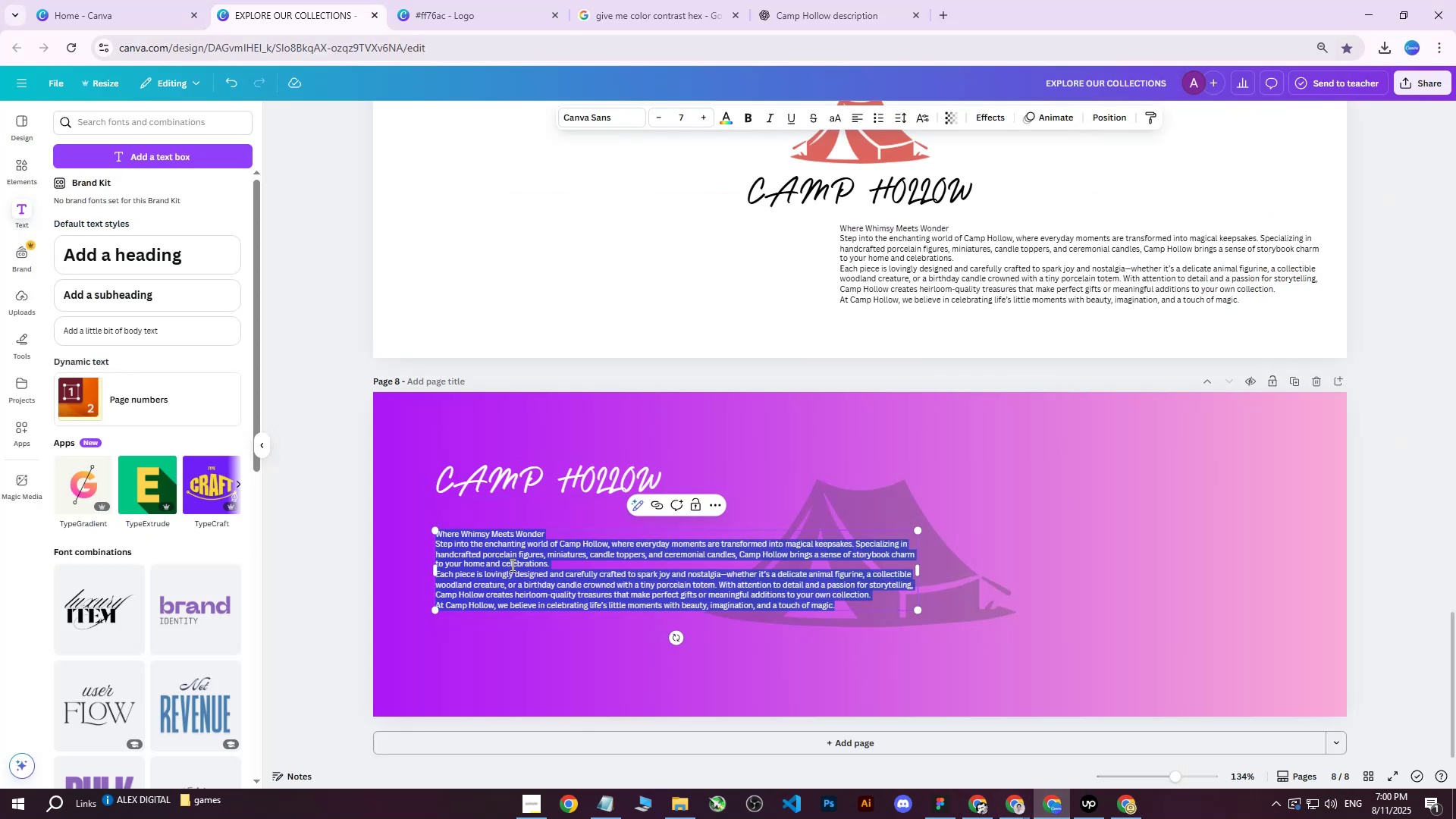 
left_click([511, 565])
 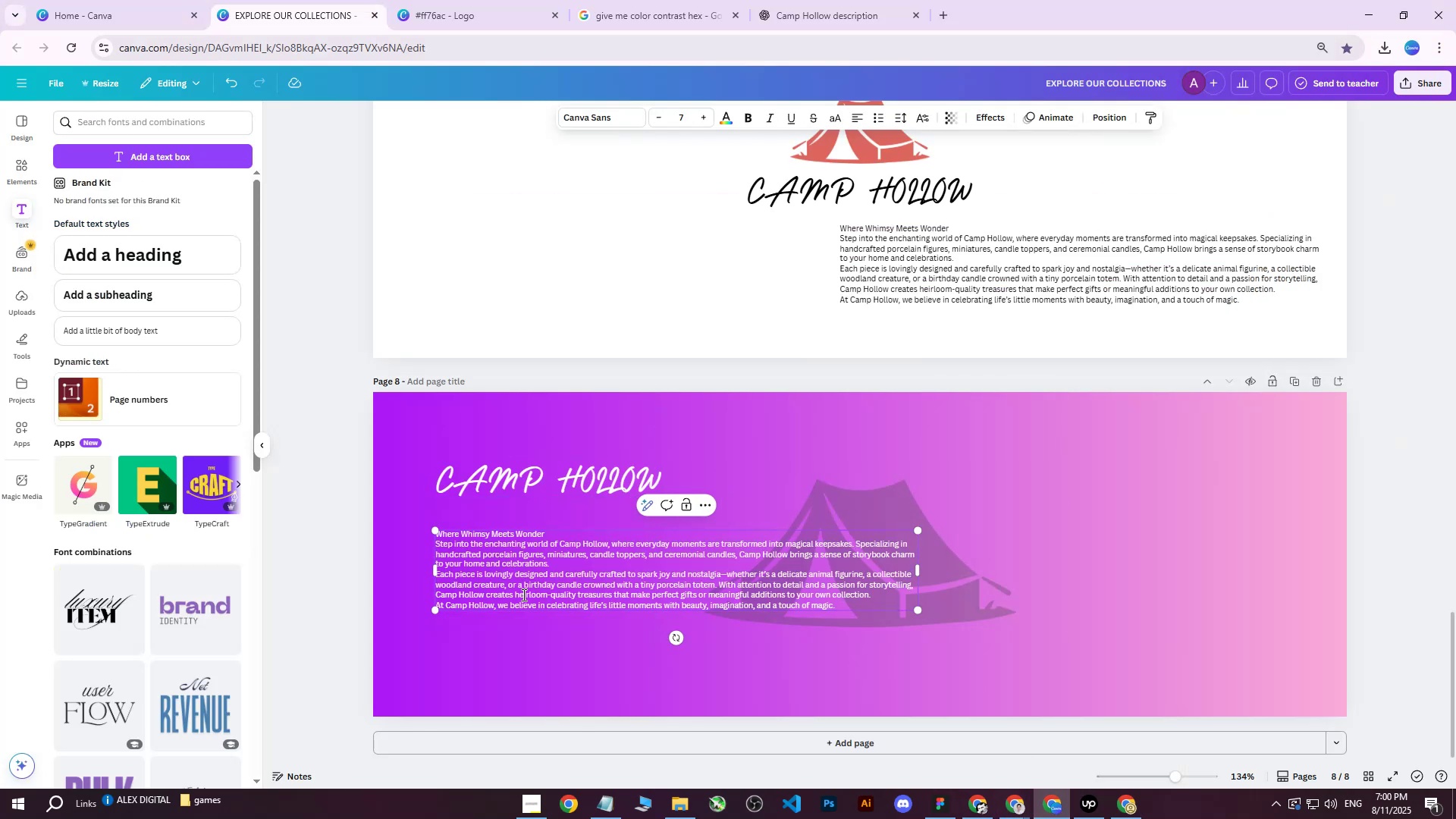 
left_click([522, 595])
 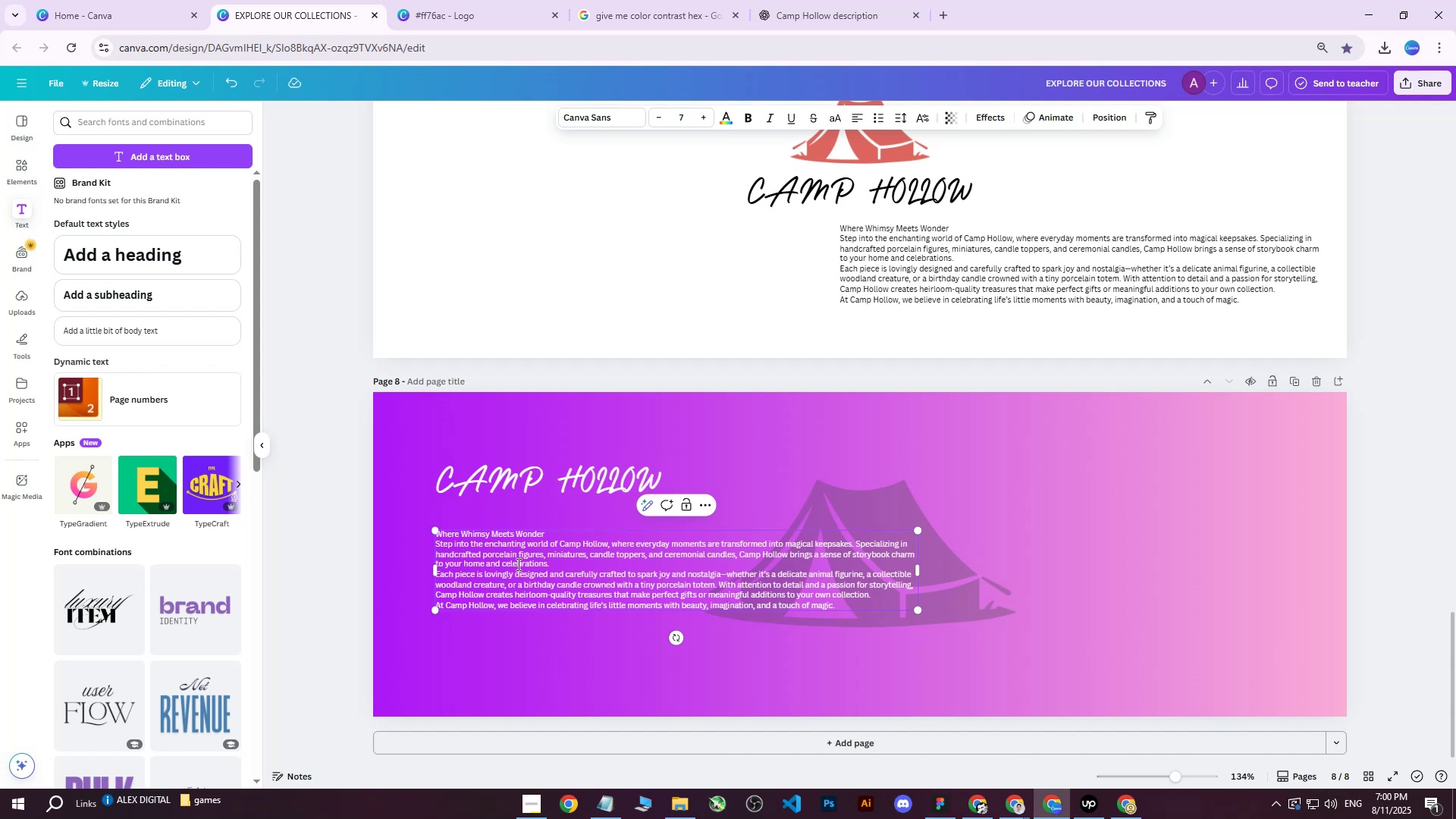 
left_click_drag(start_coordinate=[557, 562], to_coordinate=[497, 576])
 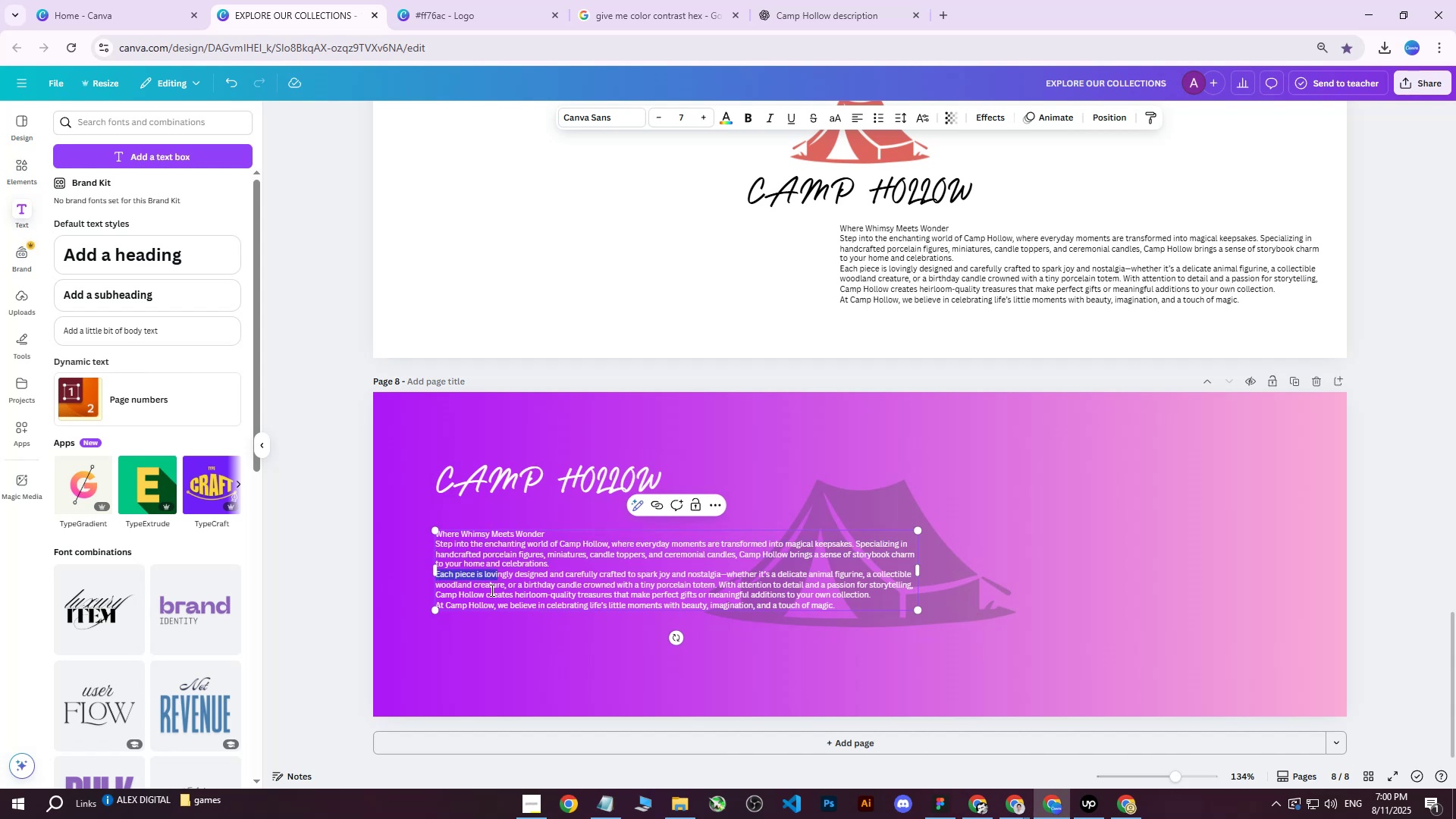 
left_click([490, 590])
 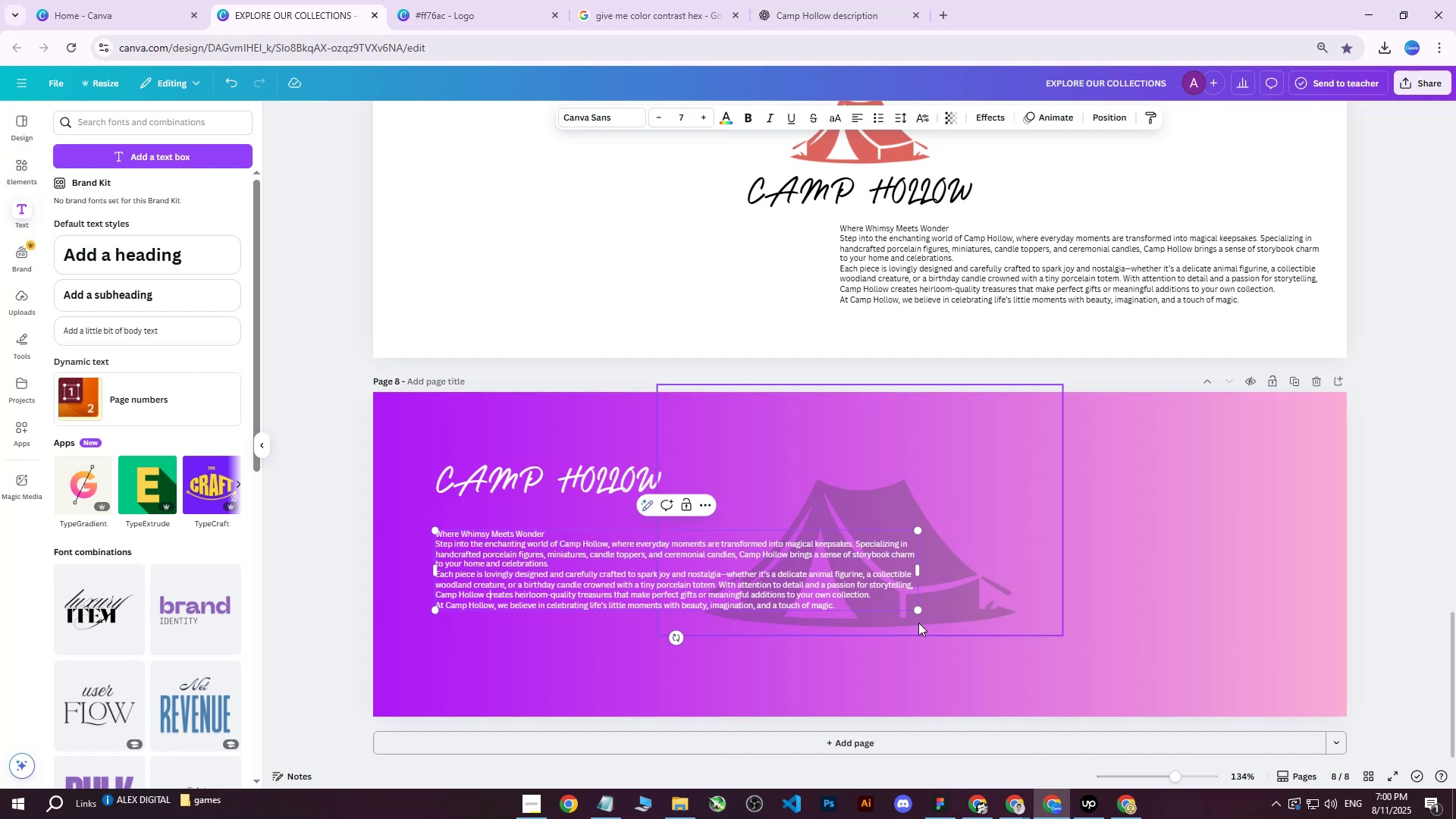 
left_click_drag(start_coordinate=[915, 610], to_coordinate=[1089, 657])
 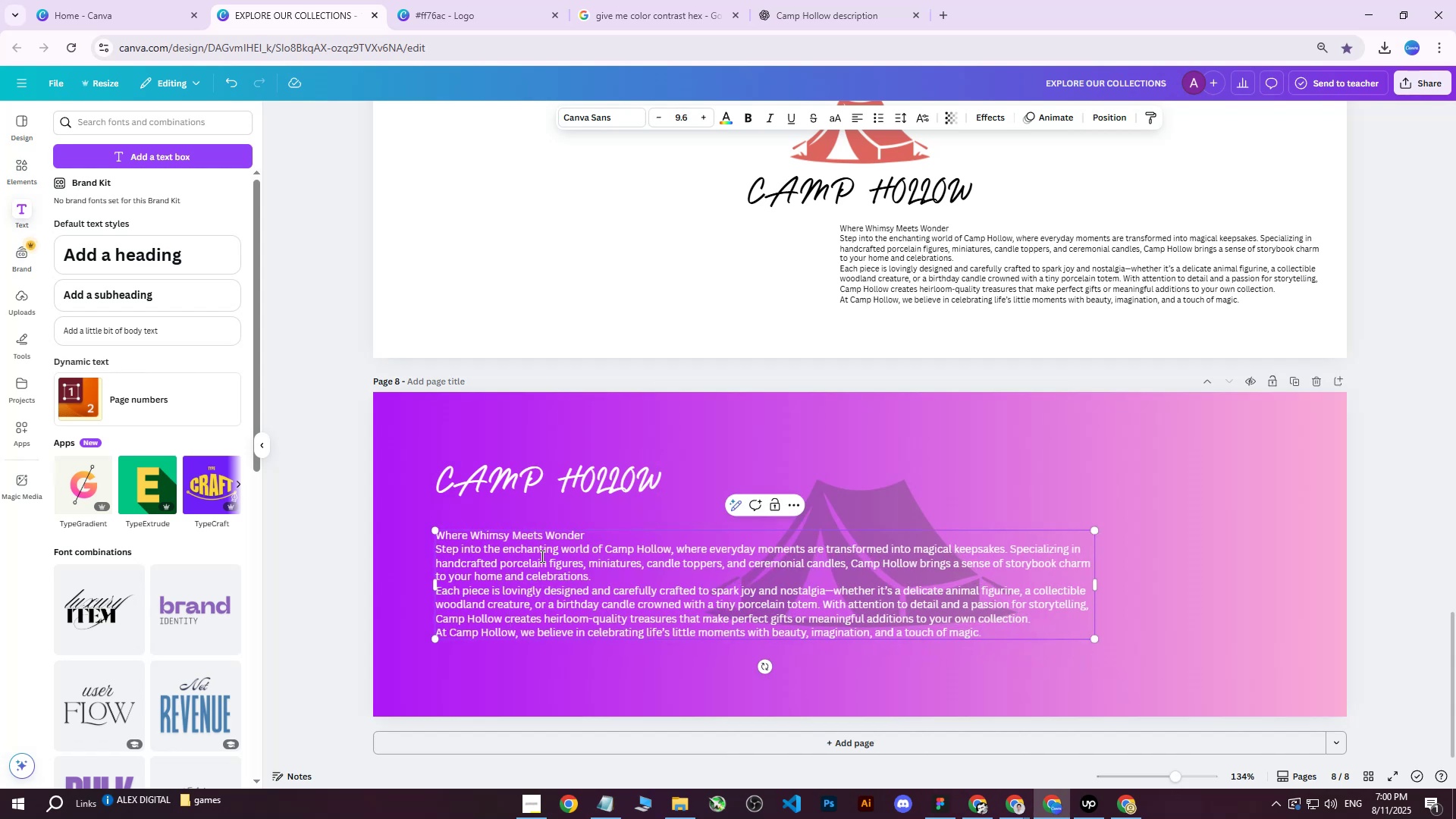 
left_click([540, 556])
 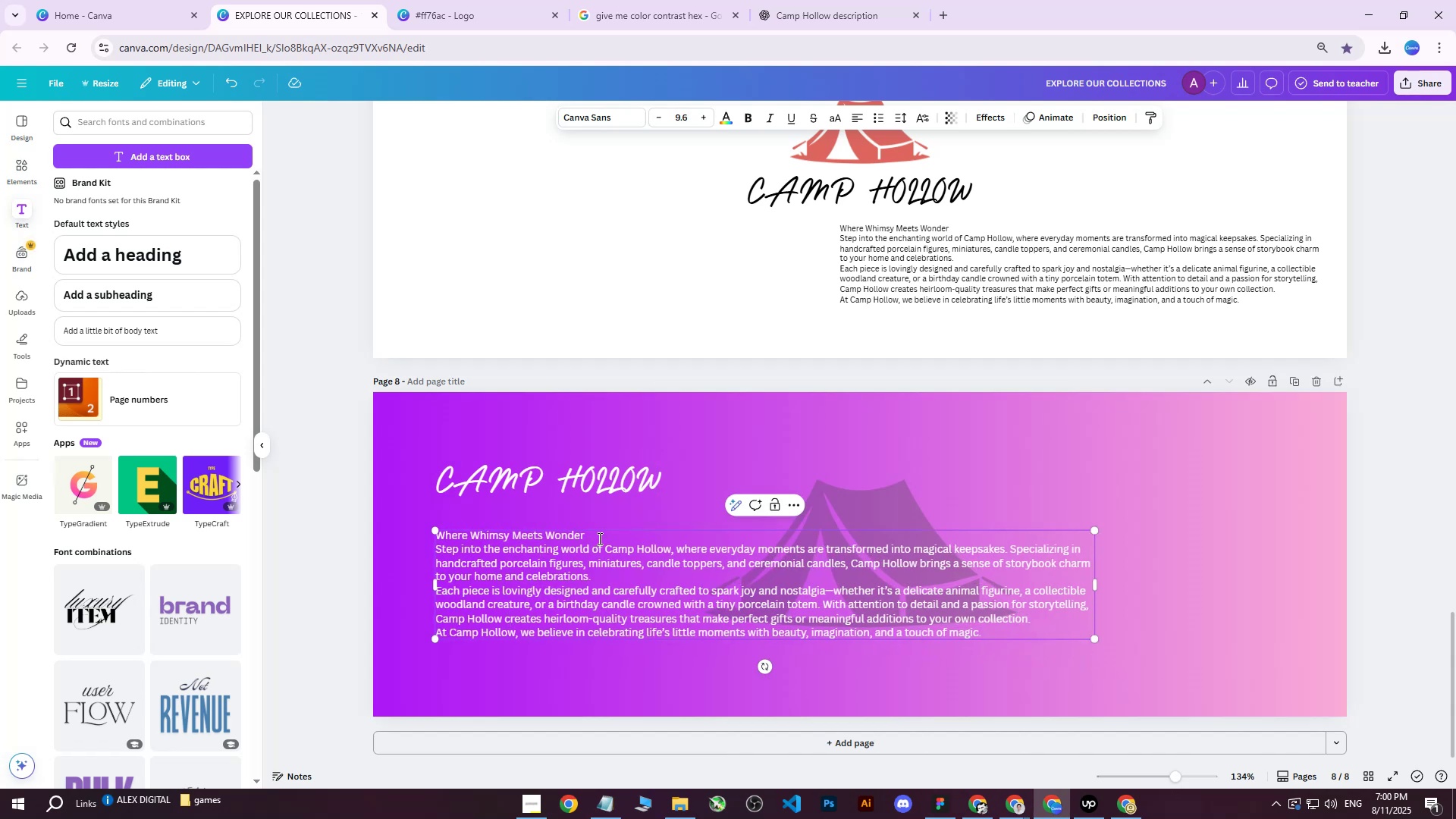 
left_click_drag(start_coordinate=[599, 538], to_coordinate=[438, 541])
 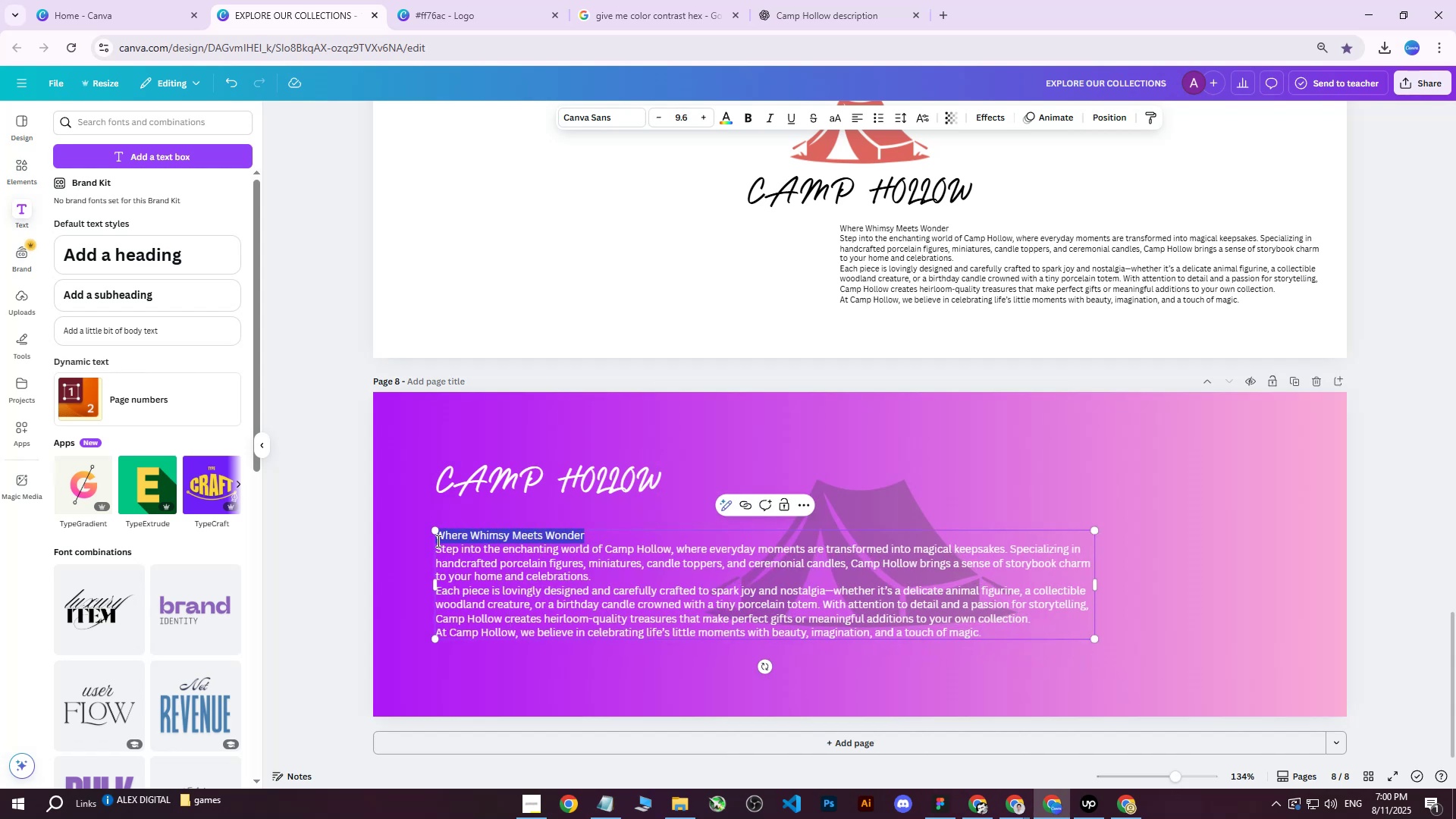 
key(Backspace)
 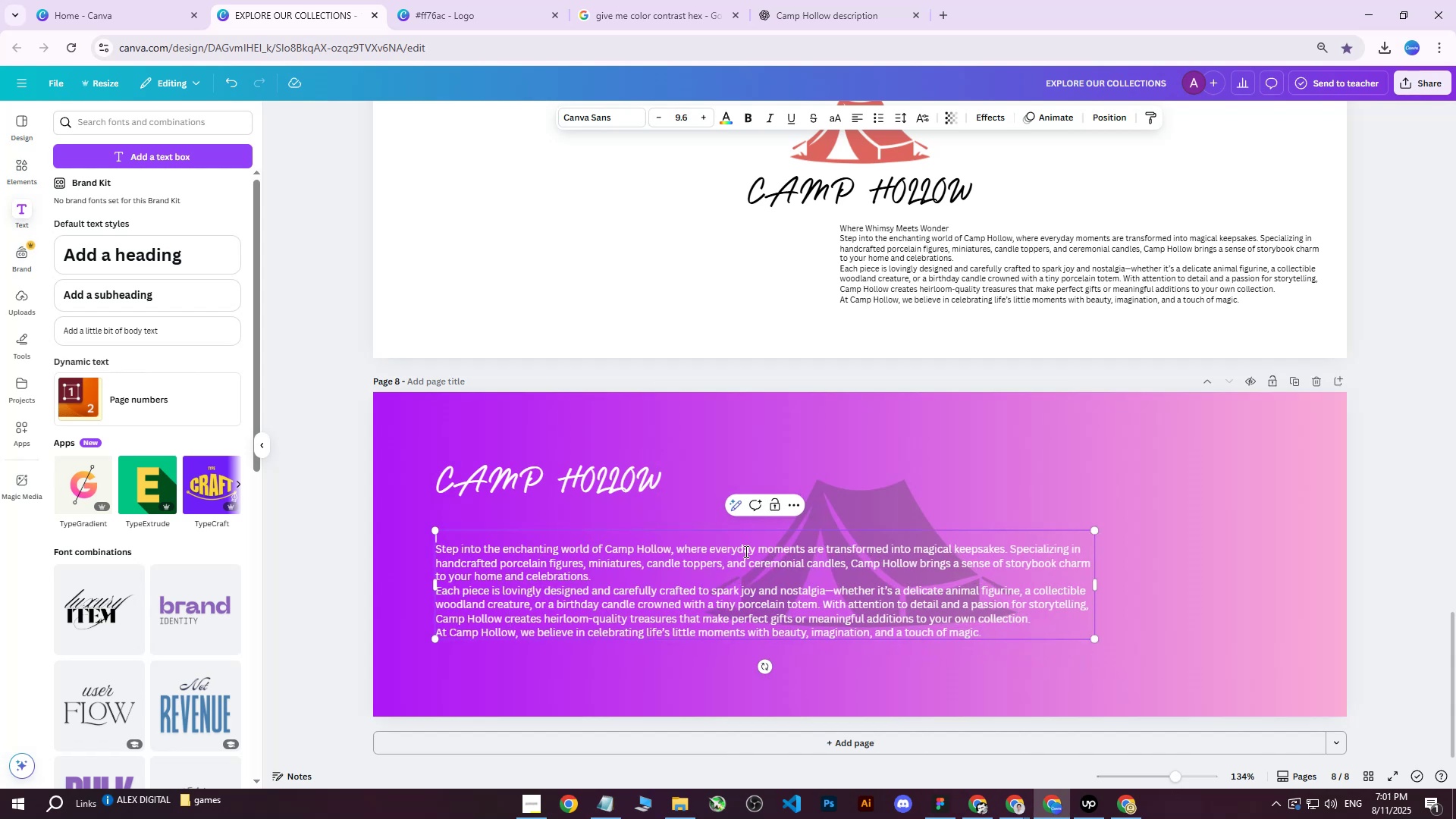 
left_click([1108, 451])
 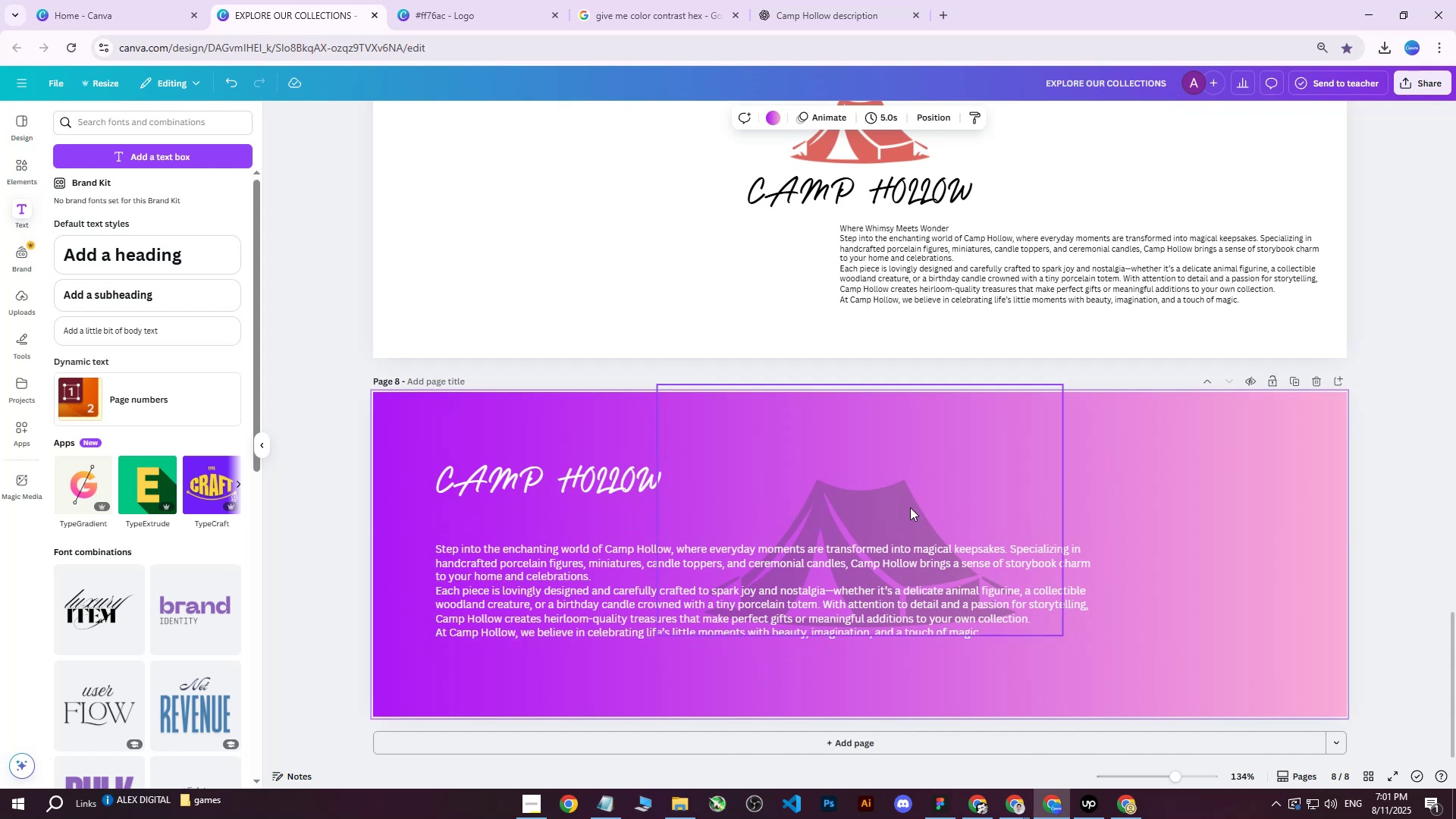 
left_click([857, 496])
 